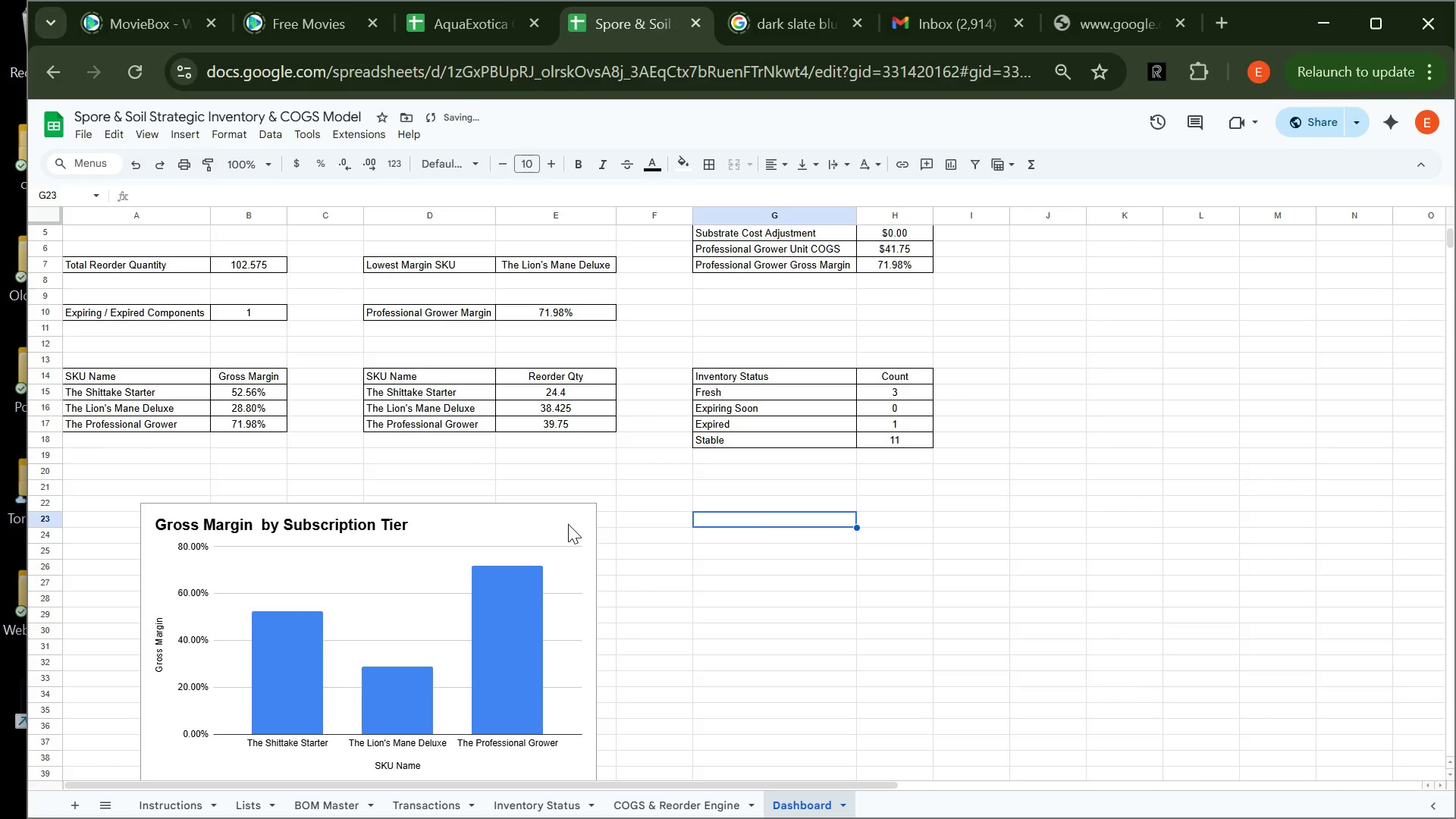 
left_click([567, 524])
 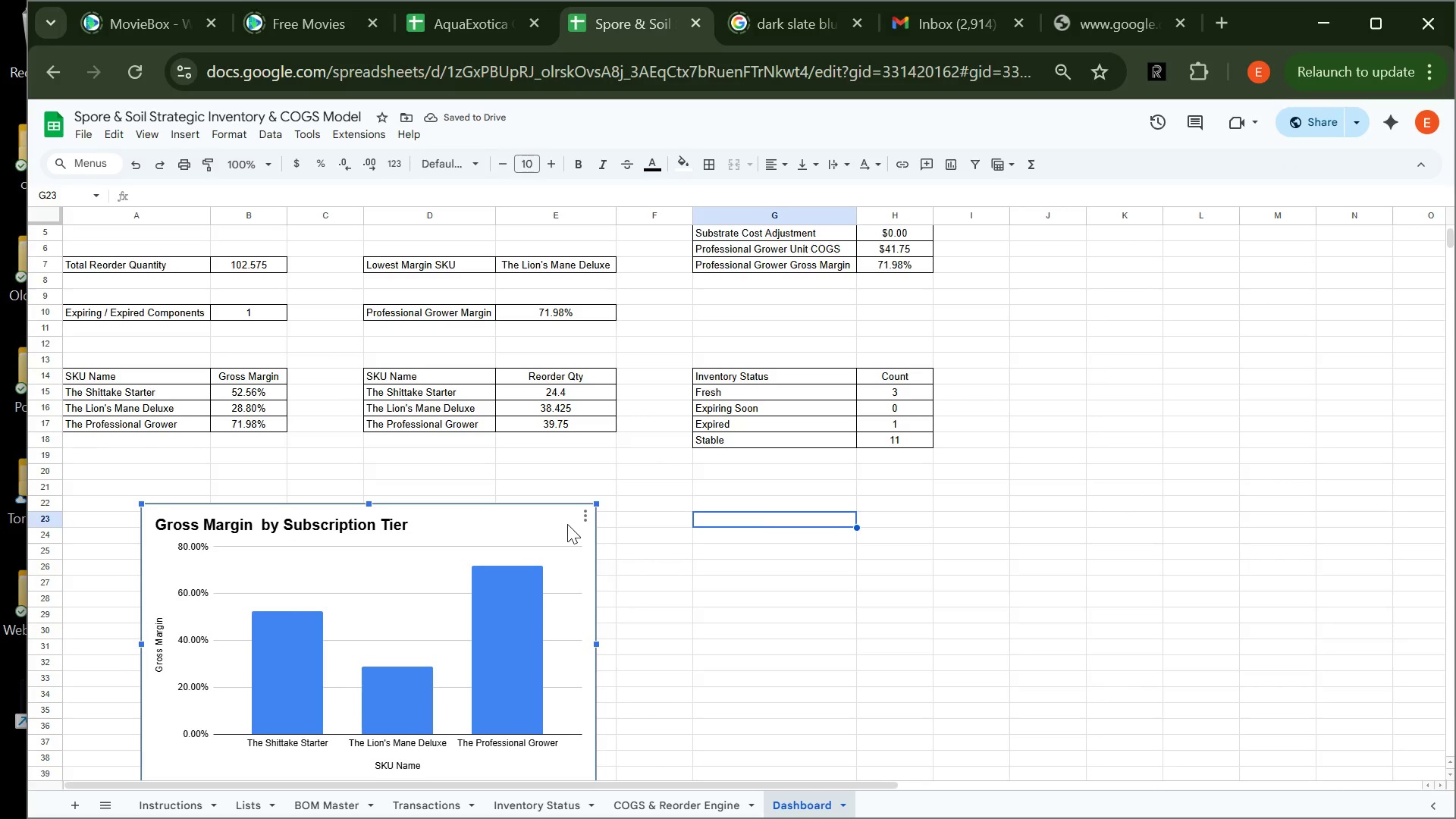 
left_click_drag(start_coordinate=[567, 524], to_coordinate=[560, 480])
 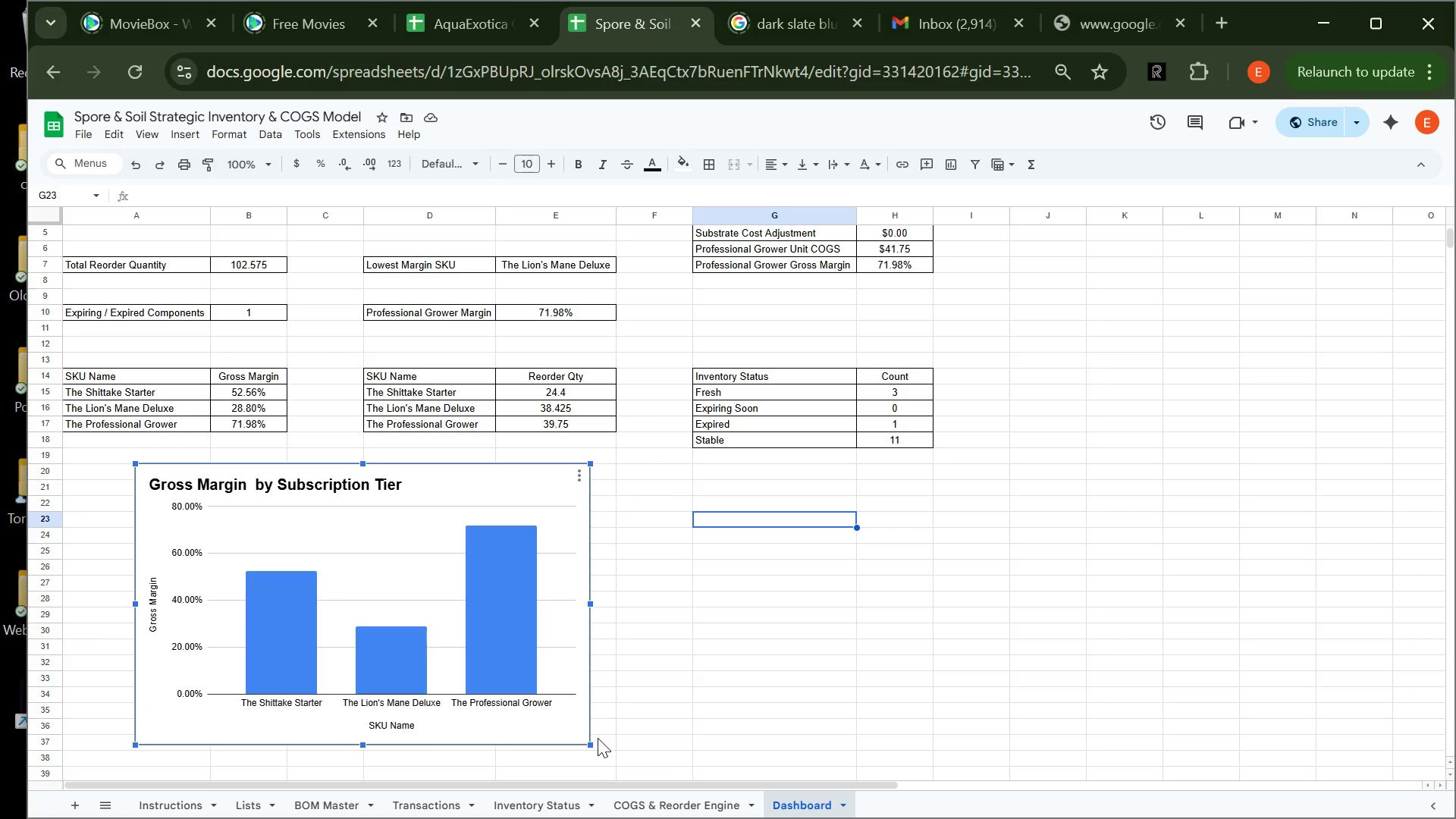 
wait(12.19)
 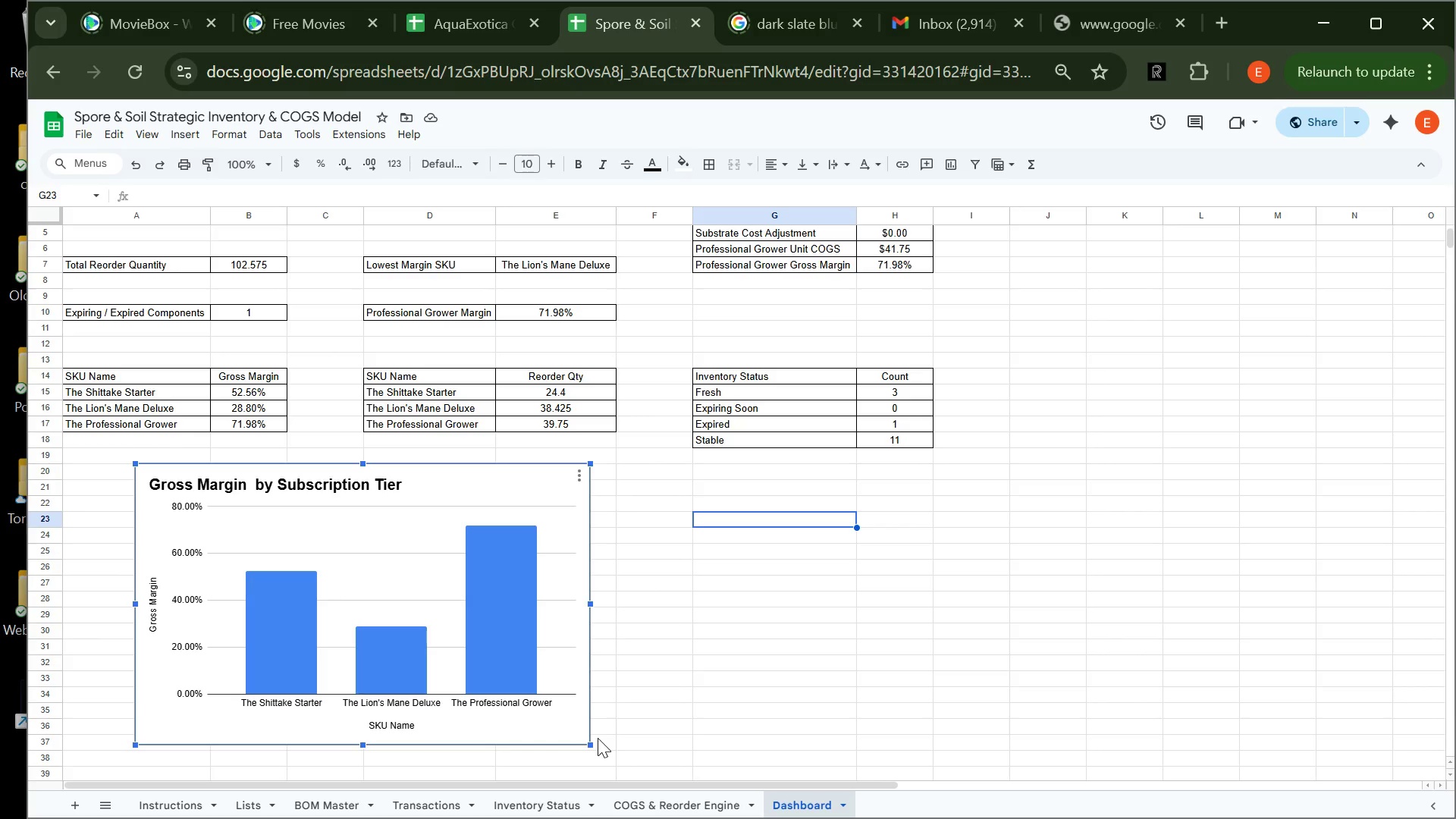 
left_click_drag(start_coordinate=[435, 374], to_coordinate=[532, 423])
 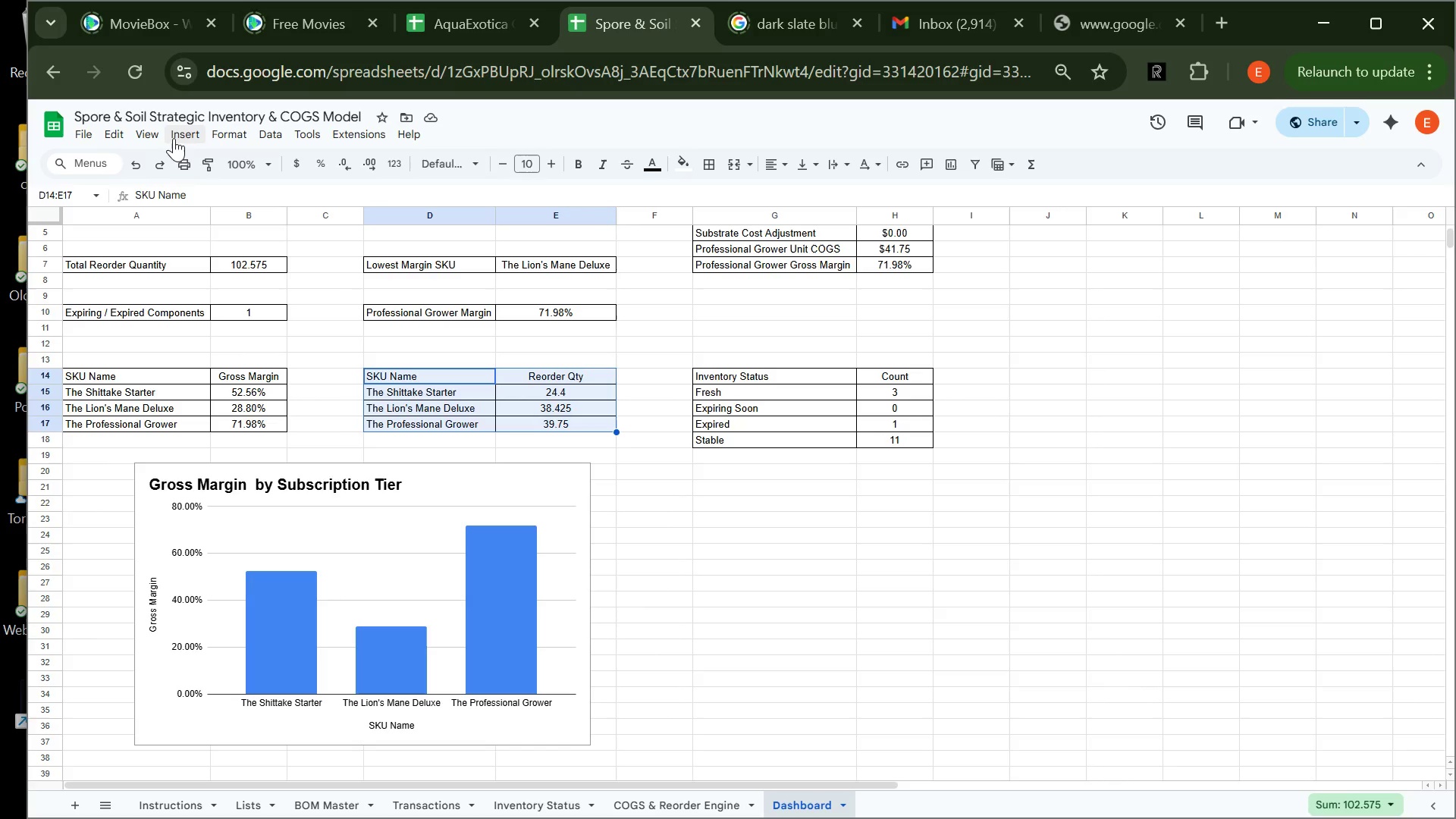 
left_click([184, 136])
 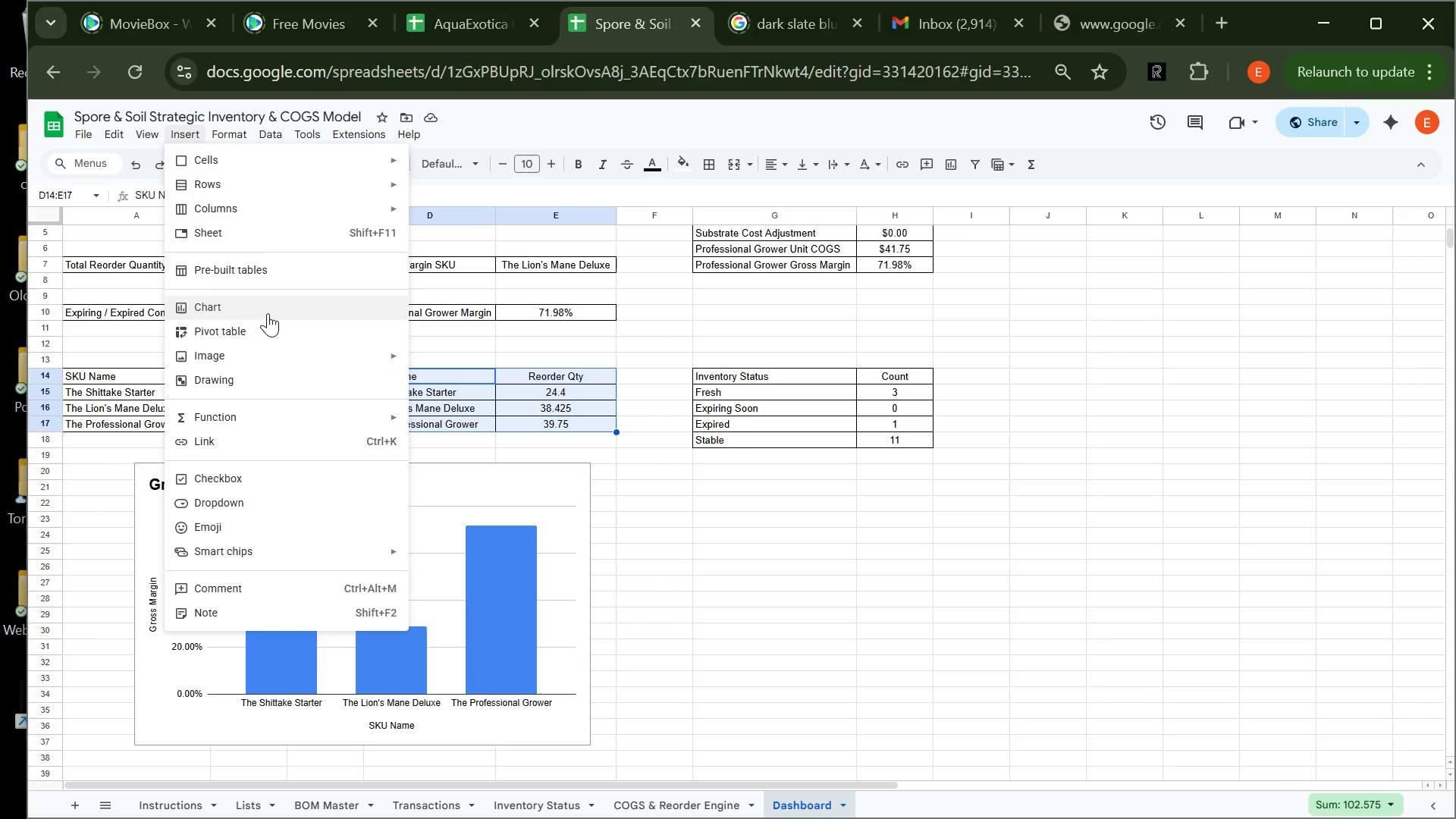 
left_click([268, 312])
 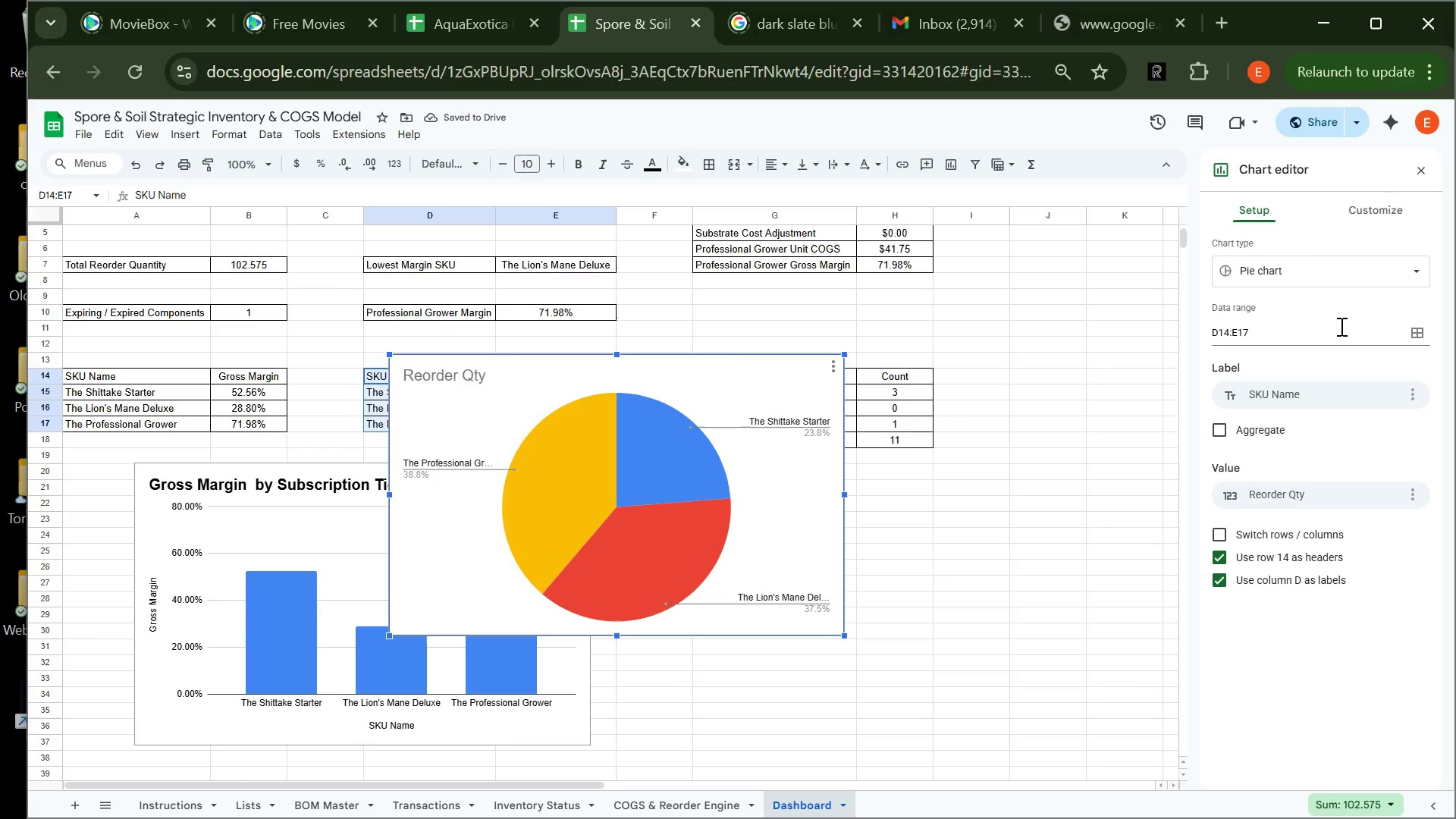 
wait(5.25)
 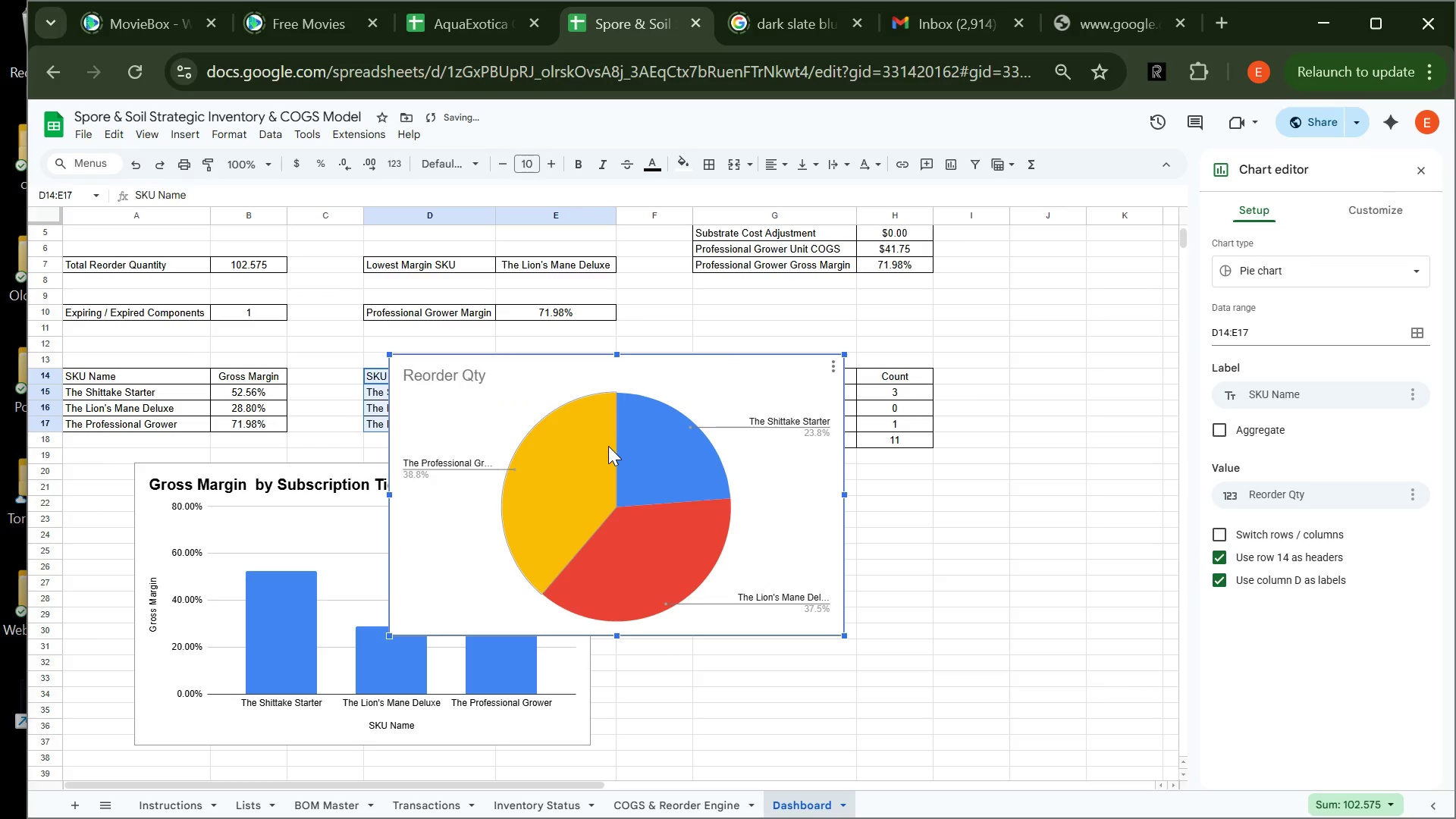 
left_click([1353, 273])
 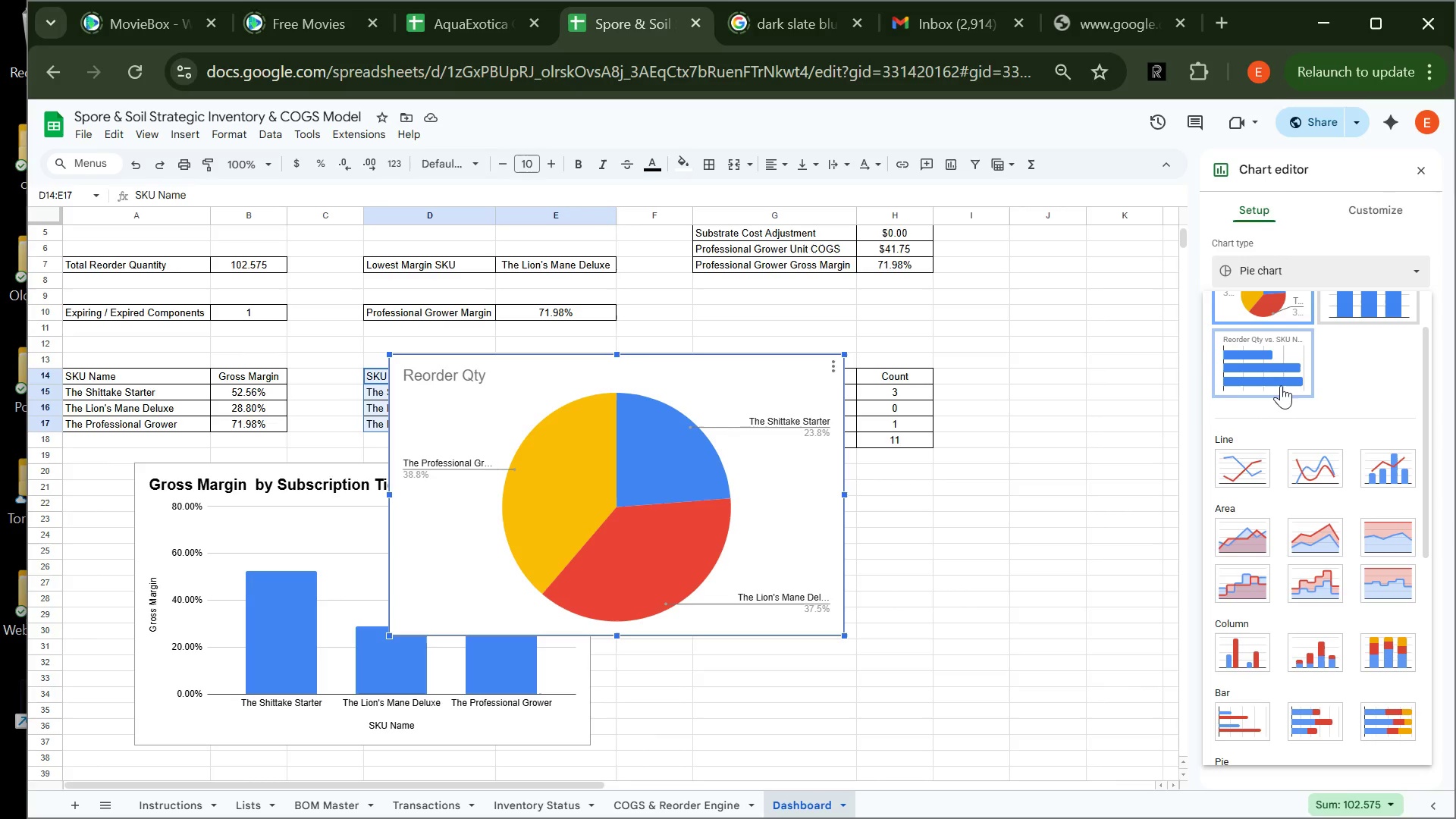 
left_click([1281, 381])
 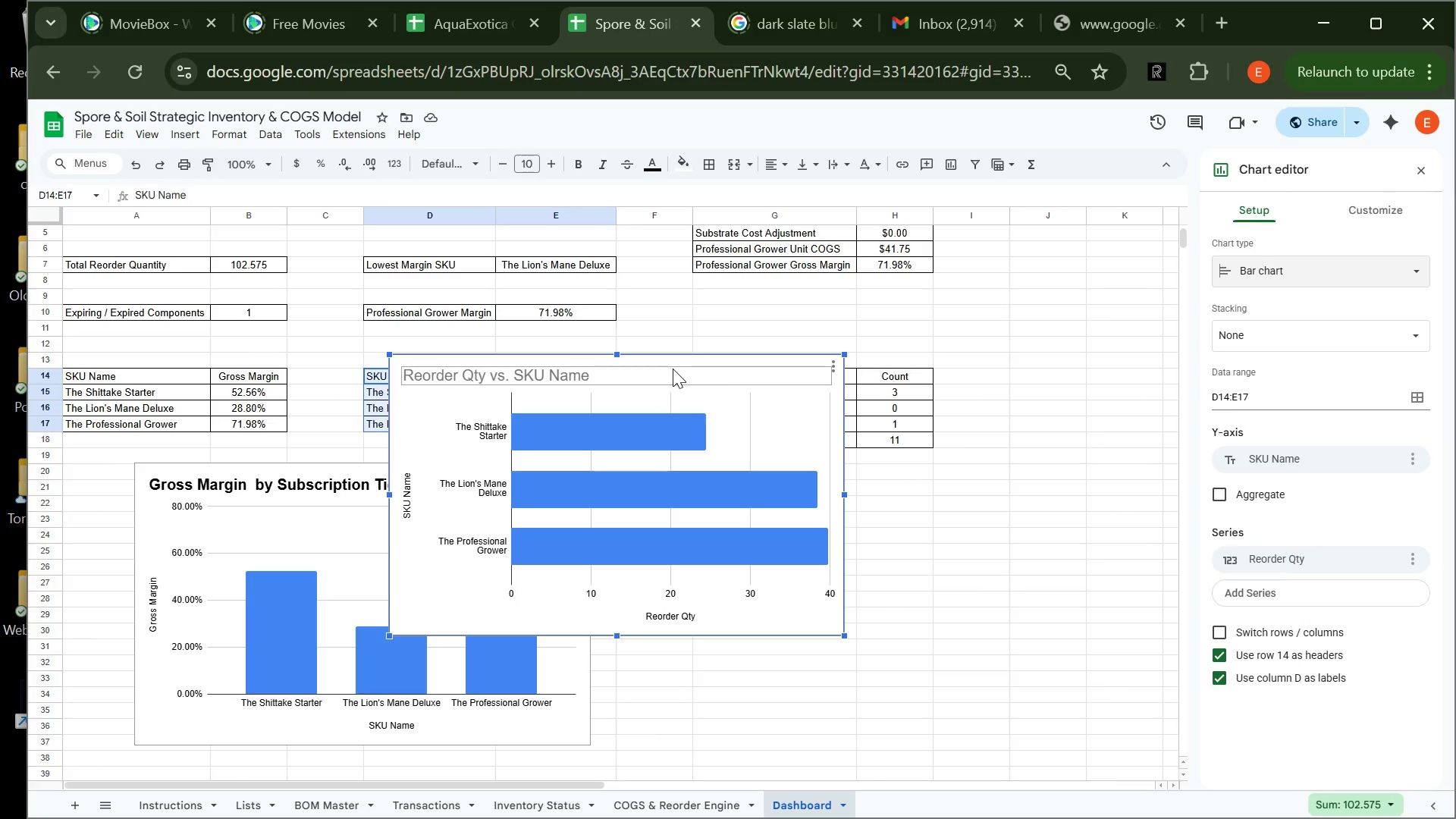 
wait(21.06)
 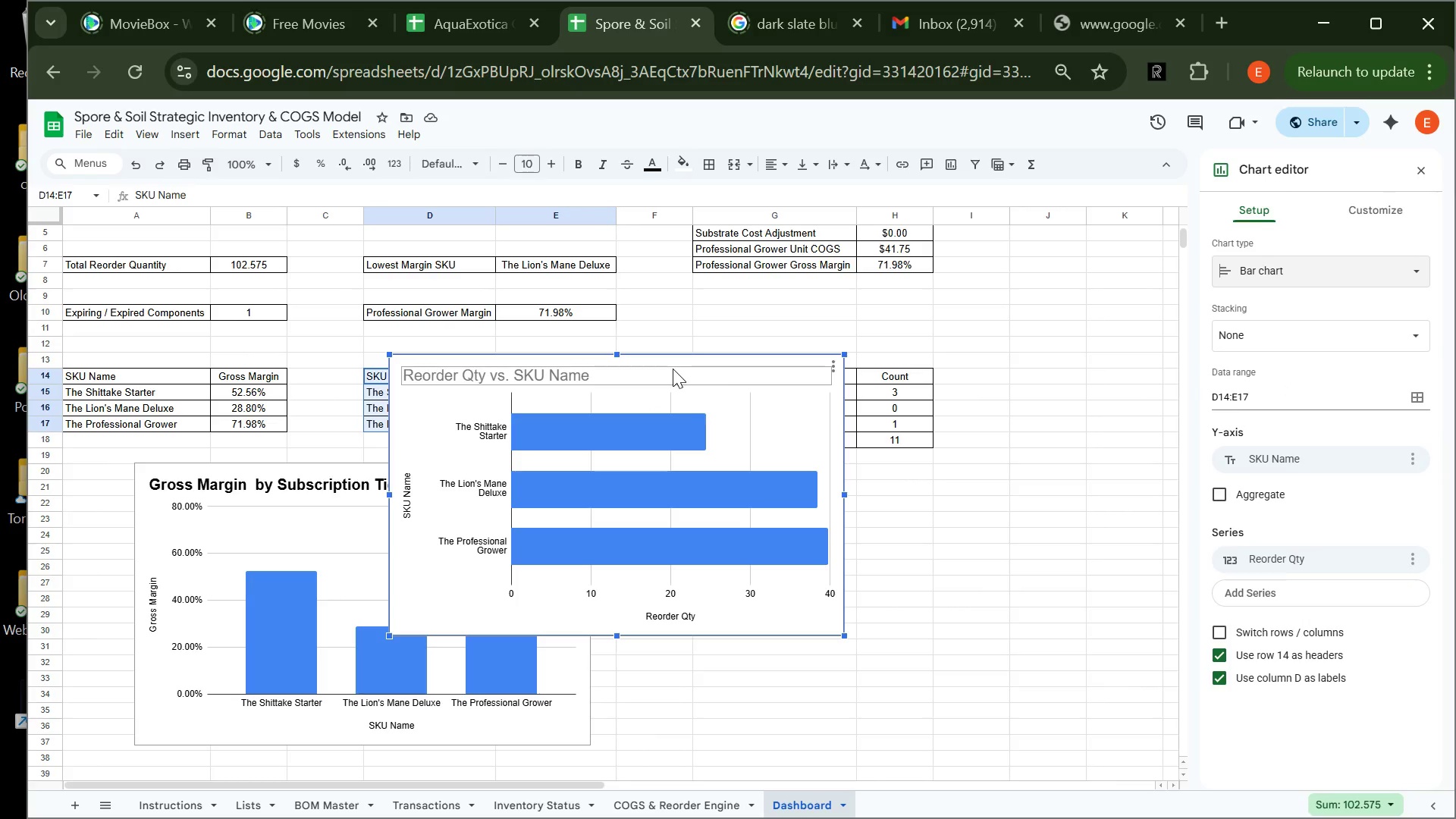 
left_click([1360, 202])
 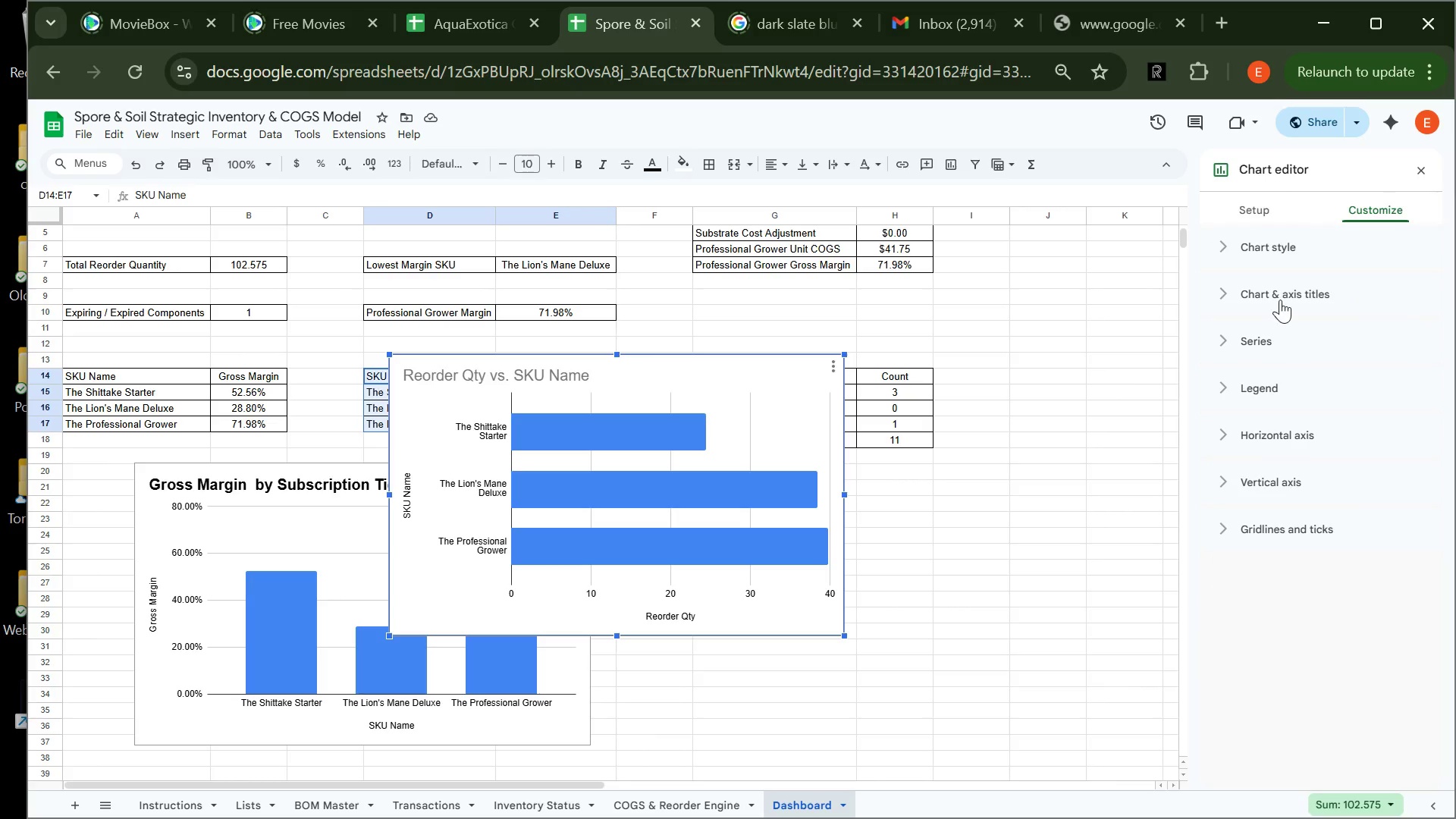 
left_click([1282, 297])
 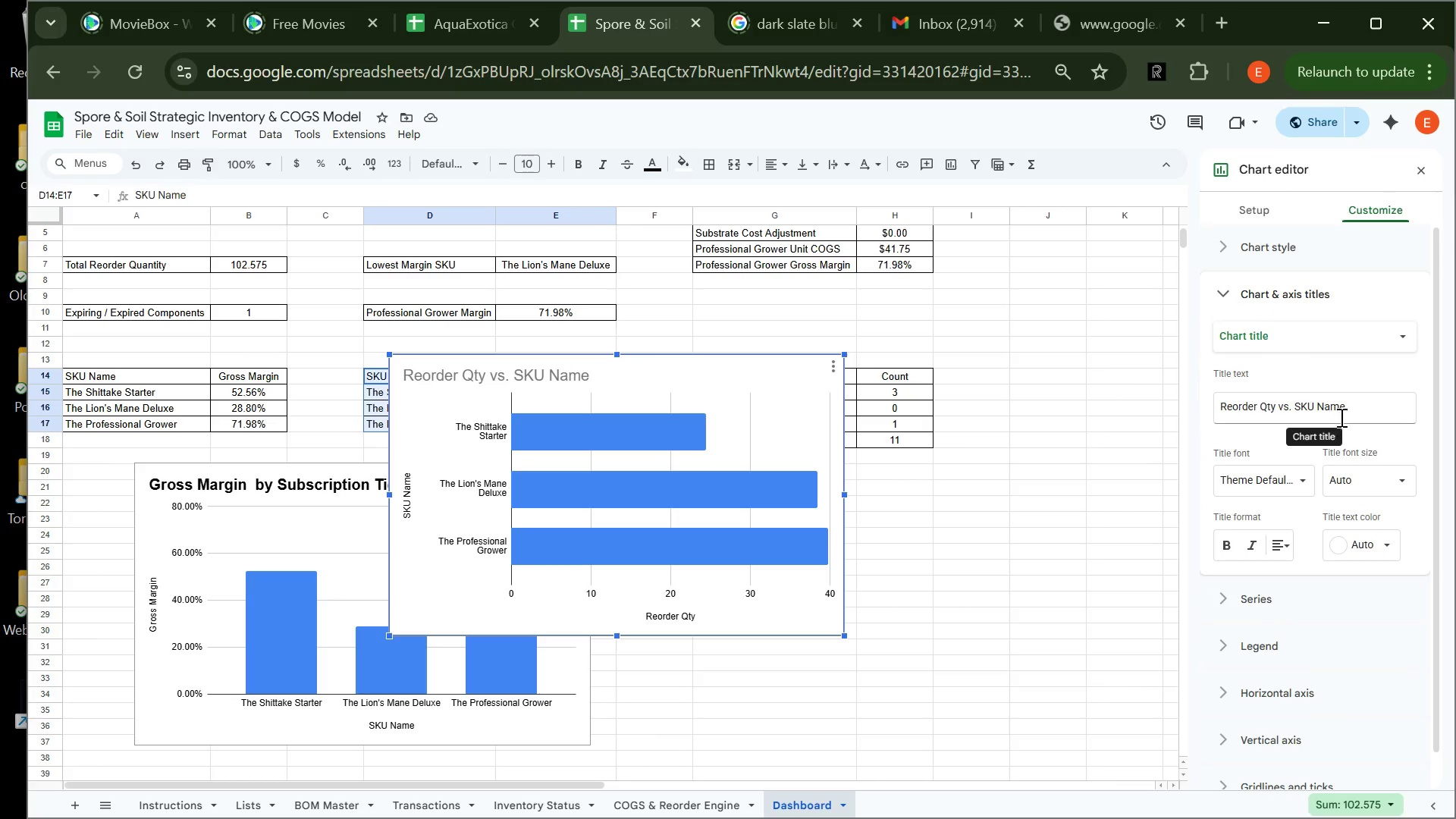 
left_click([1353, 409])
 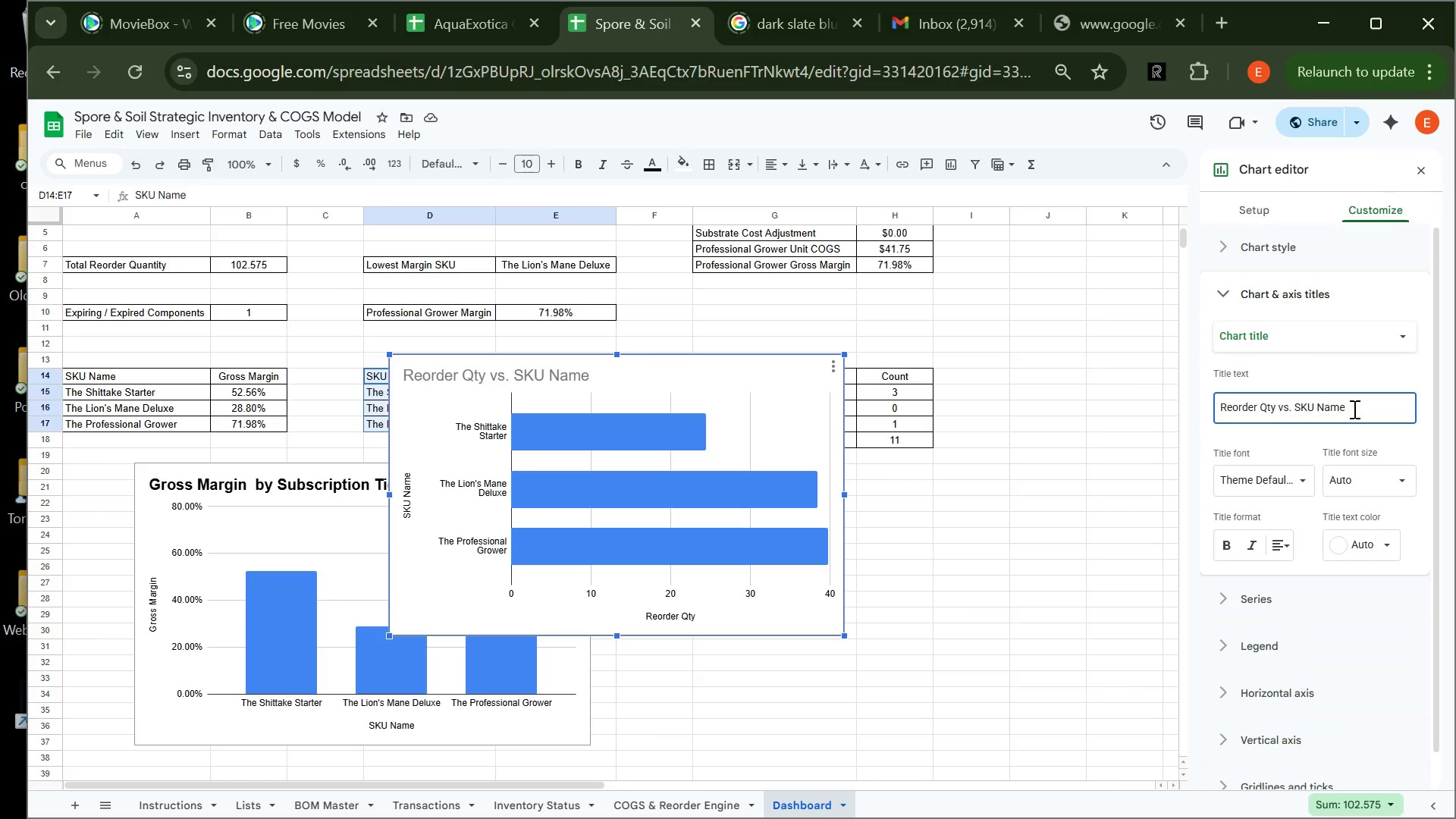 
key(Backspace)
key(Backspace)
key(Backspace)
key(Backspace)
key(Backspace)
key(Backspace)
type(Gross )
key(Backspace)
key(Backspace)
key(Backspace)
key(Backspace)
type(ross)
 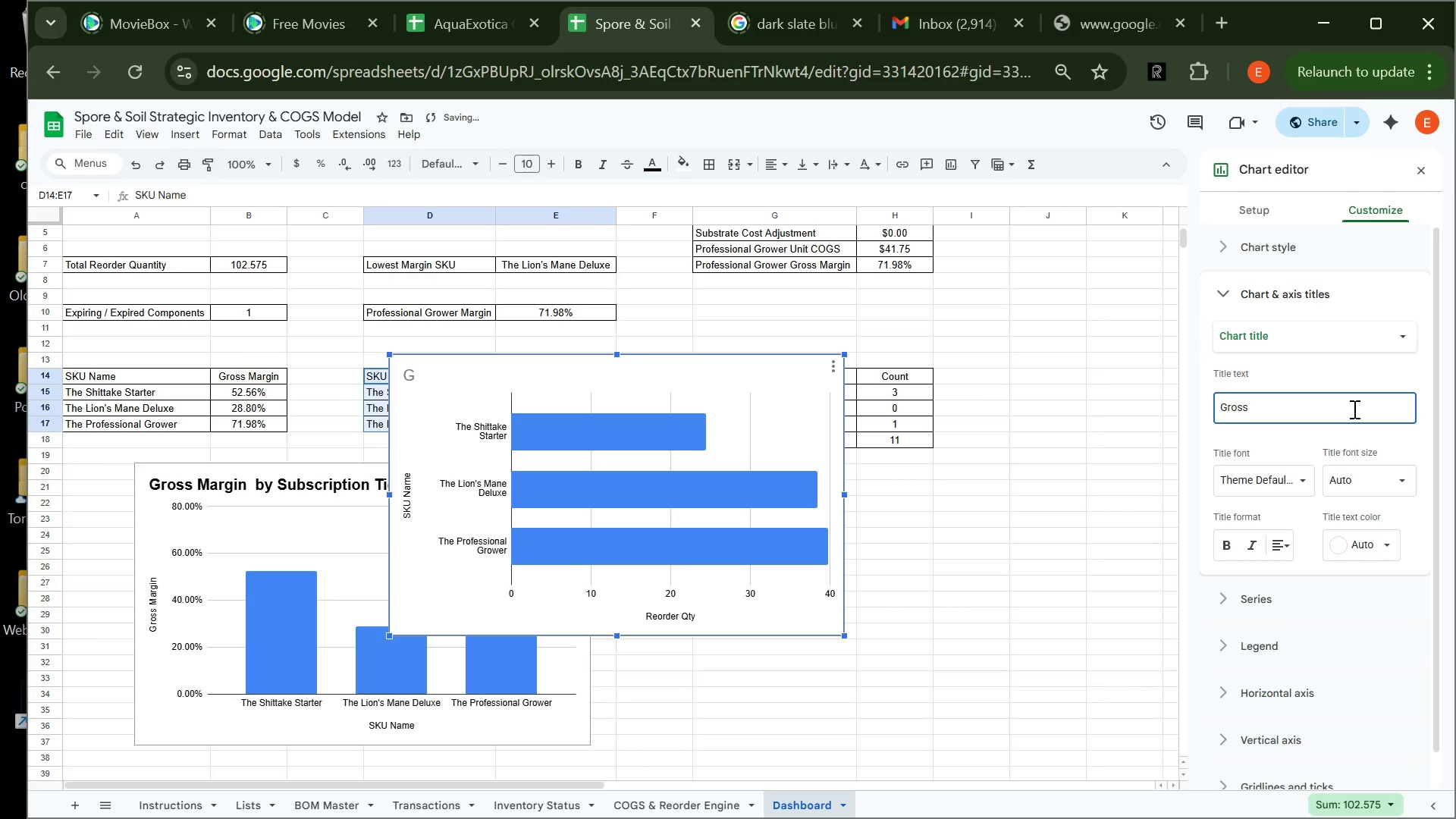 
wait(6.45)
 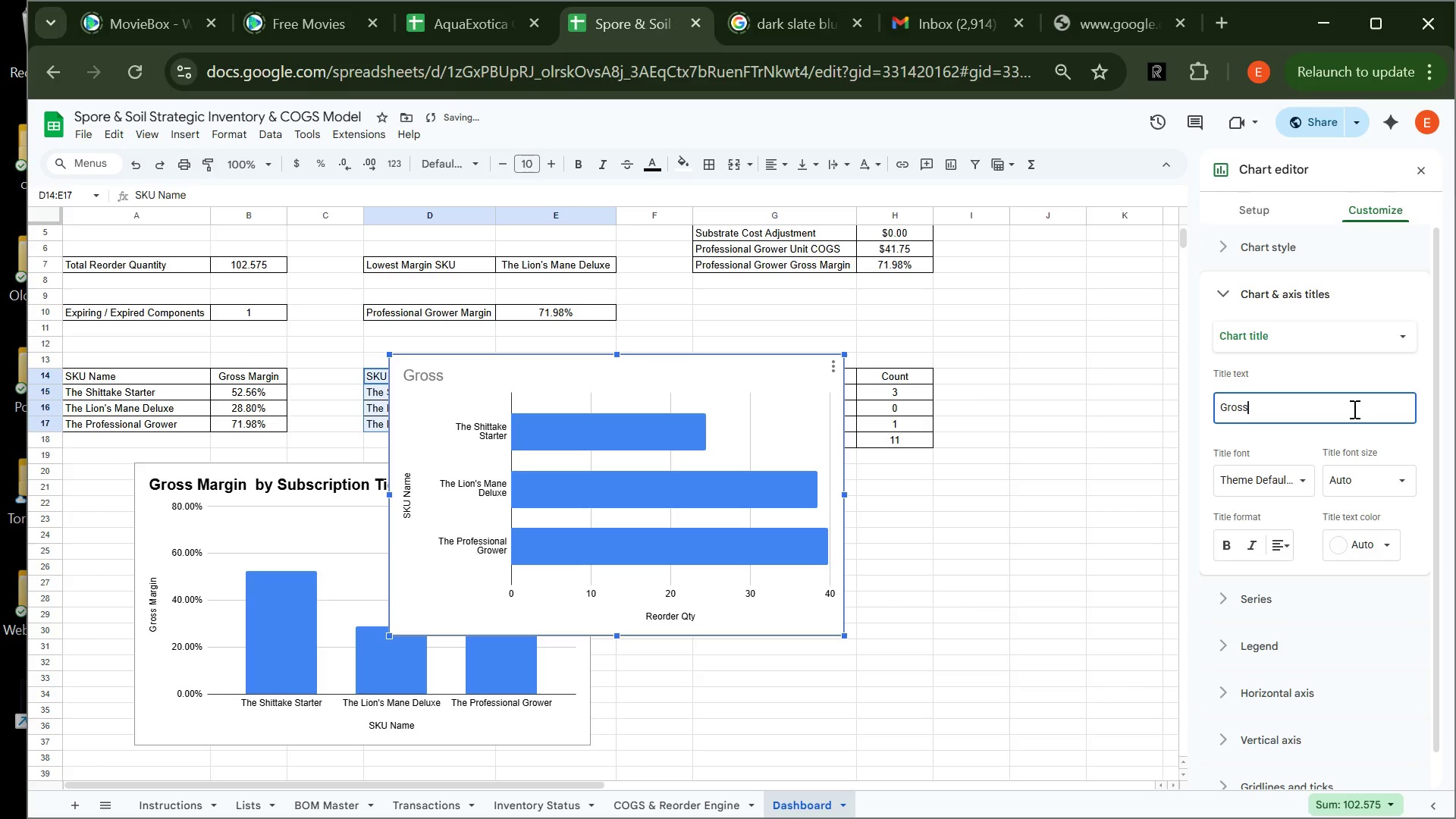 
key(Backspace)
key(Backspace)
key(Backspace)
key(Backspace)
key(Backspace)
key(Backspace)
type(Reorder Quantity )
key(Backspace)
key(Backspace)
key(Backspace)
key(Backspace)
type(tity y)
key(Backspace)
type(by SKU)
 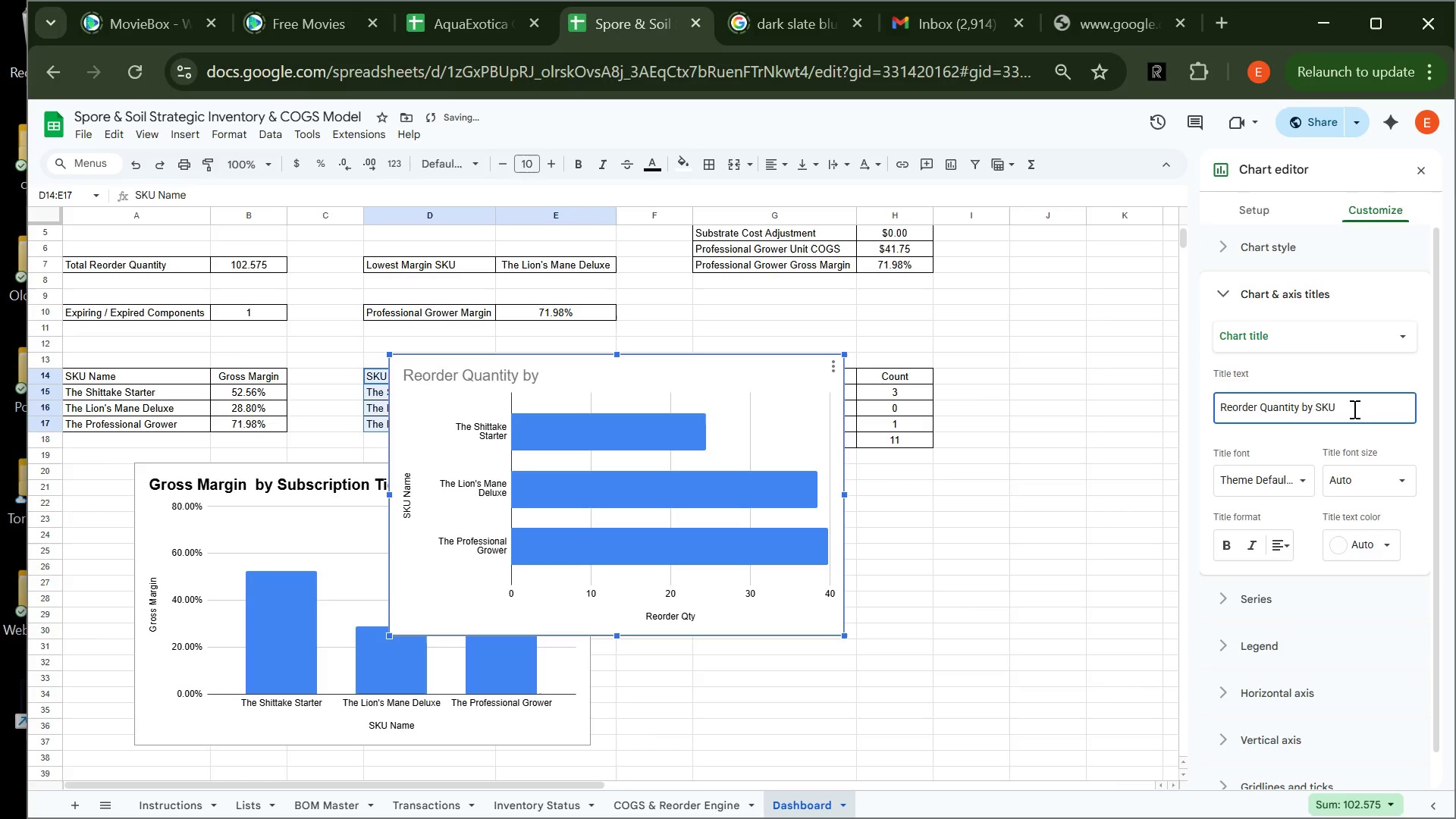 
left_click([1232, 538])
 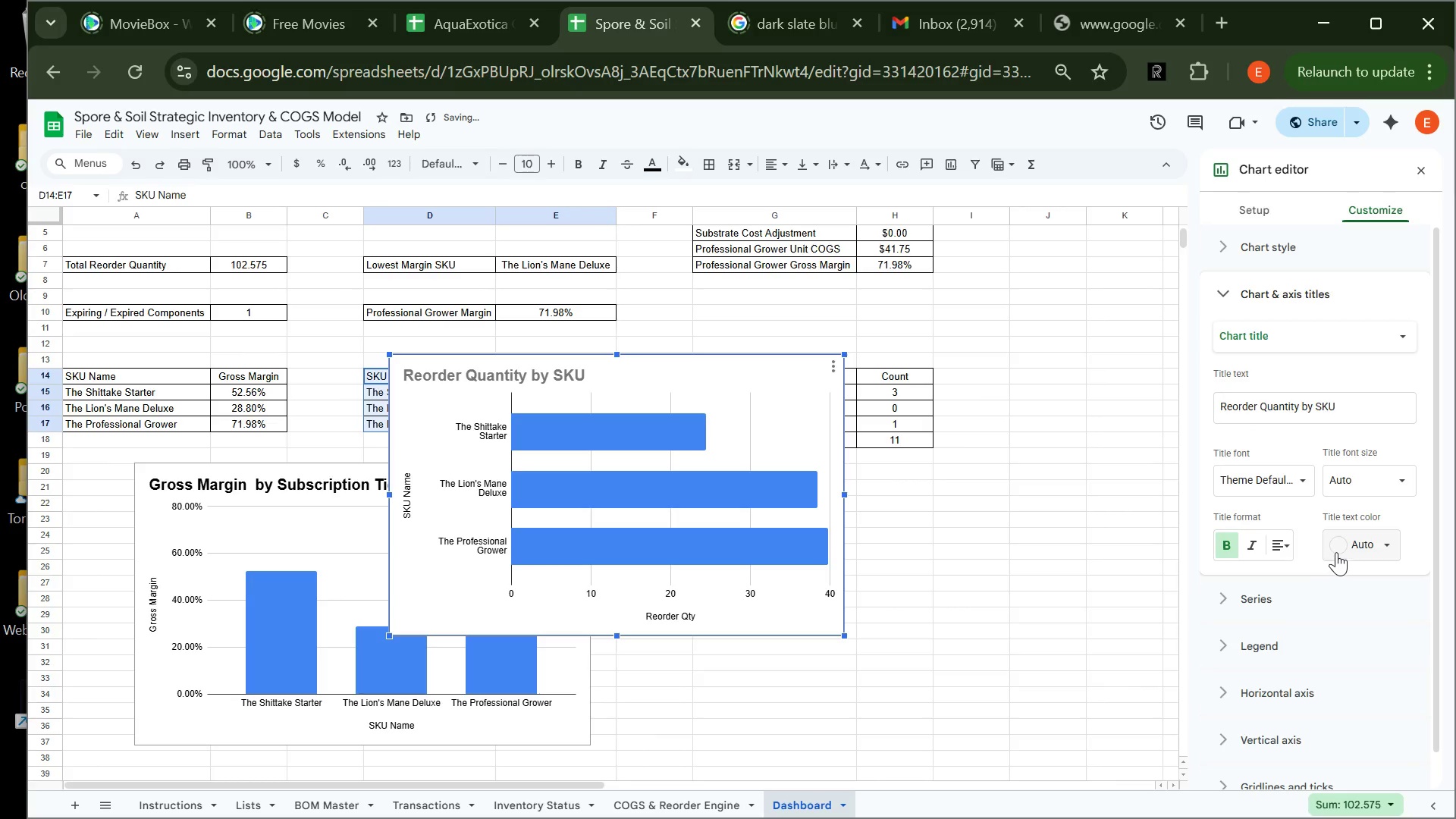 
left_click([1339, 550])
 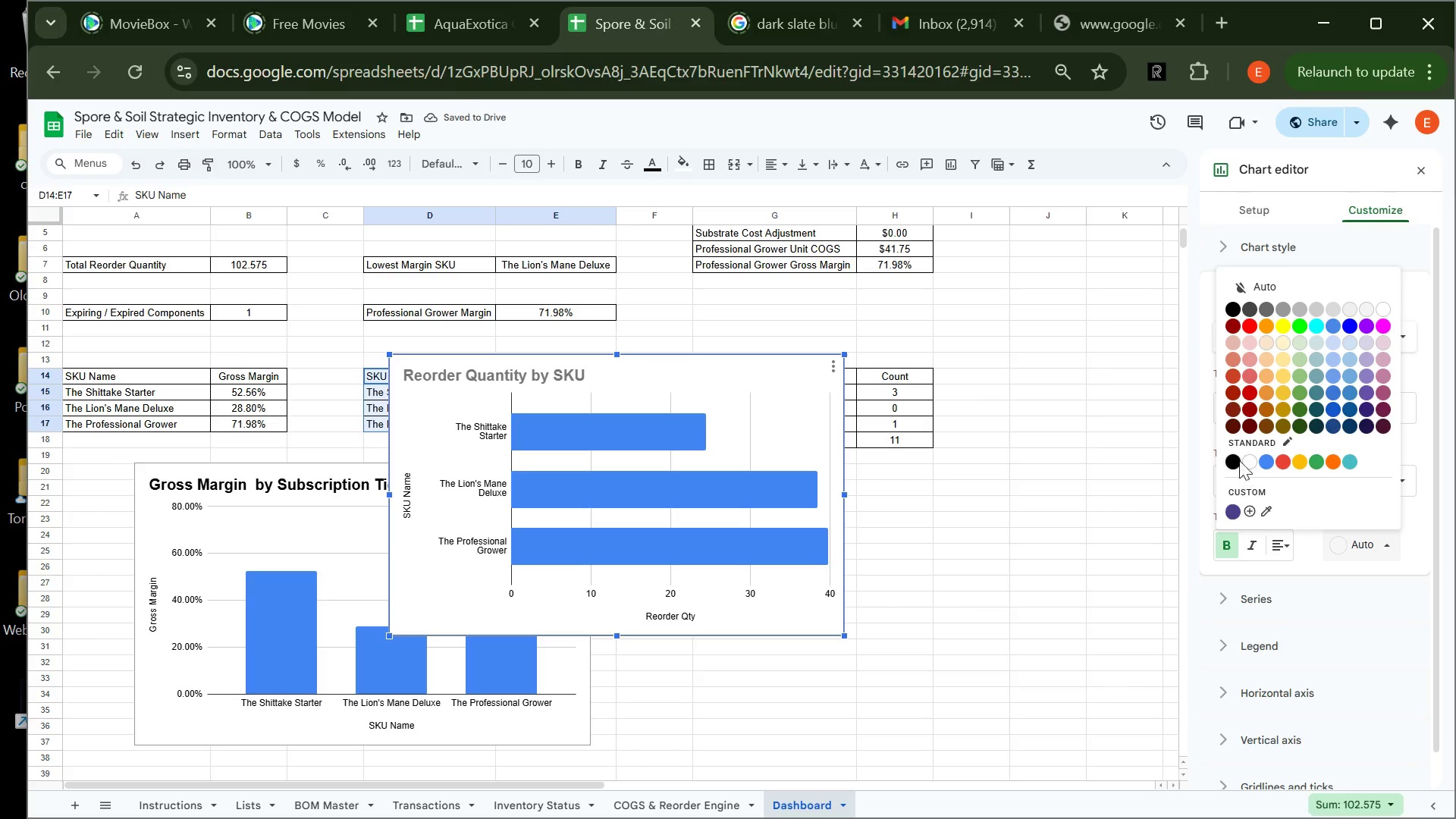 
left_click([1238, 460])
 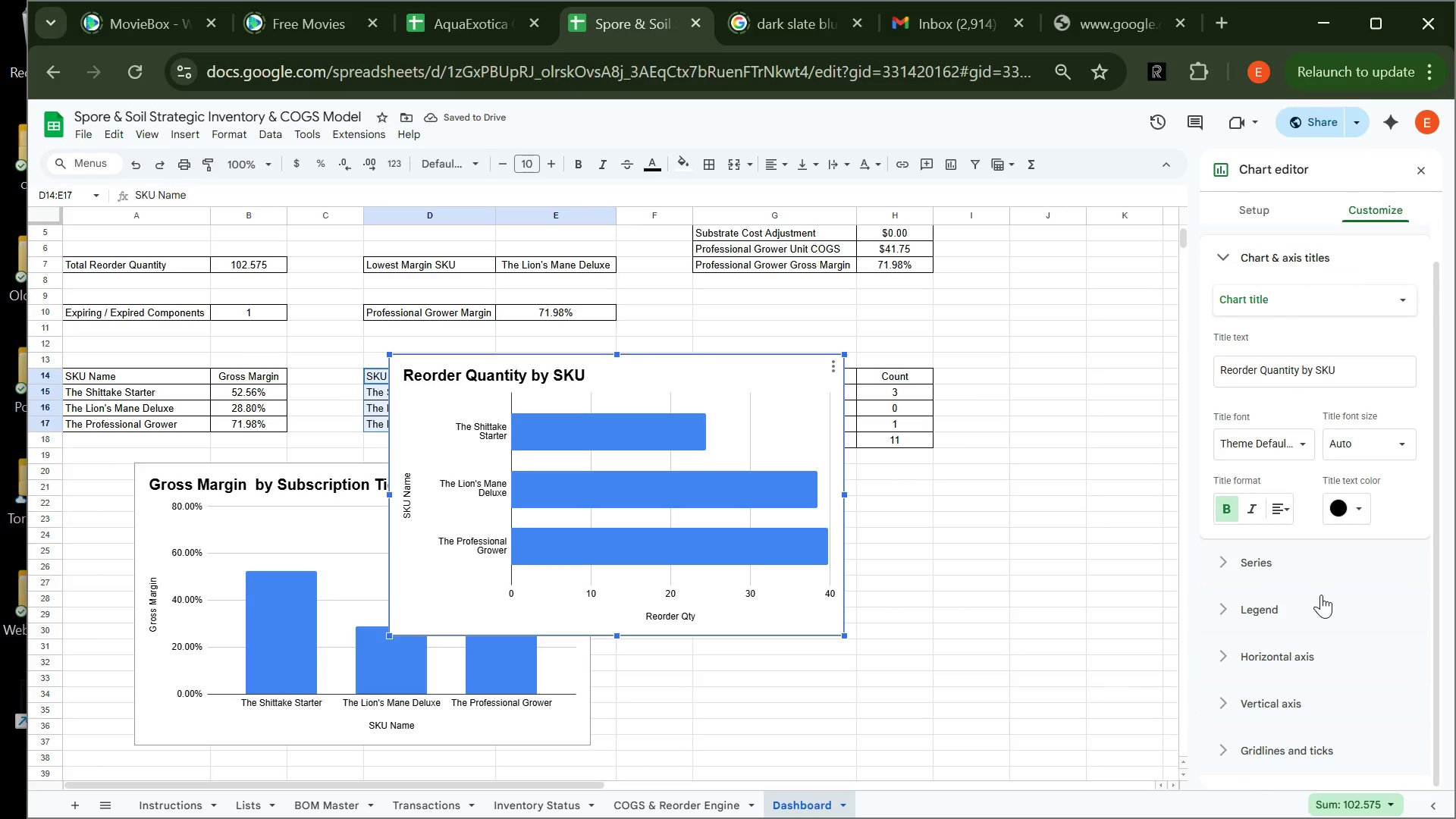 
left_click([1228, 661])
 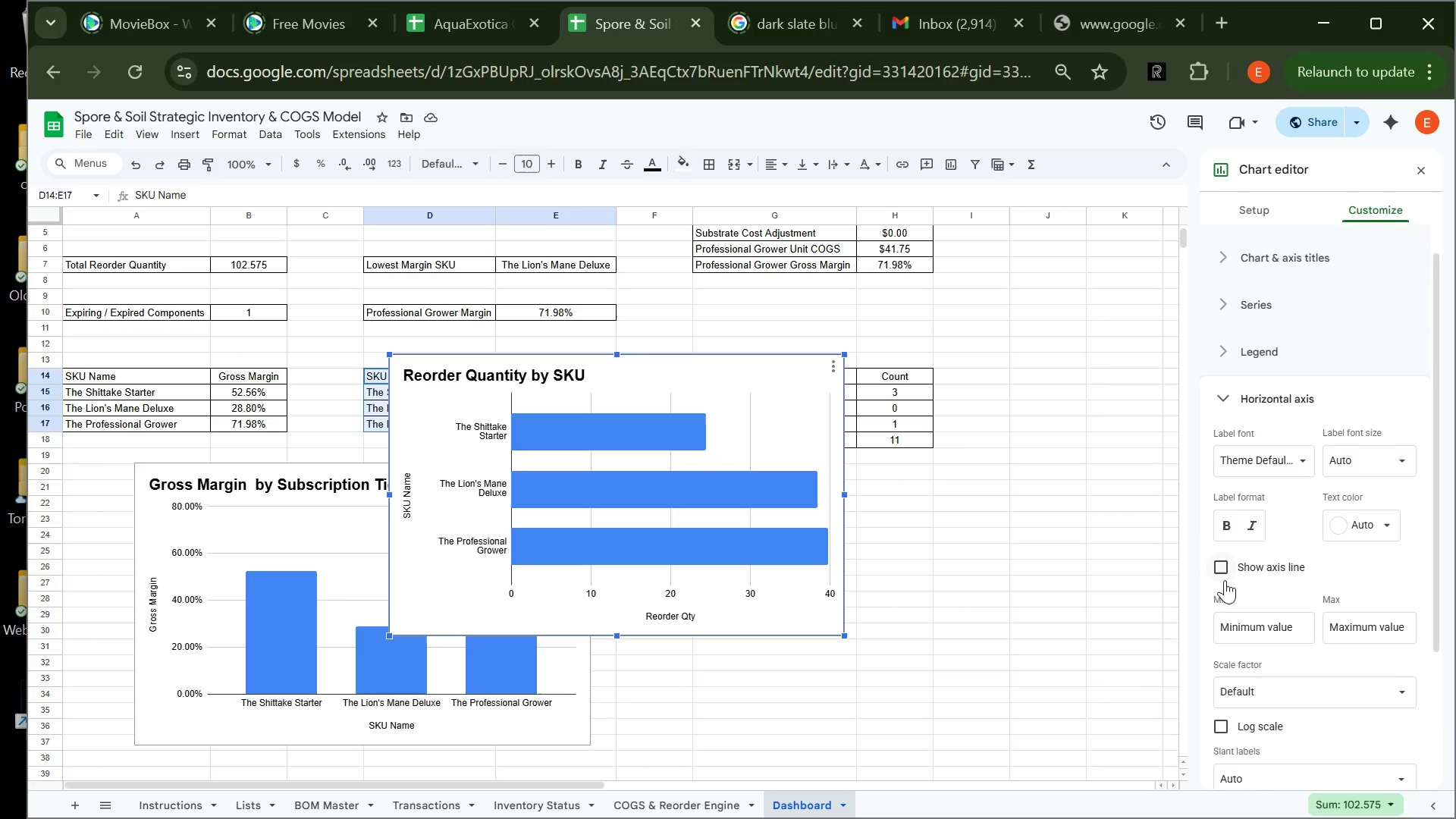 
left_click([1222, 573])
 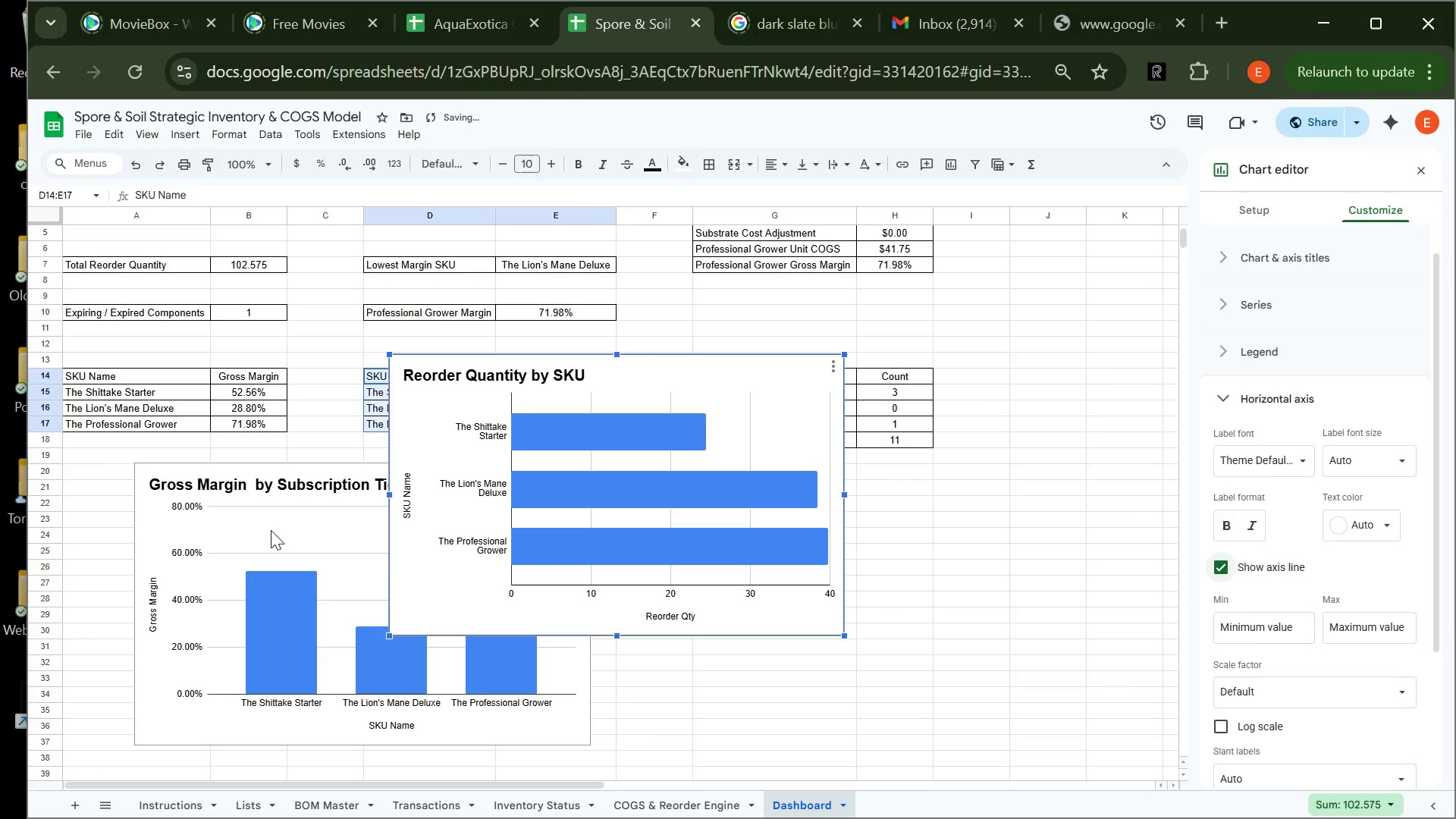 
double_click([262, 523])
 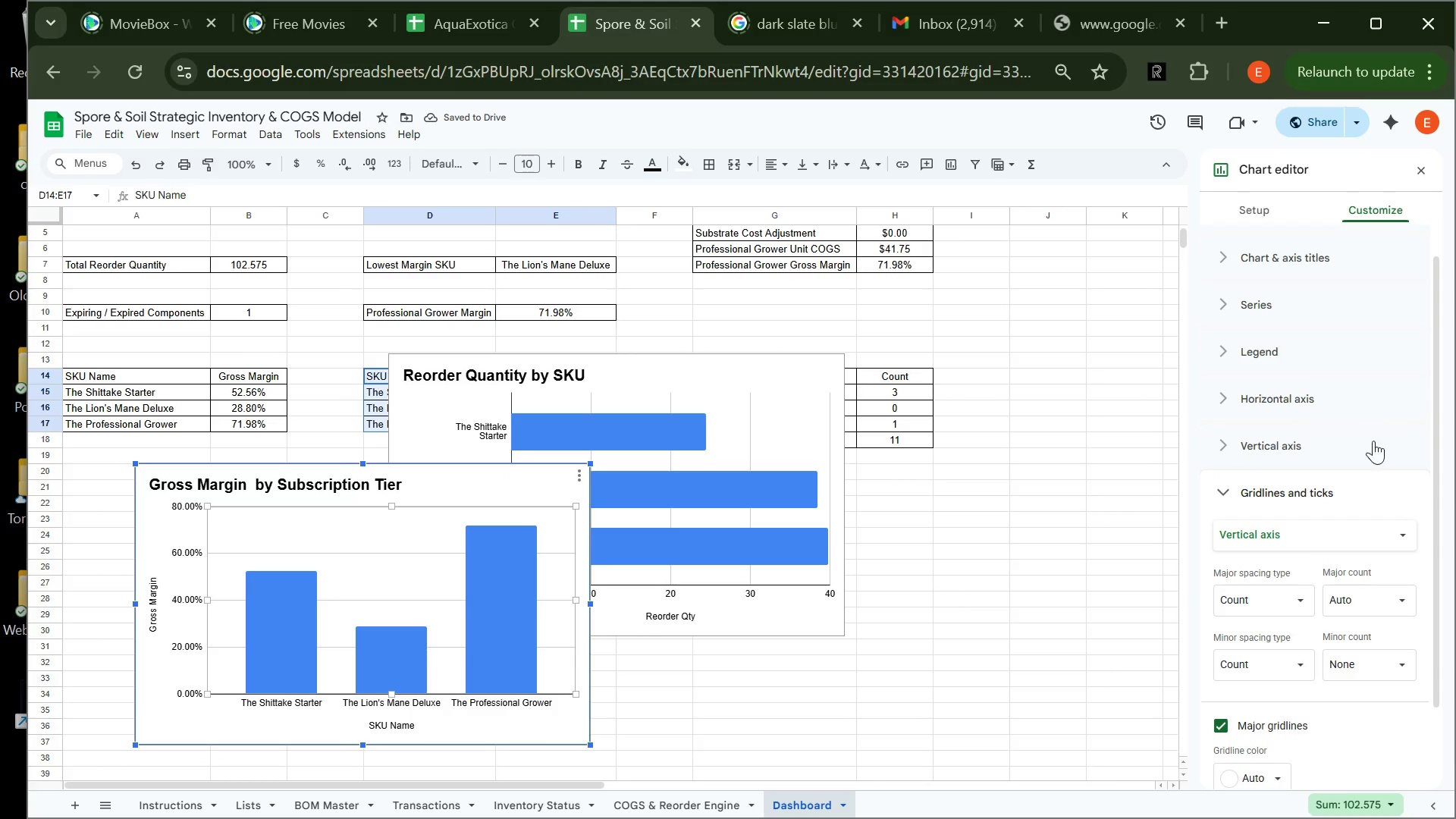 
left_click([1328, 438])
 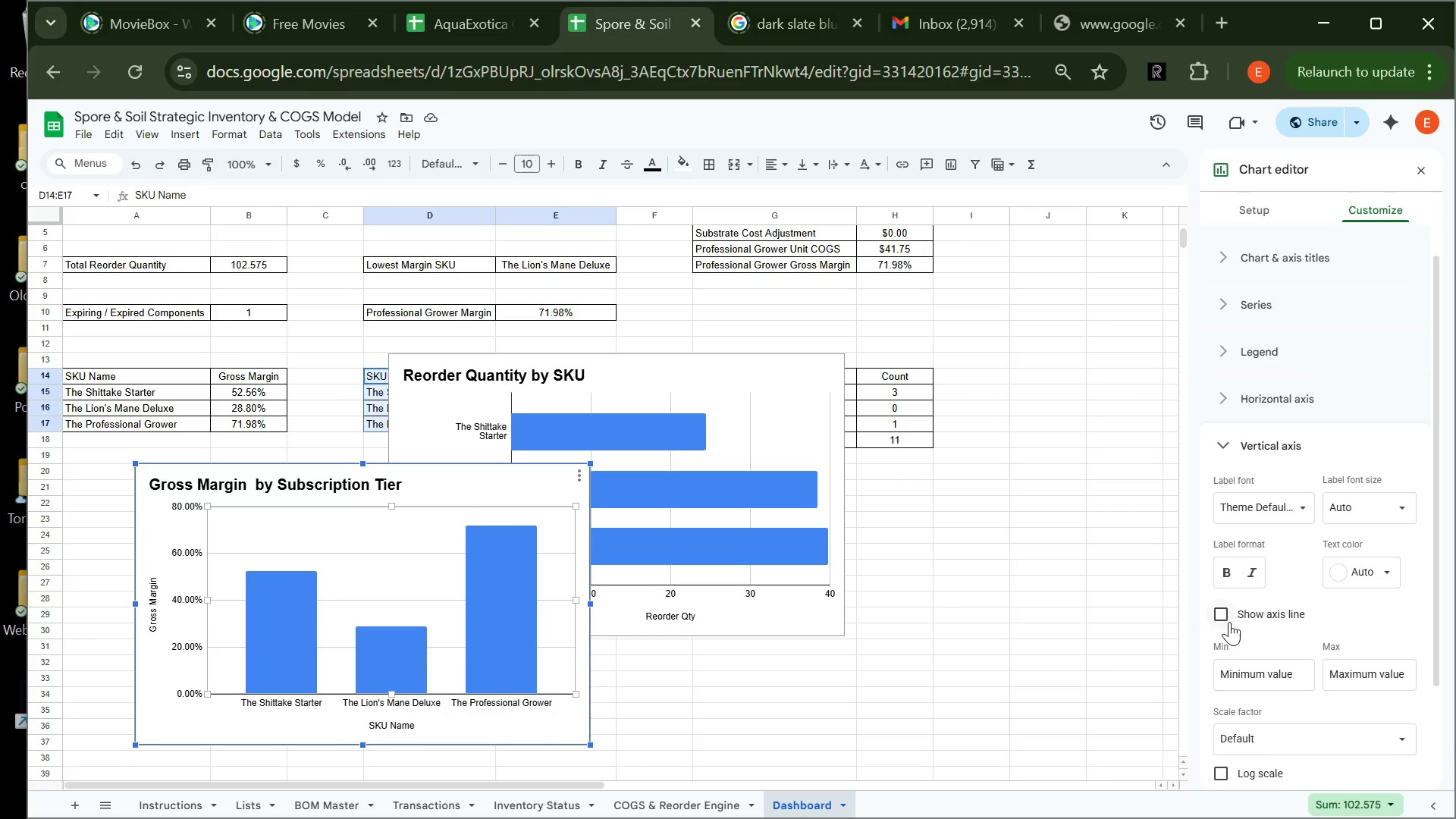 
left_click([1229, 622])
 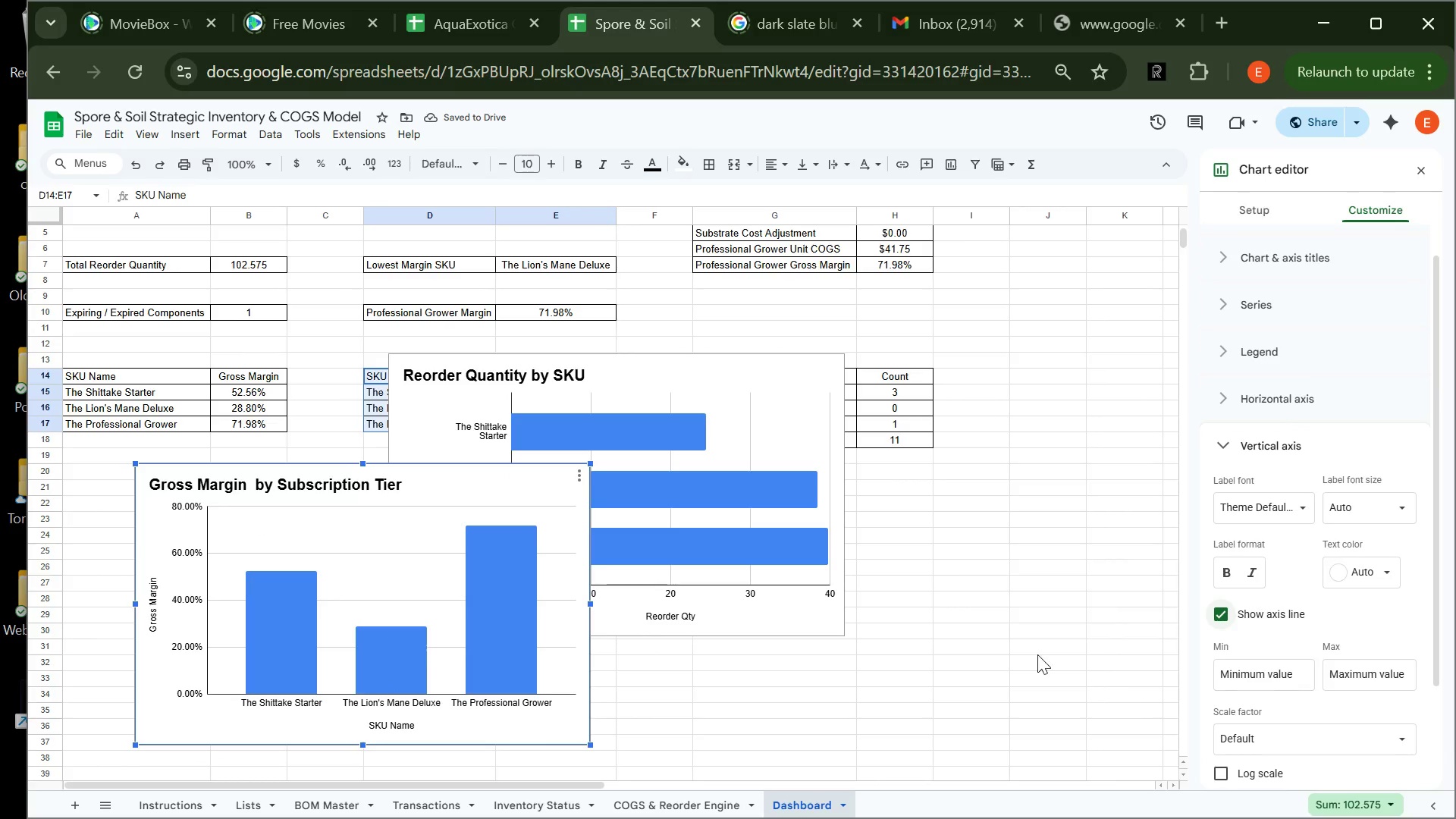 
wait(5.16)
 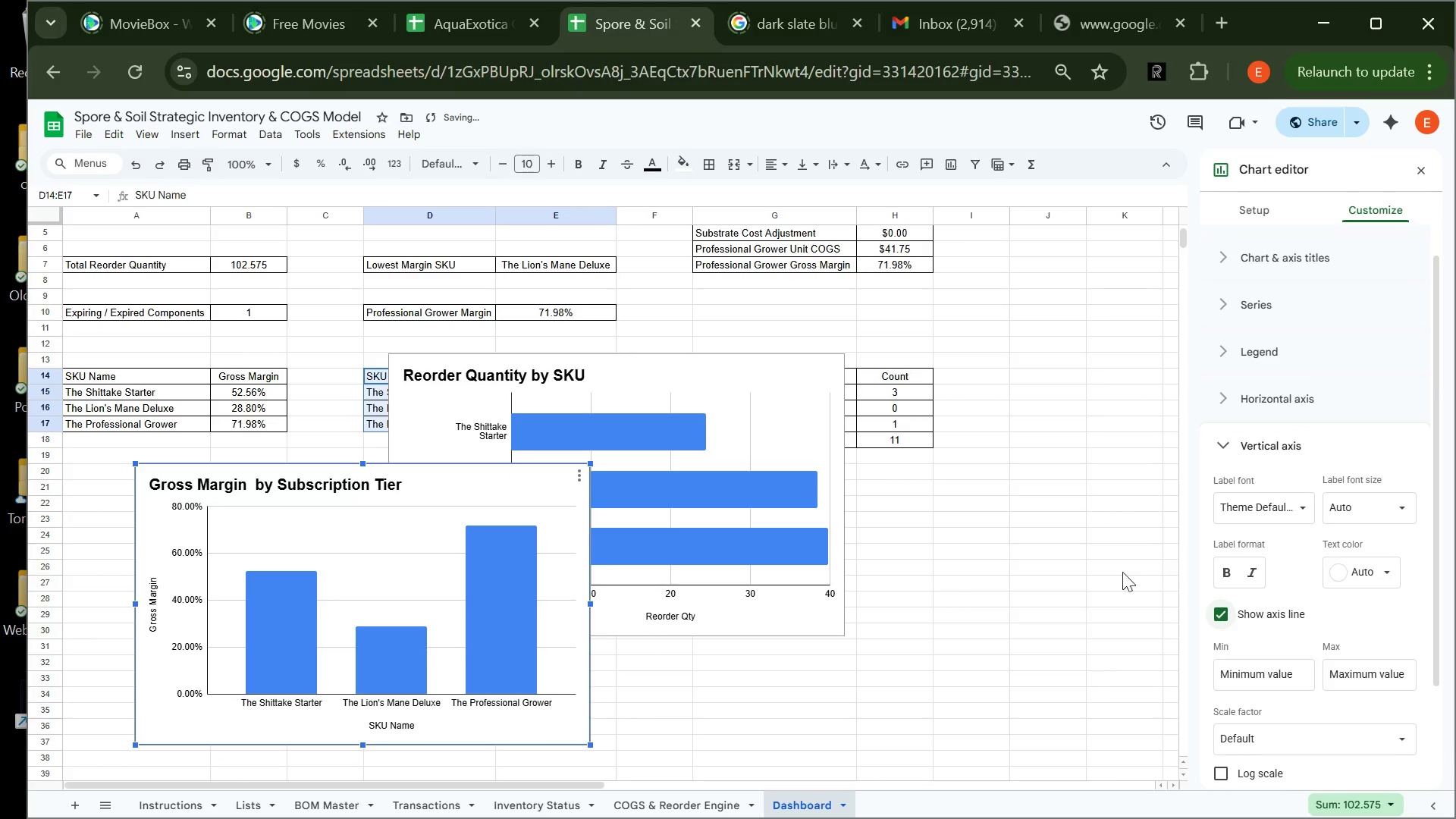 
left_click([962, 540])
 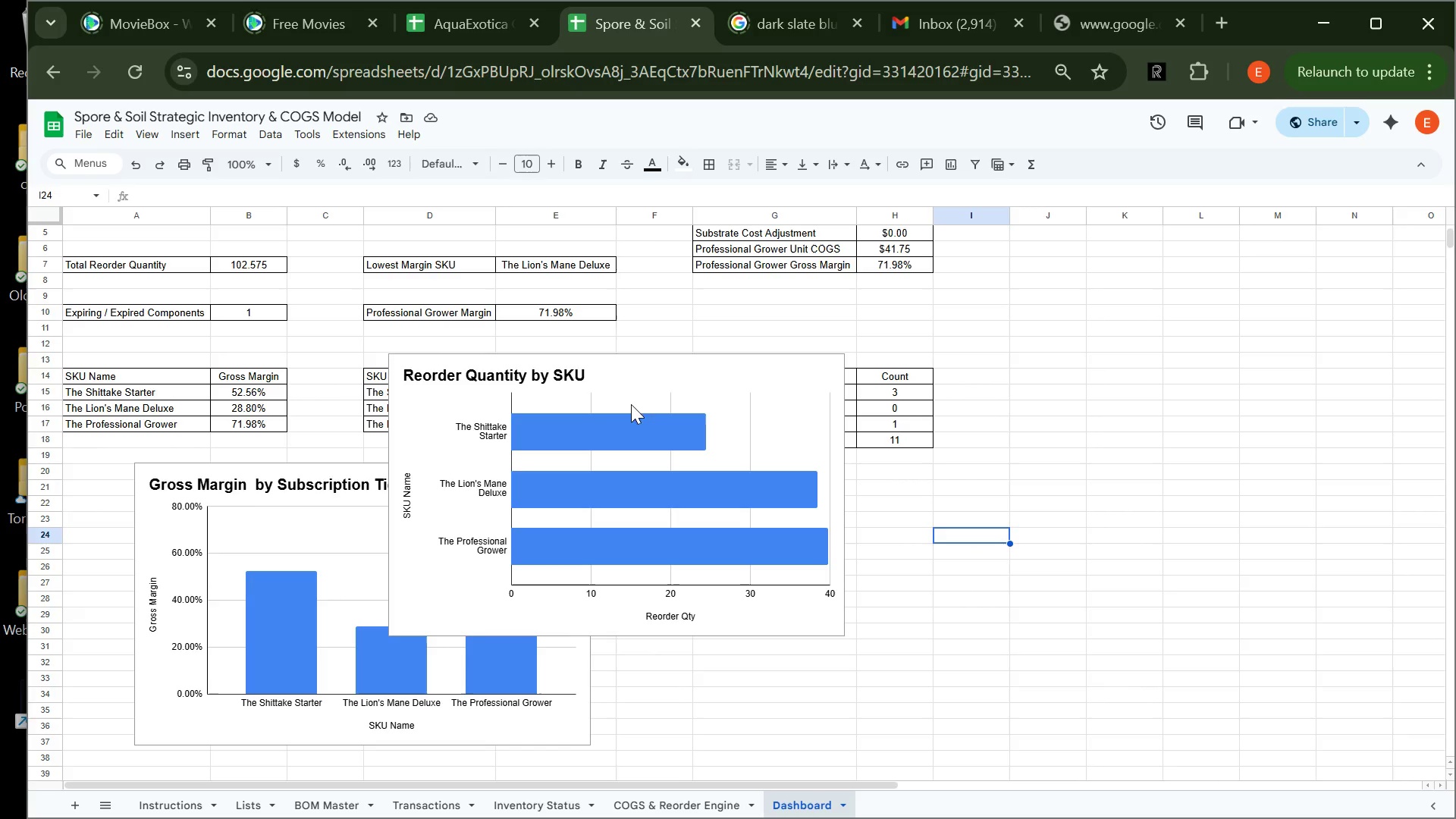 
left_click([635, 386])
 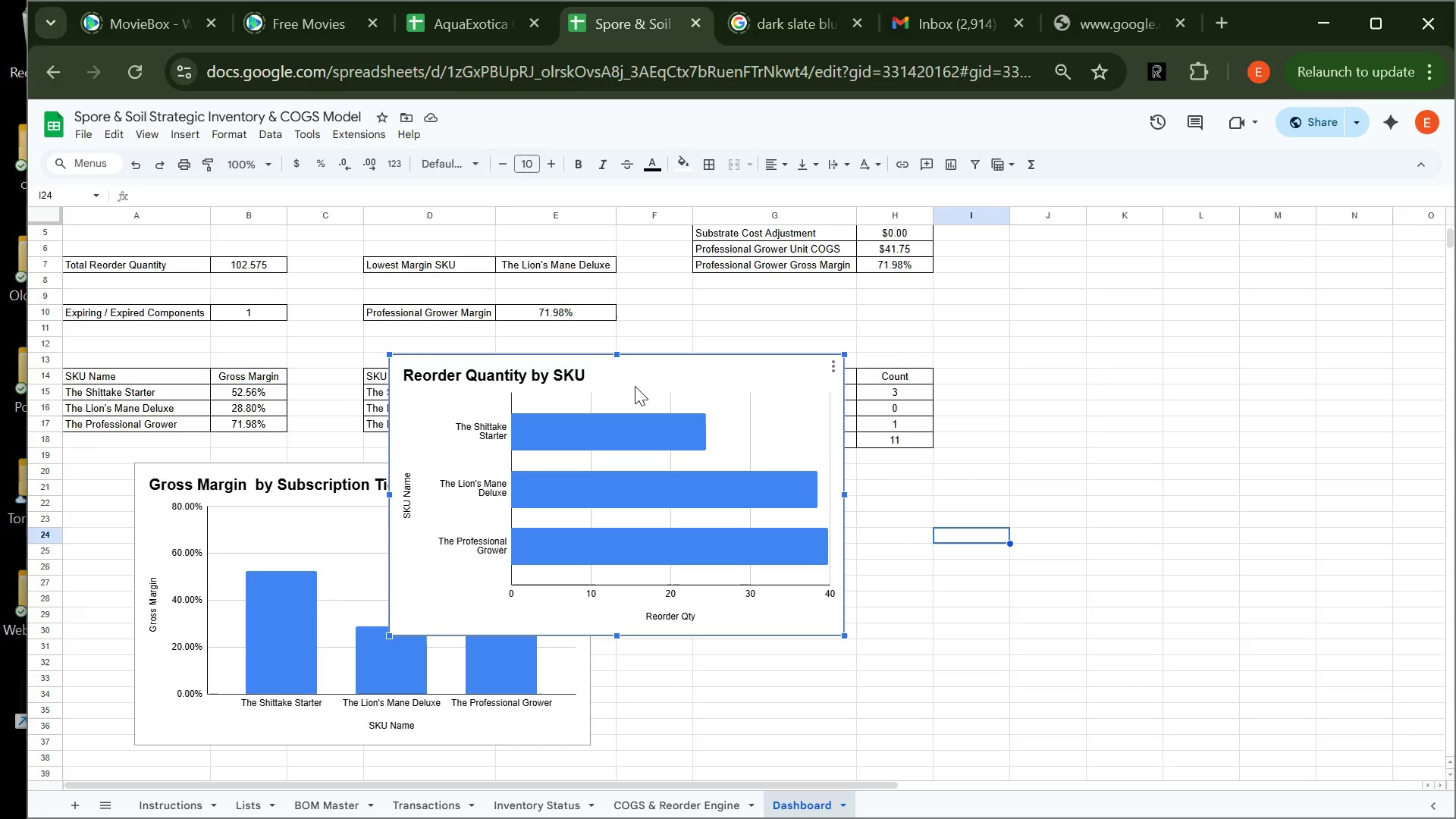 
left_click_drag(start_coordinate=[635, 386], to_coordinate=[853, 525])
 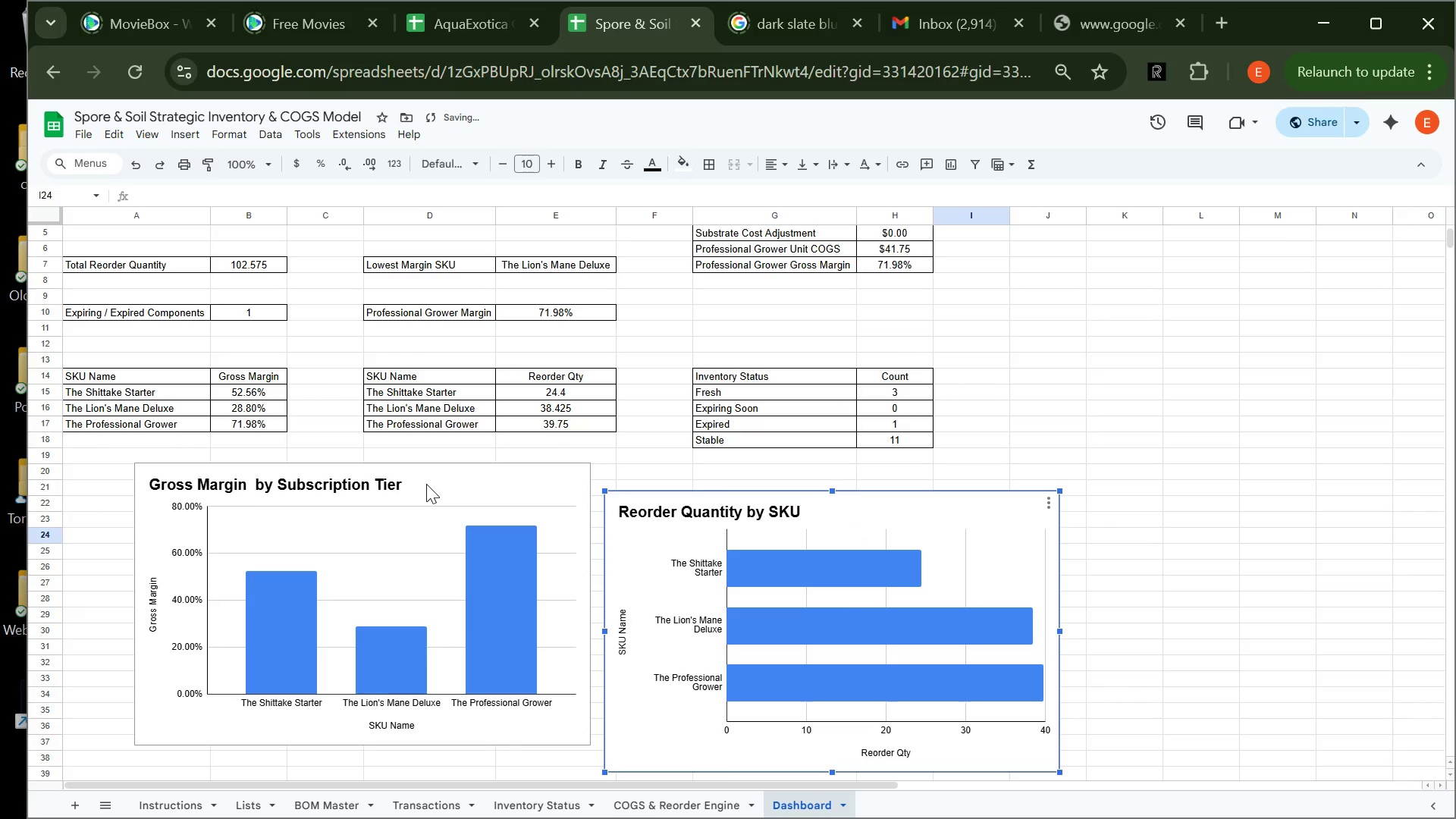 
left_click([426, 484])
 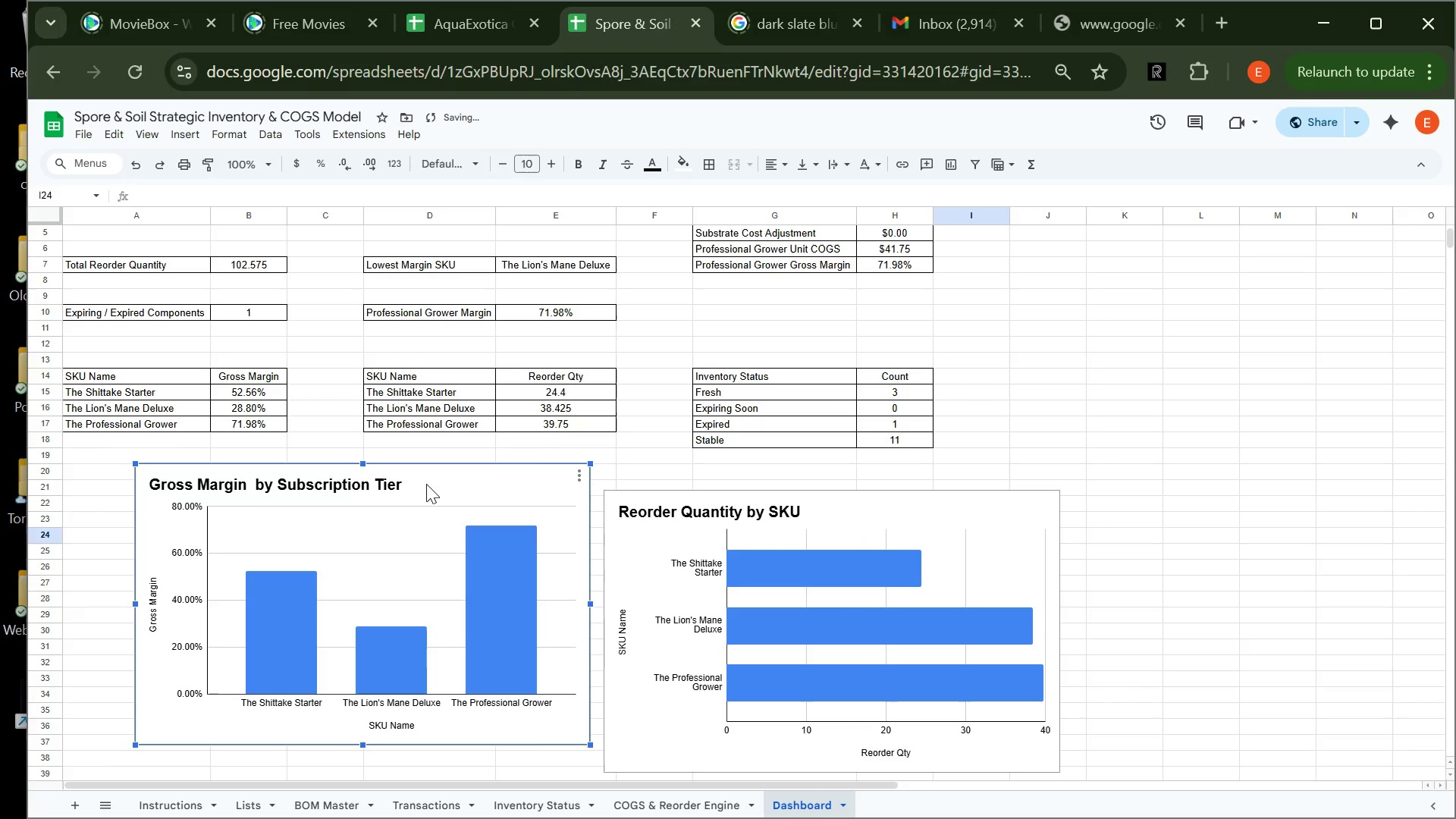 
left_click_drag(start_coordinate=[426, 484], to_coordinate=[336, 479])
 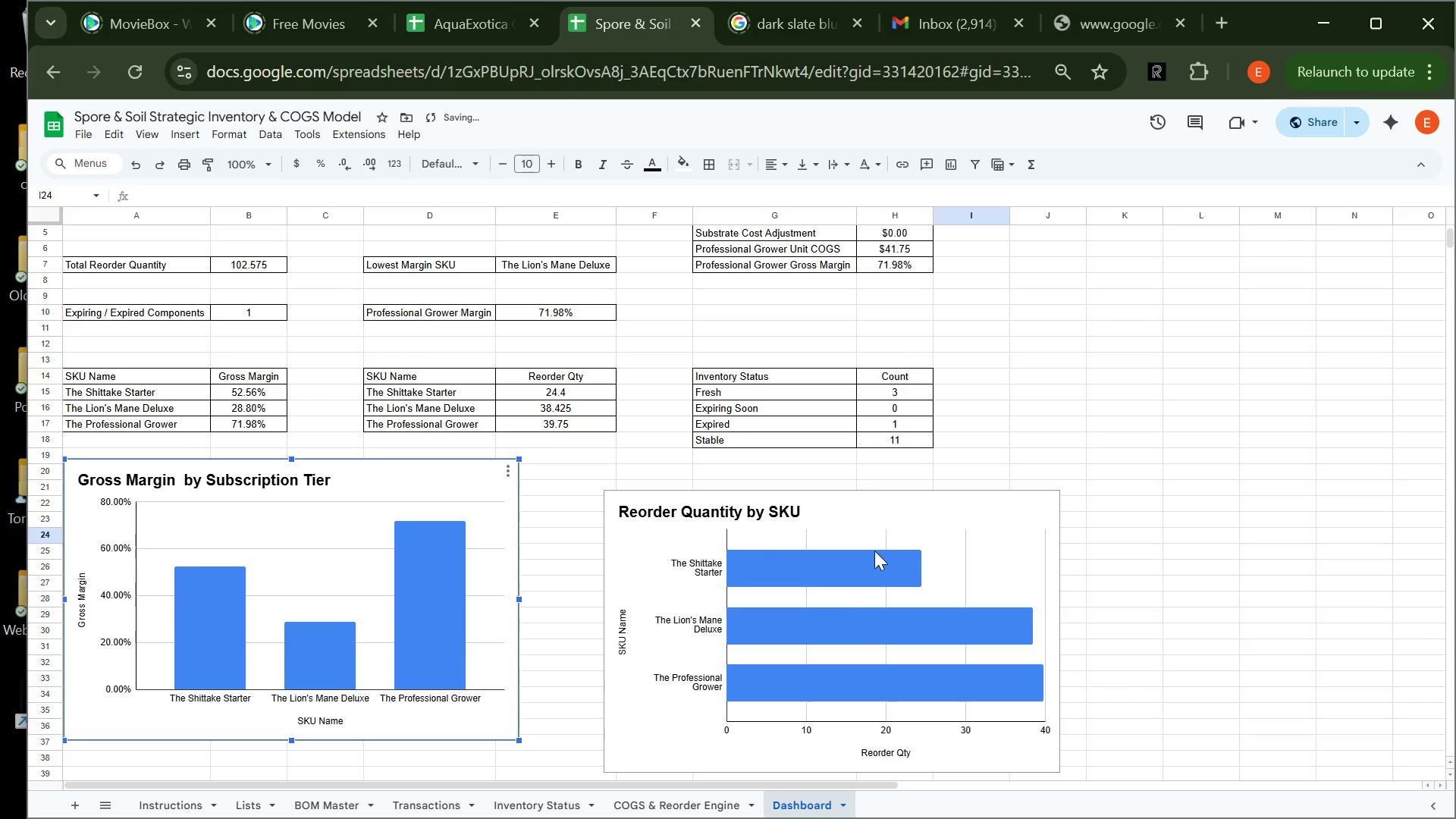 
left_click([875, 551])
 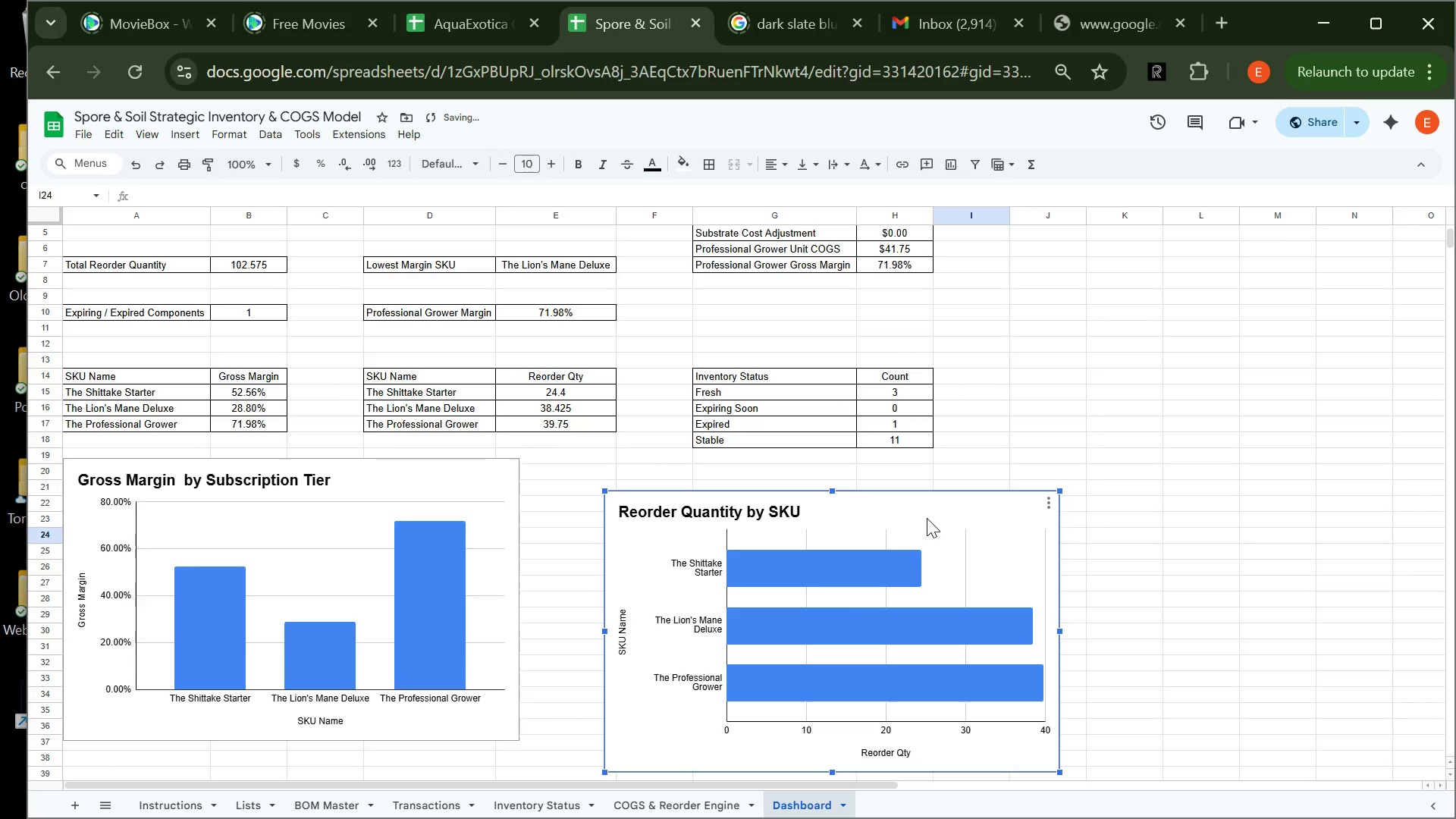 
left_click_drag(start_coordinate=[927, 518], to_coordinate=[867, 482])
 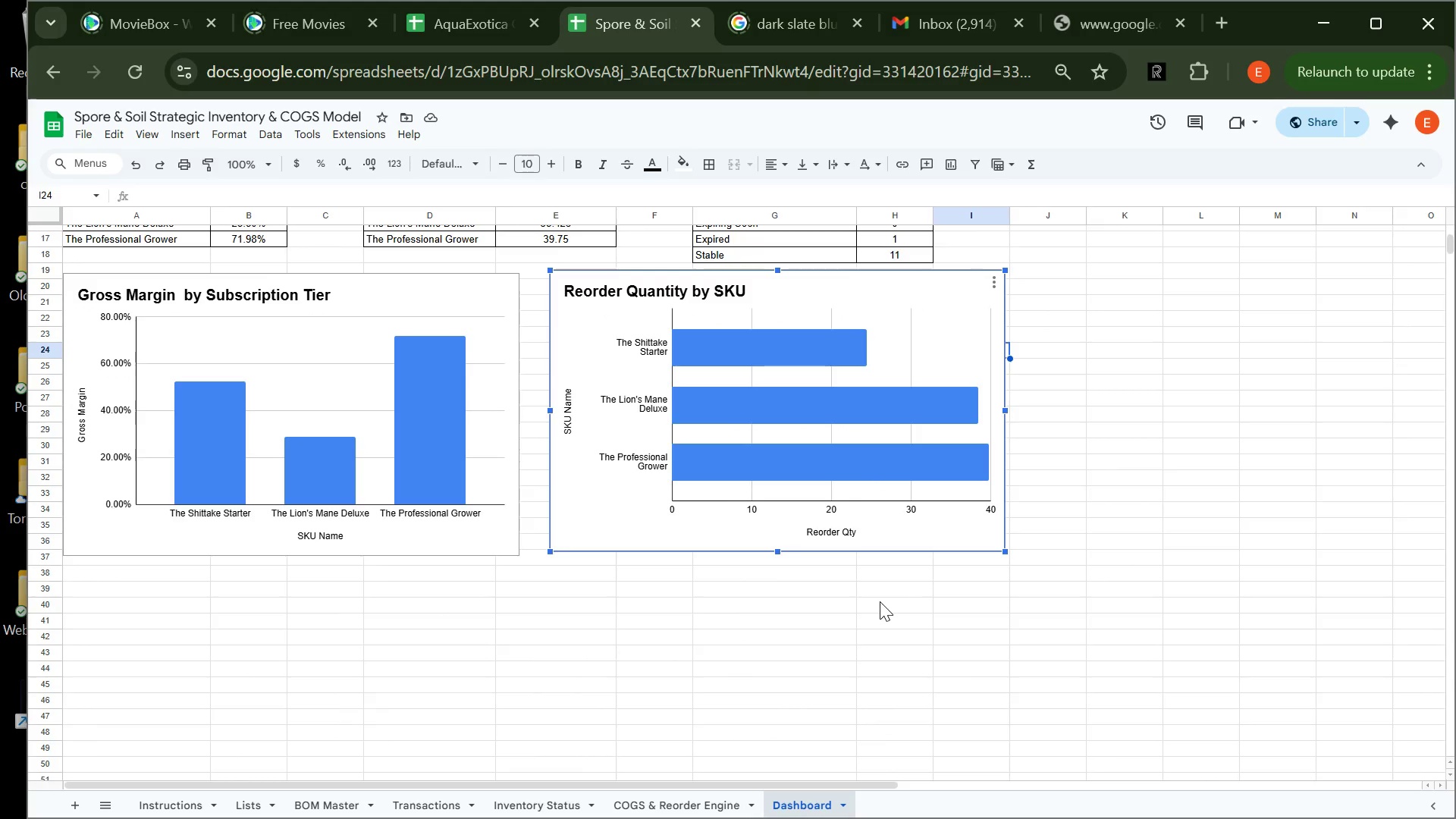 
wait(14.95)
 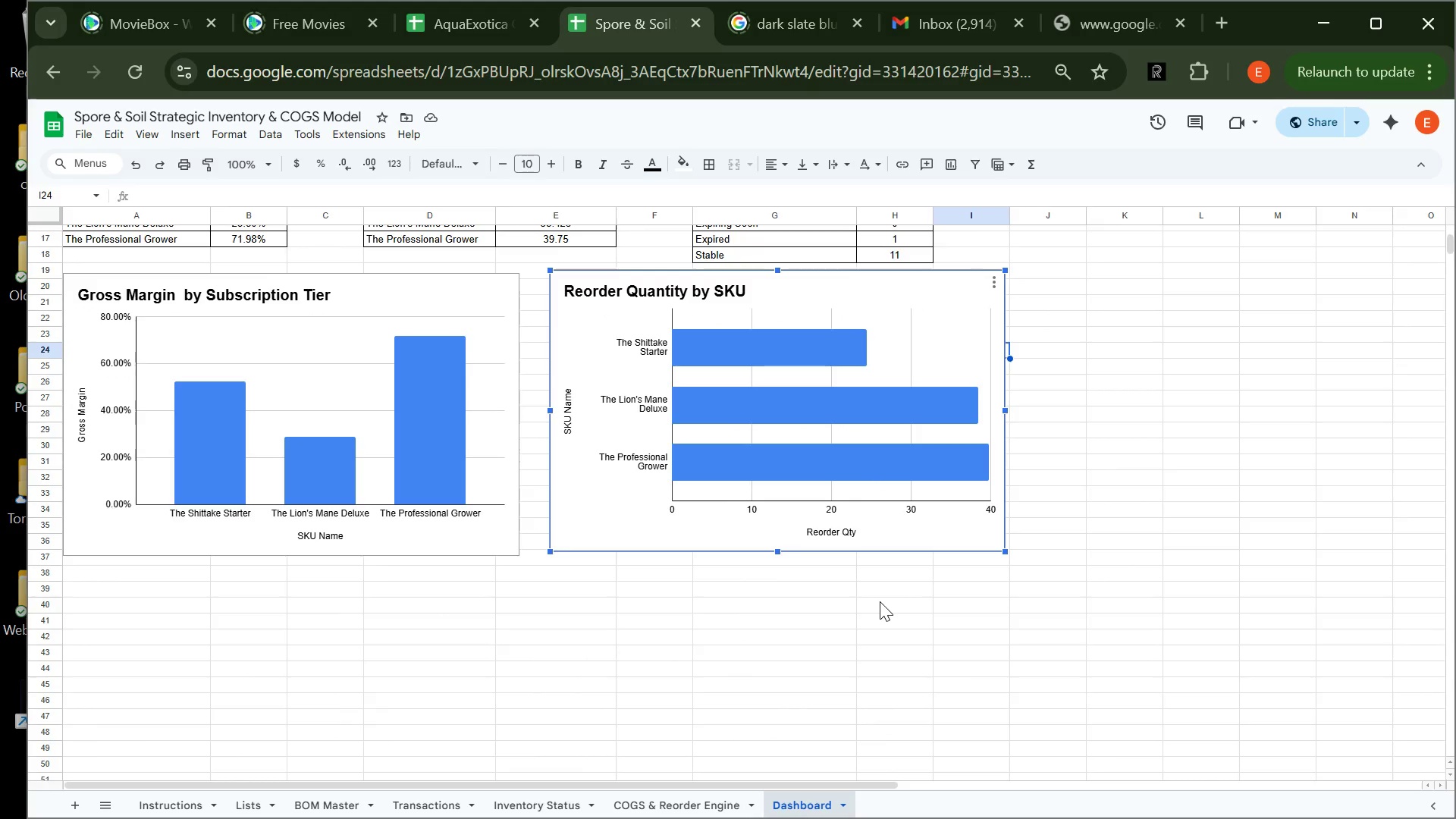 
left_click([748, 447])
 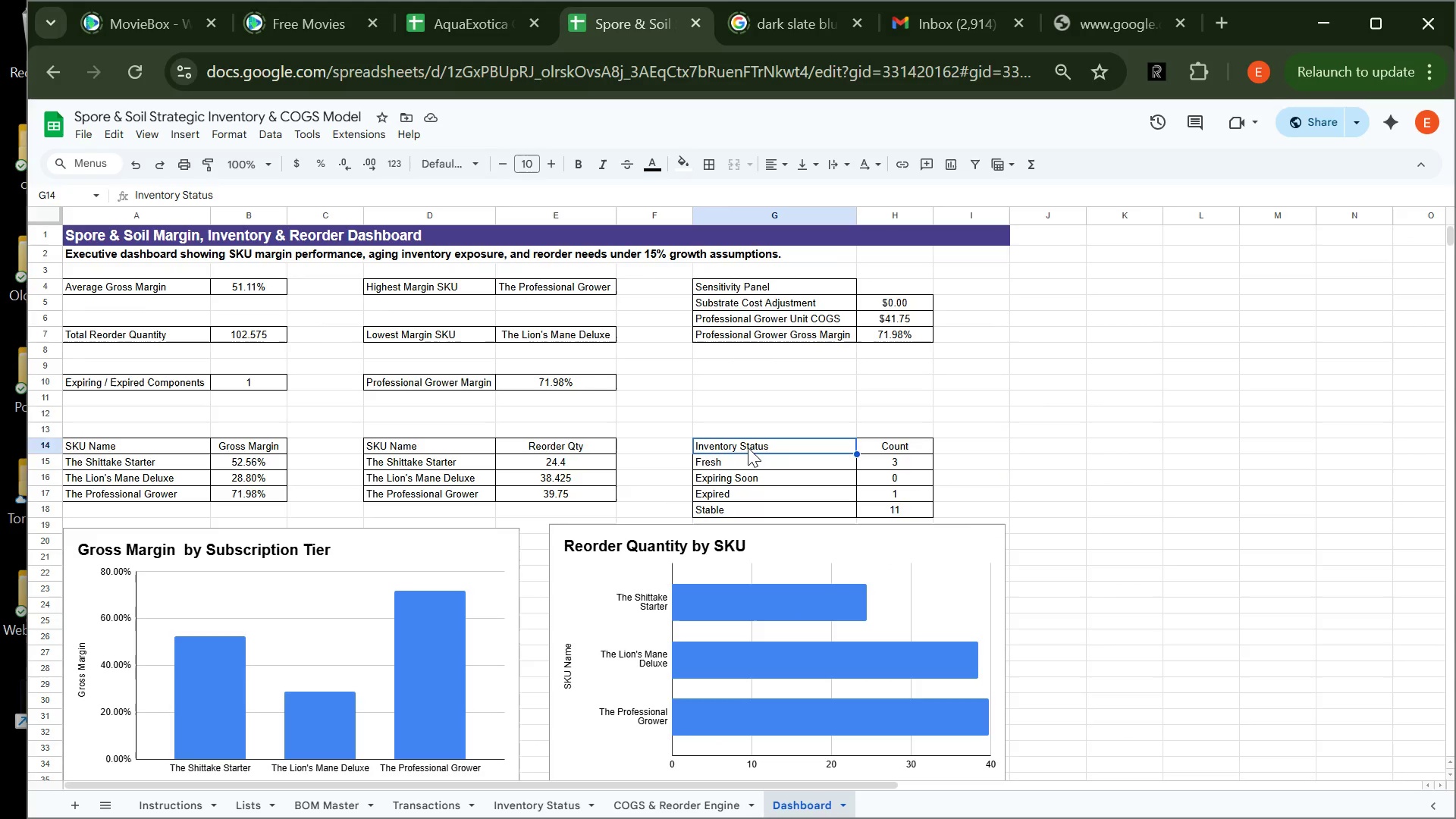 
left_click_drag(start_coordinate=[748, 447], to_coordinate=[890, 508])
 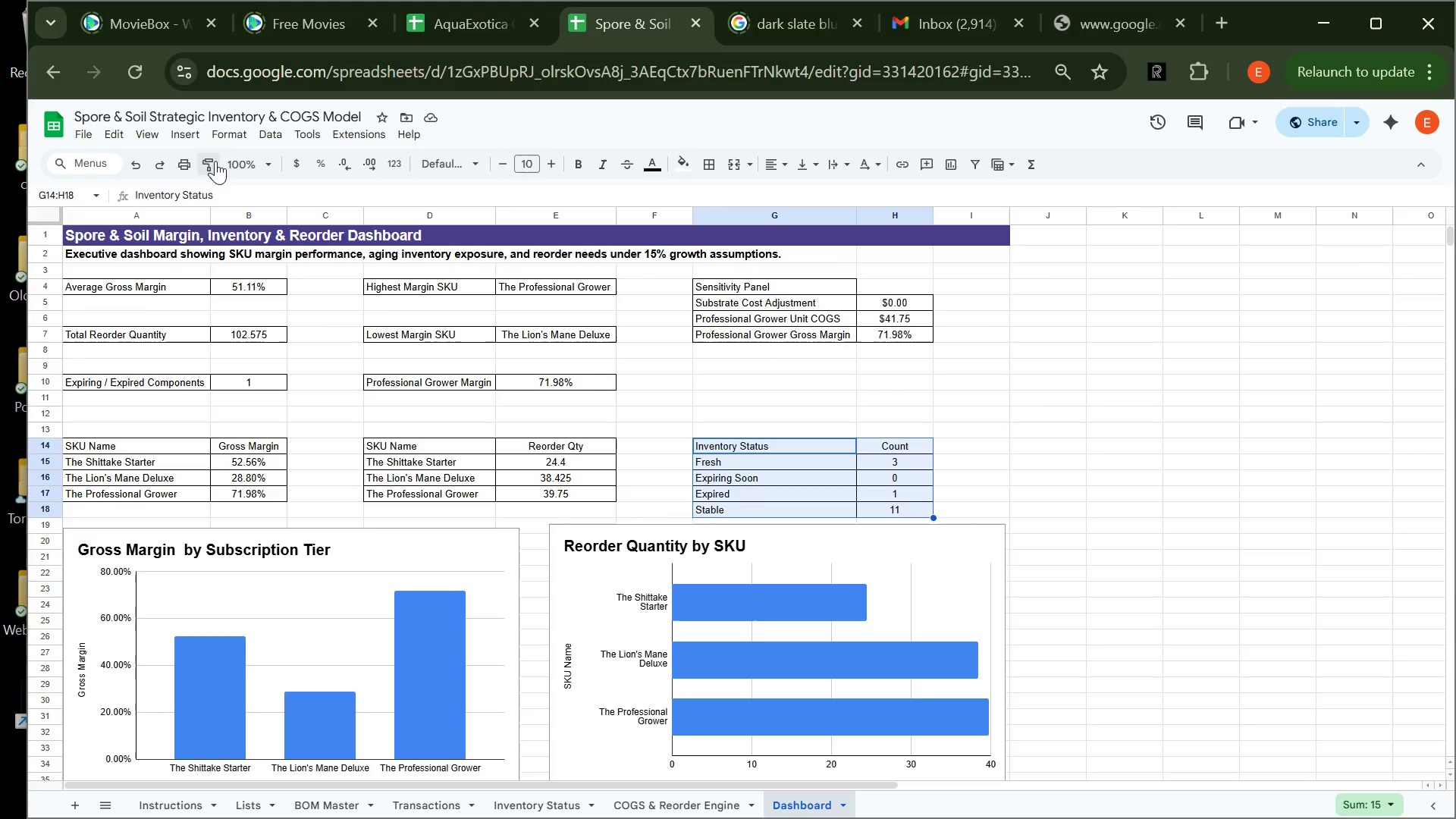 
left_click([187, 136])
 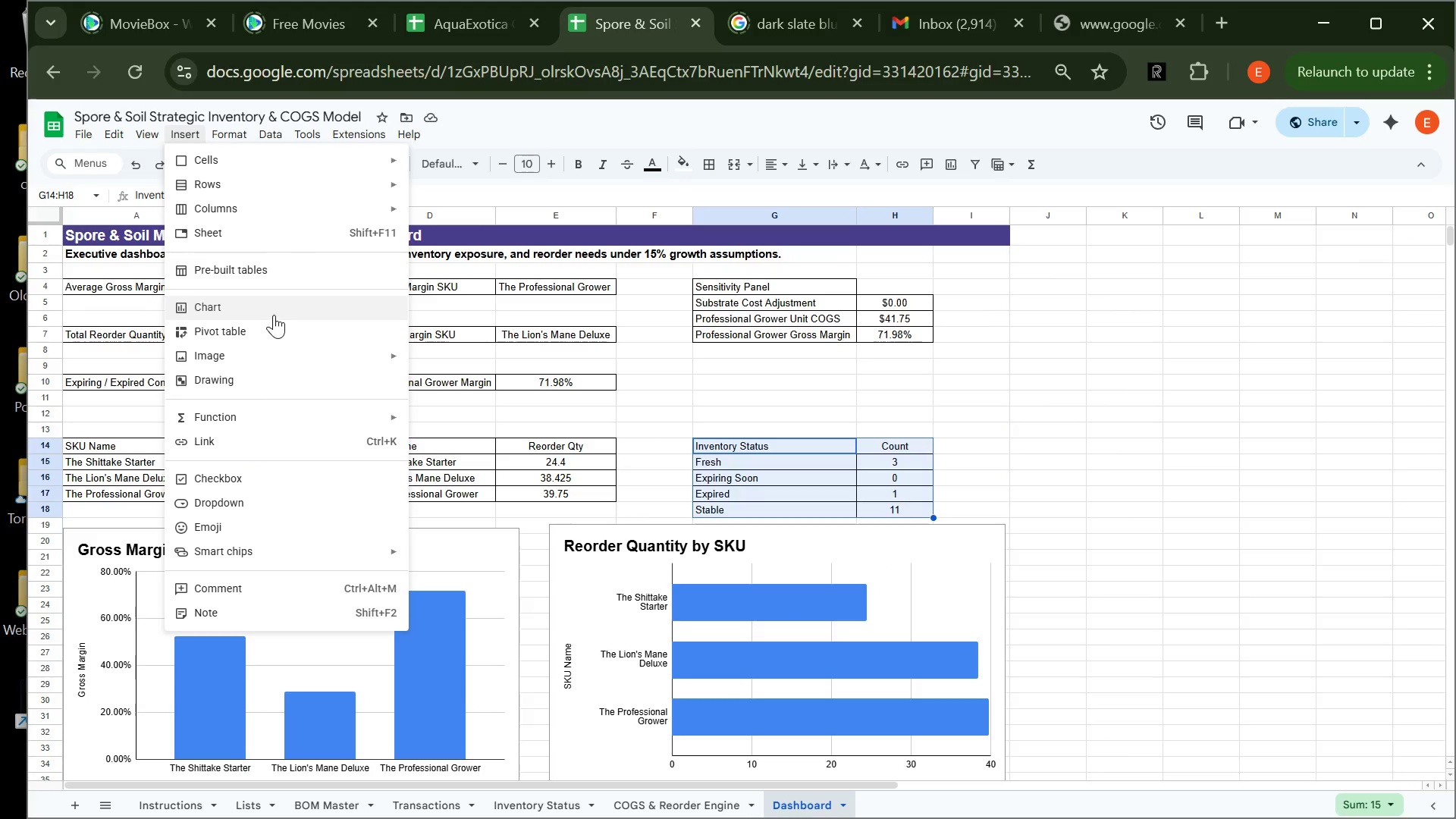 
left_click([276, 312])
 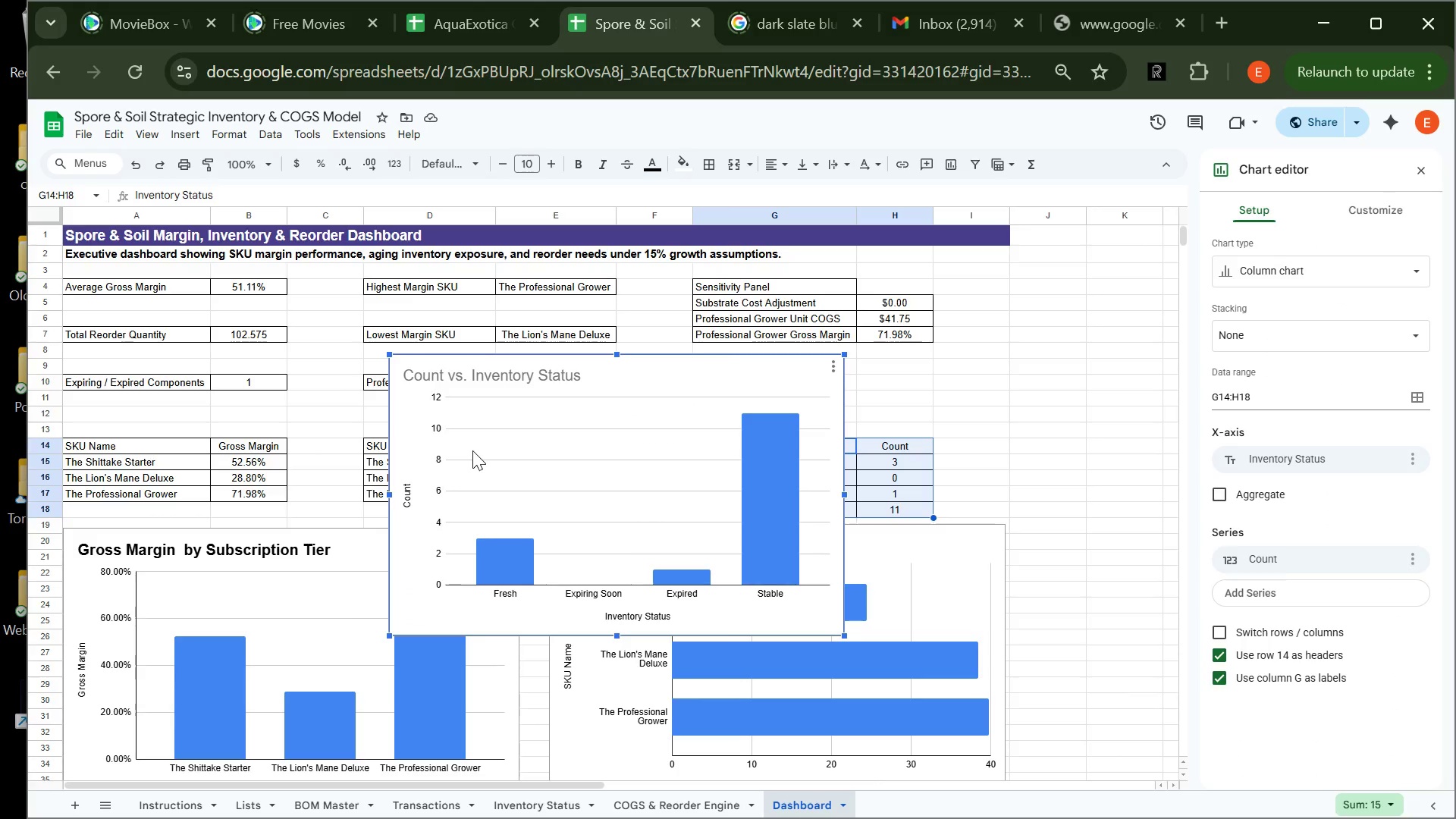 
wait(12.78)
 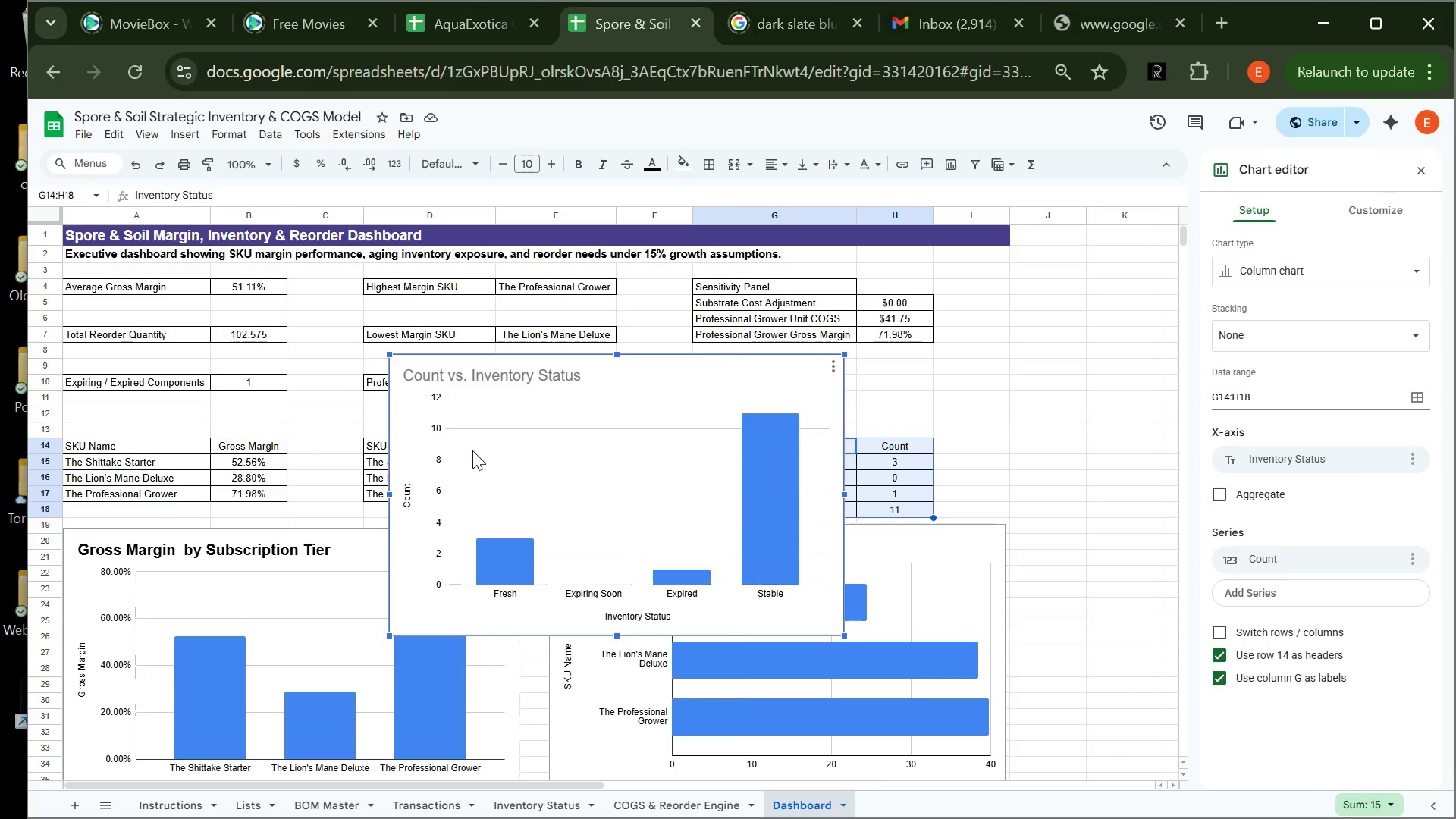 
left_click([1279, 285])
 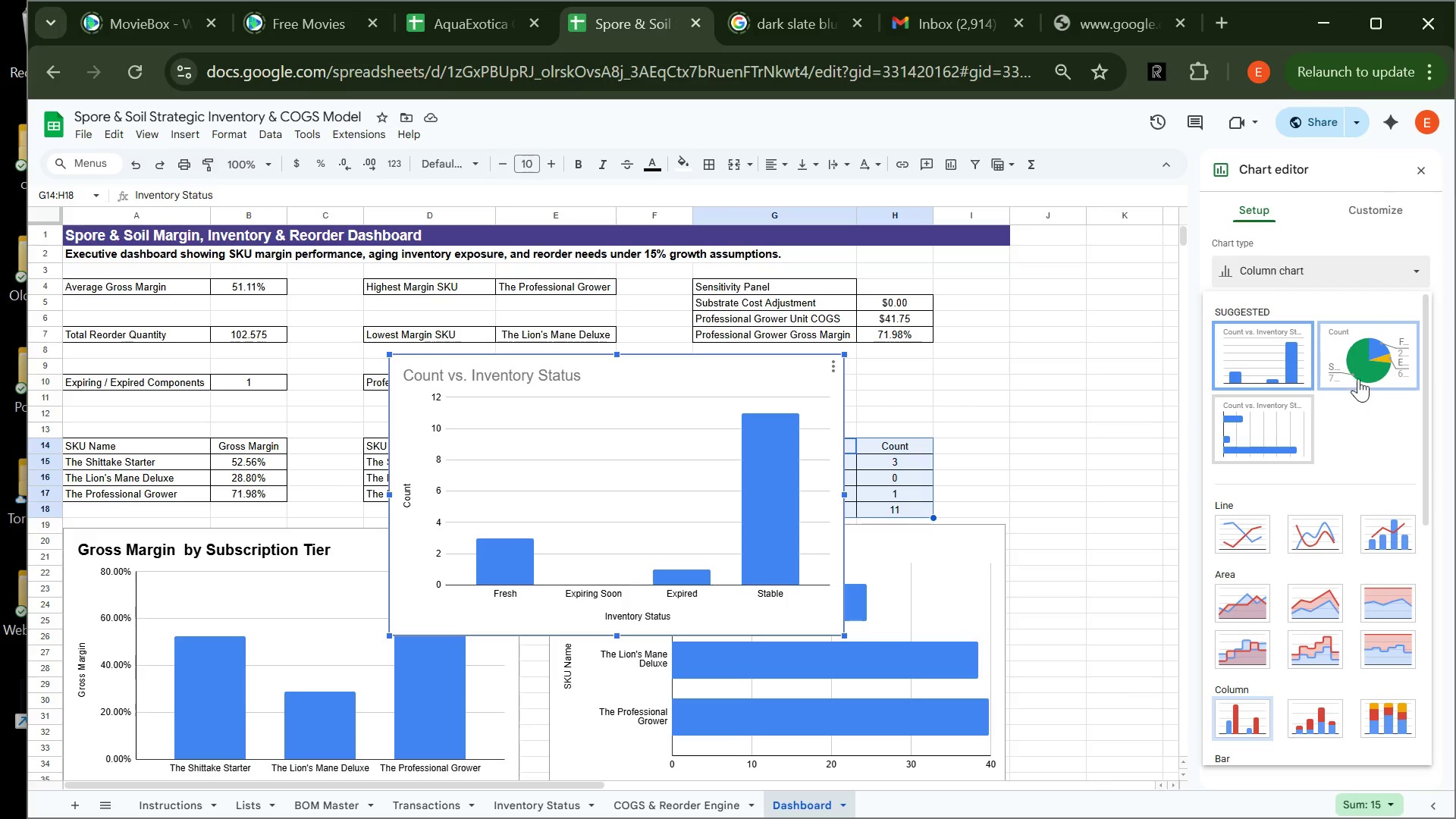 
left_click([1359, 378])
 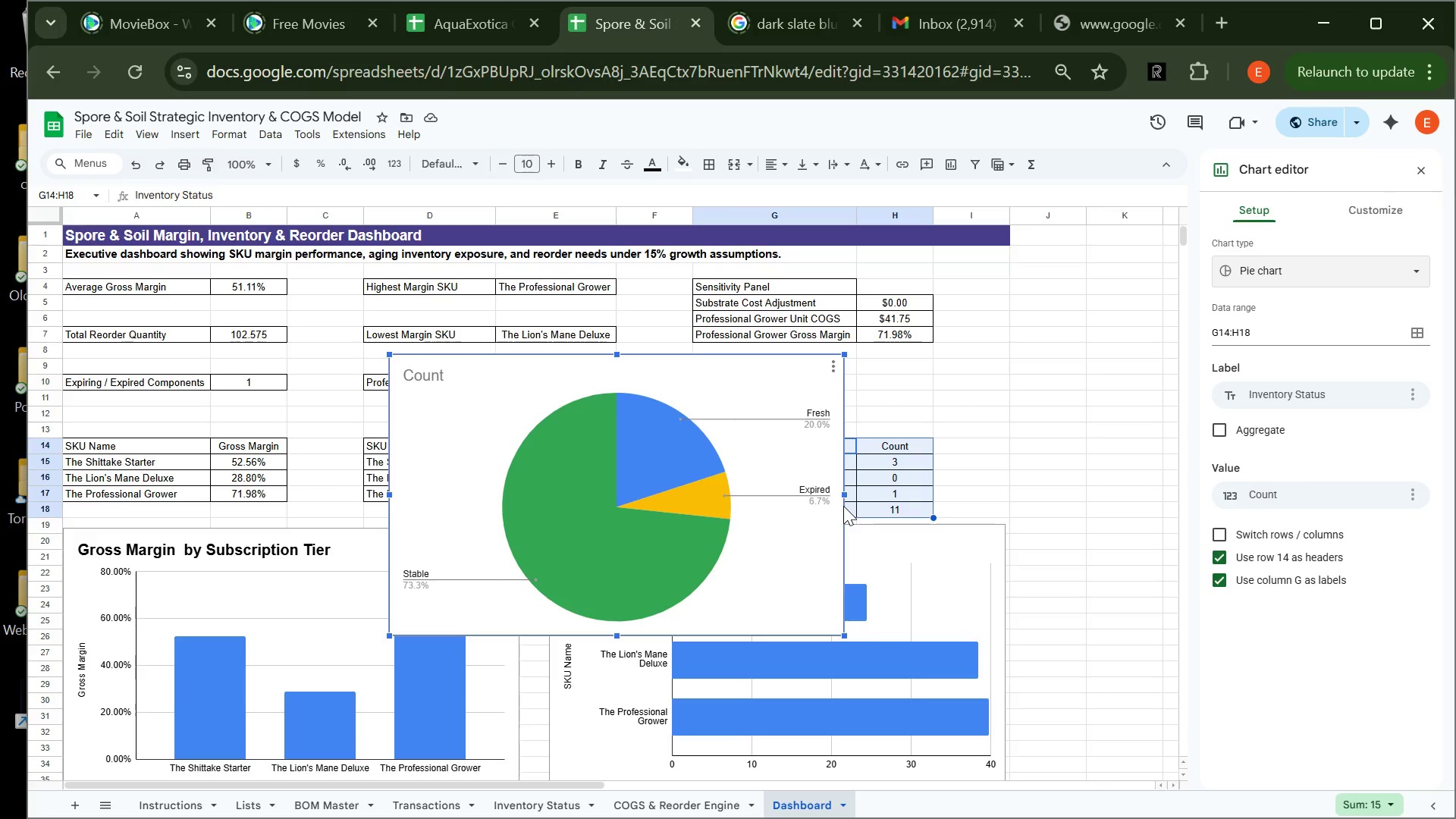 
wait(22.69)
 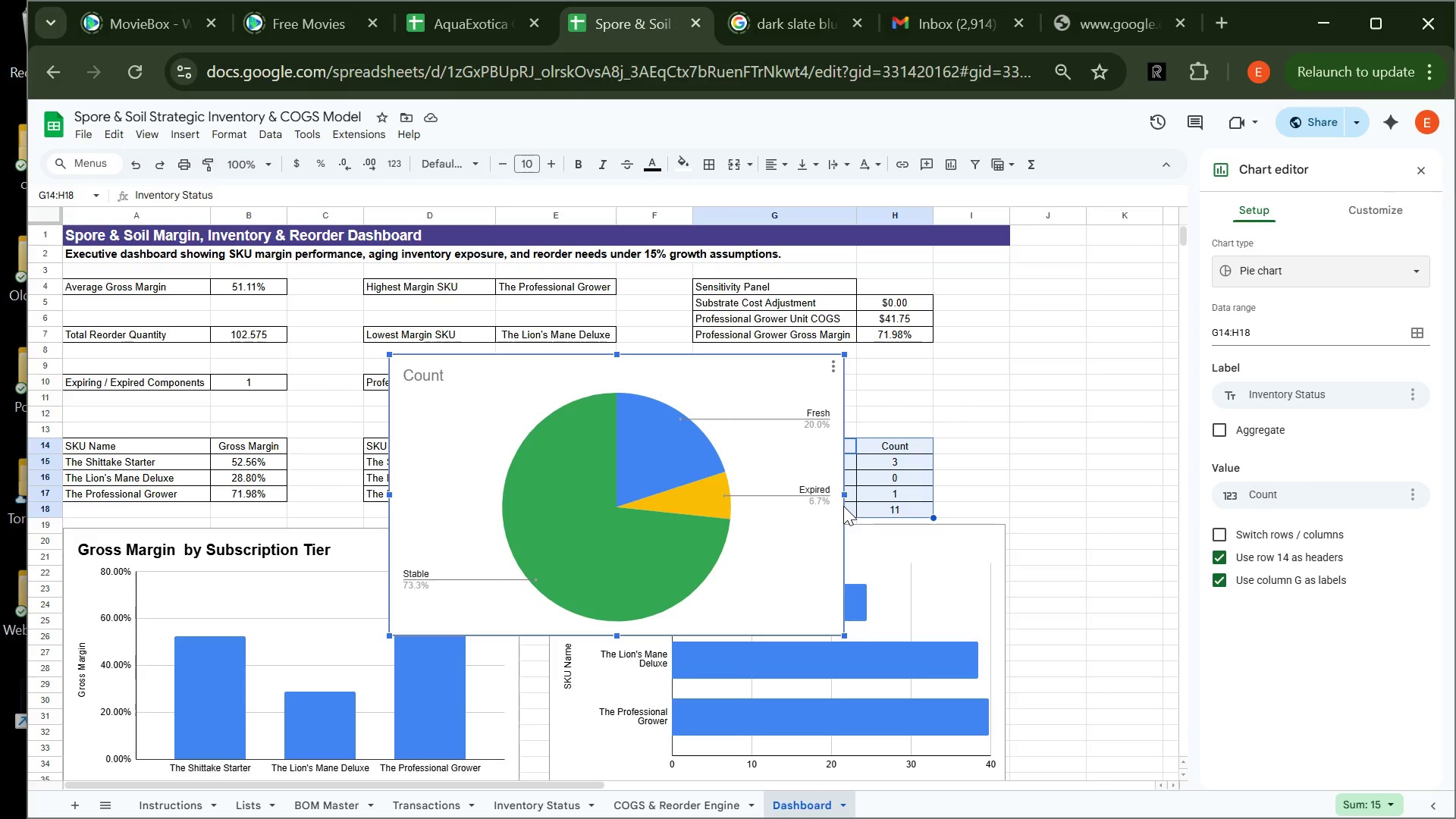 
left_click([1420, 213])
 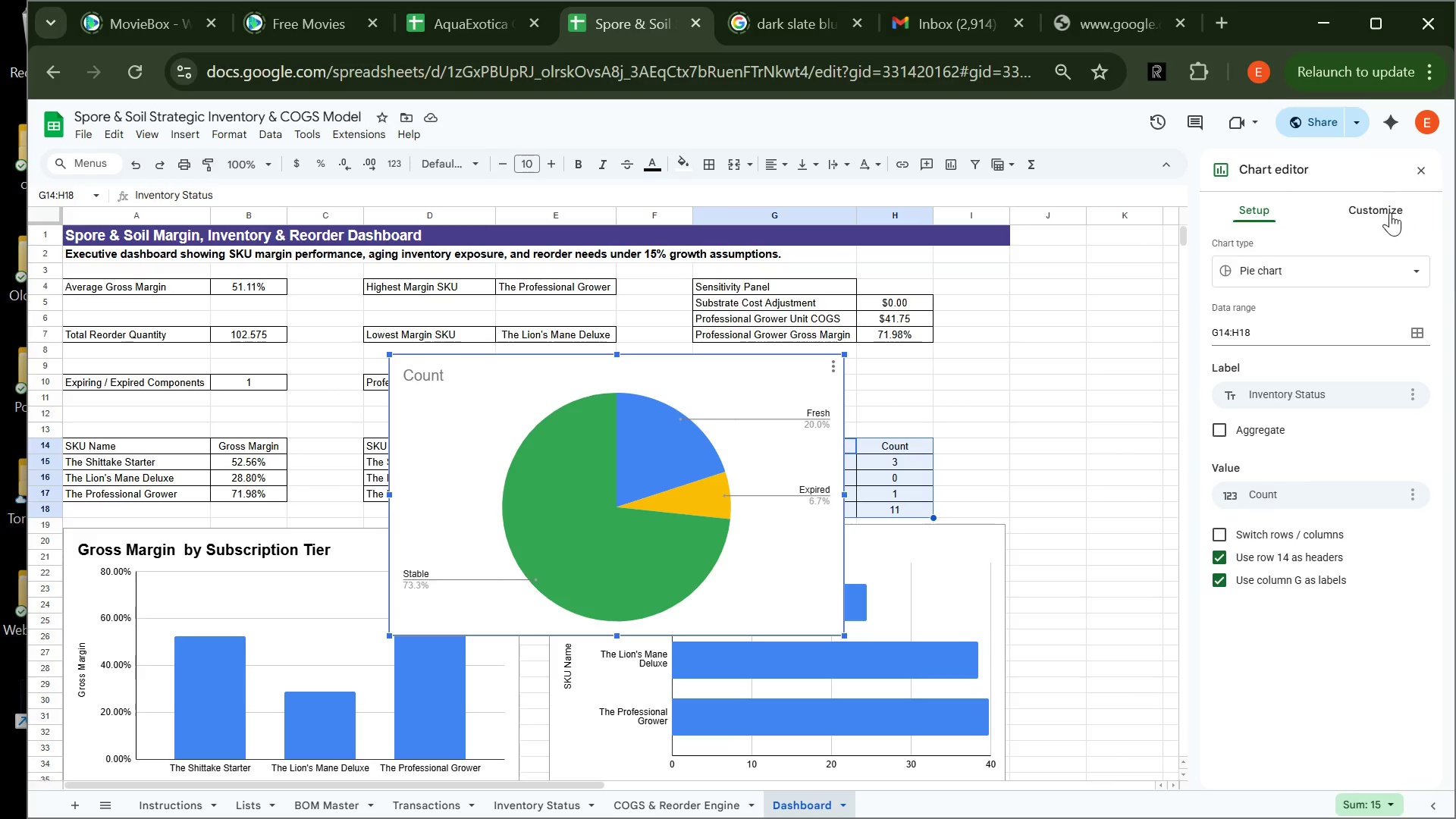 
left_click([1390, 212])
 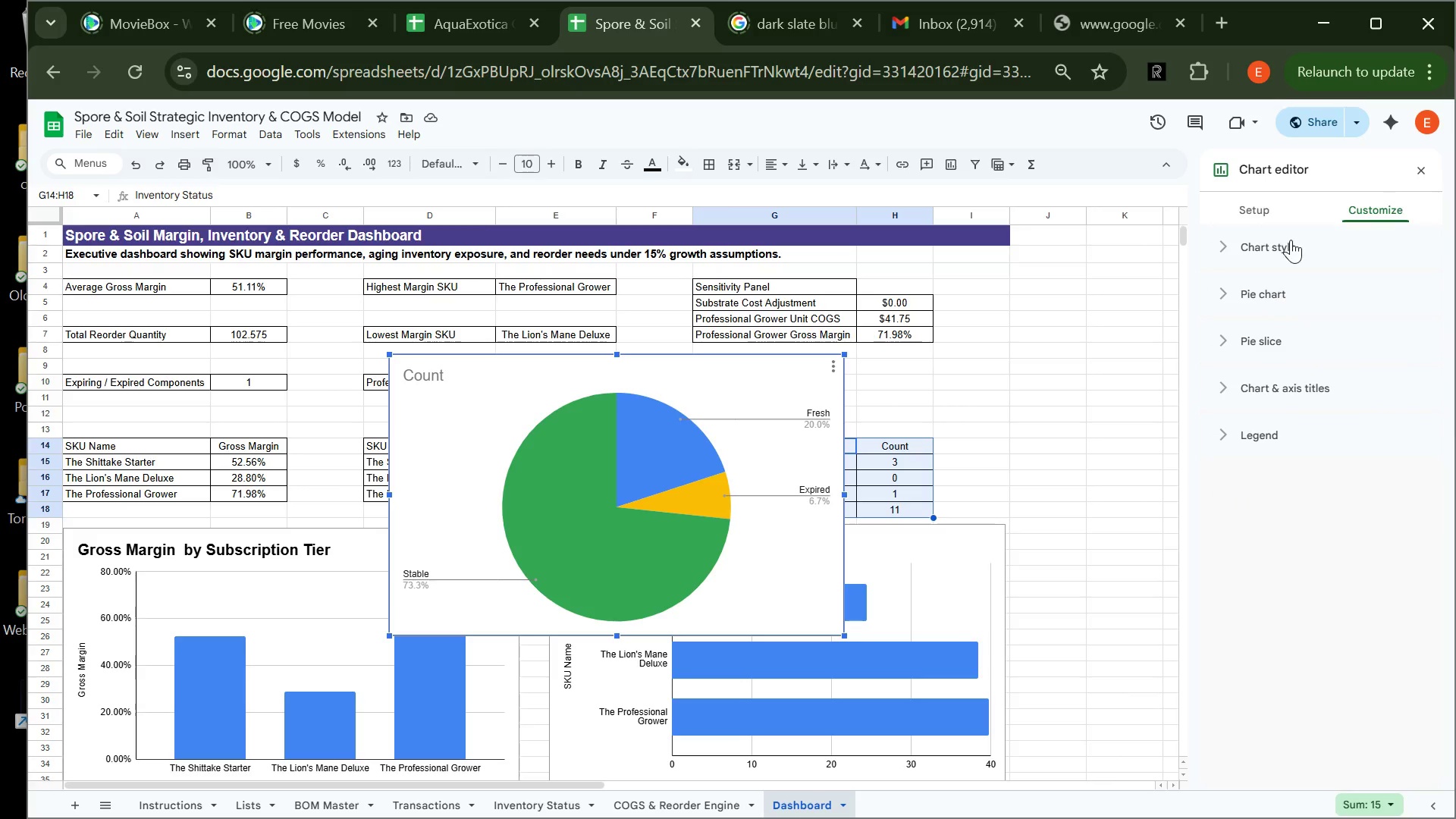 
left_click([1286, 394])
 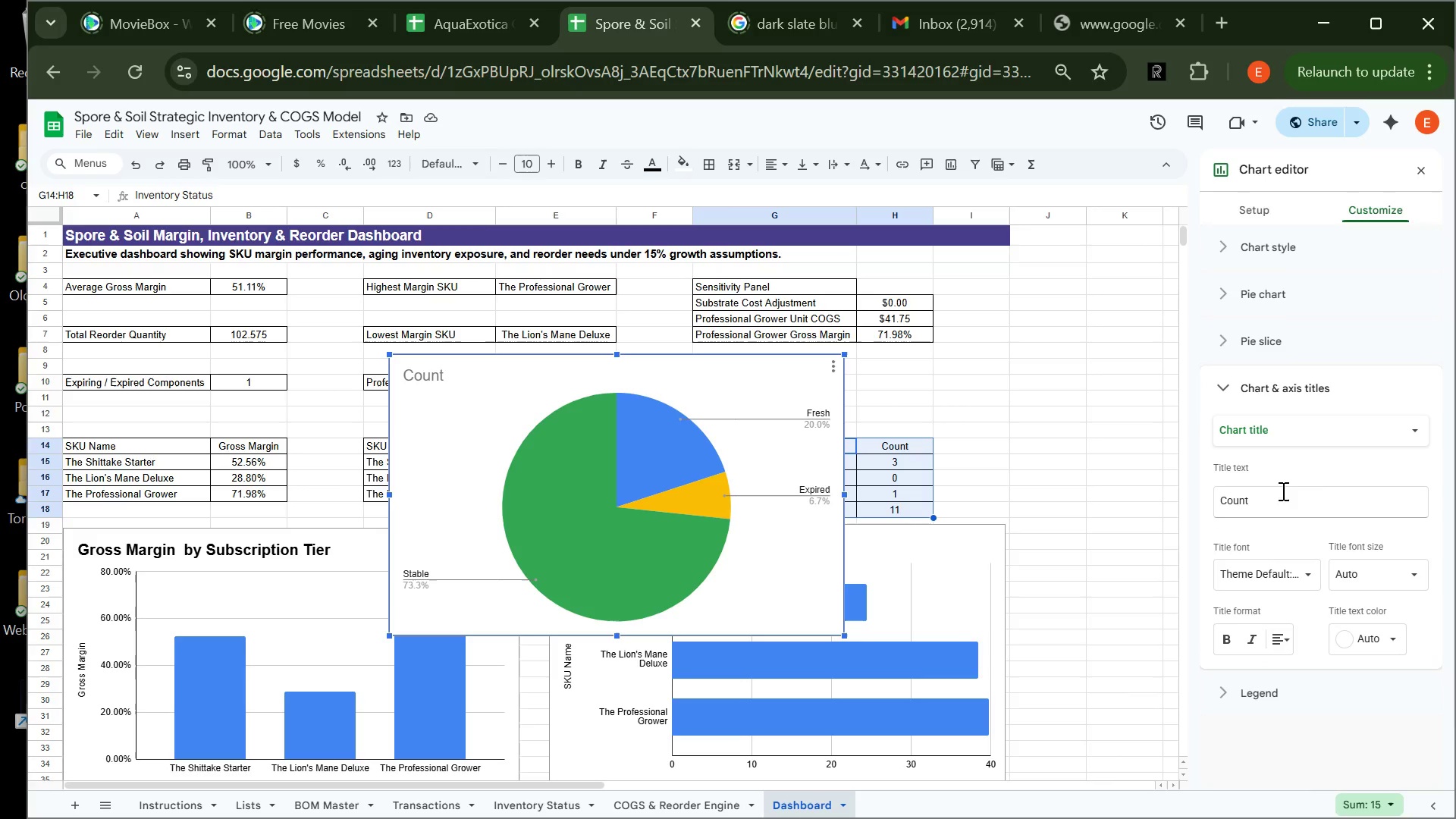 
left_click([1272, 513])
 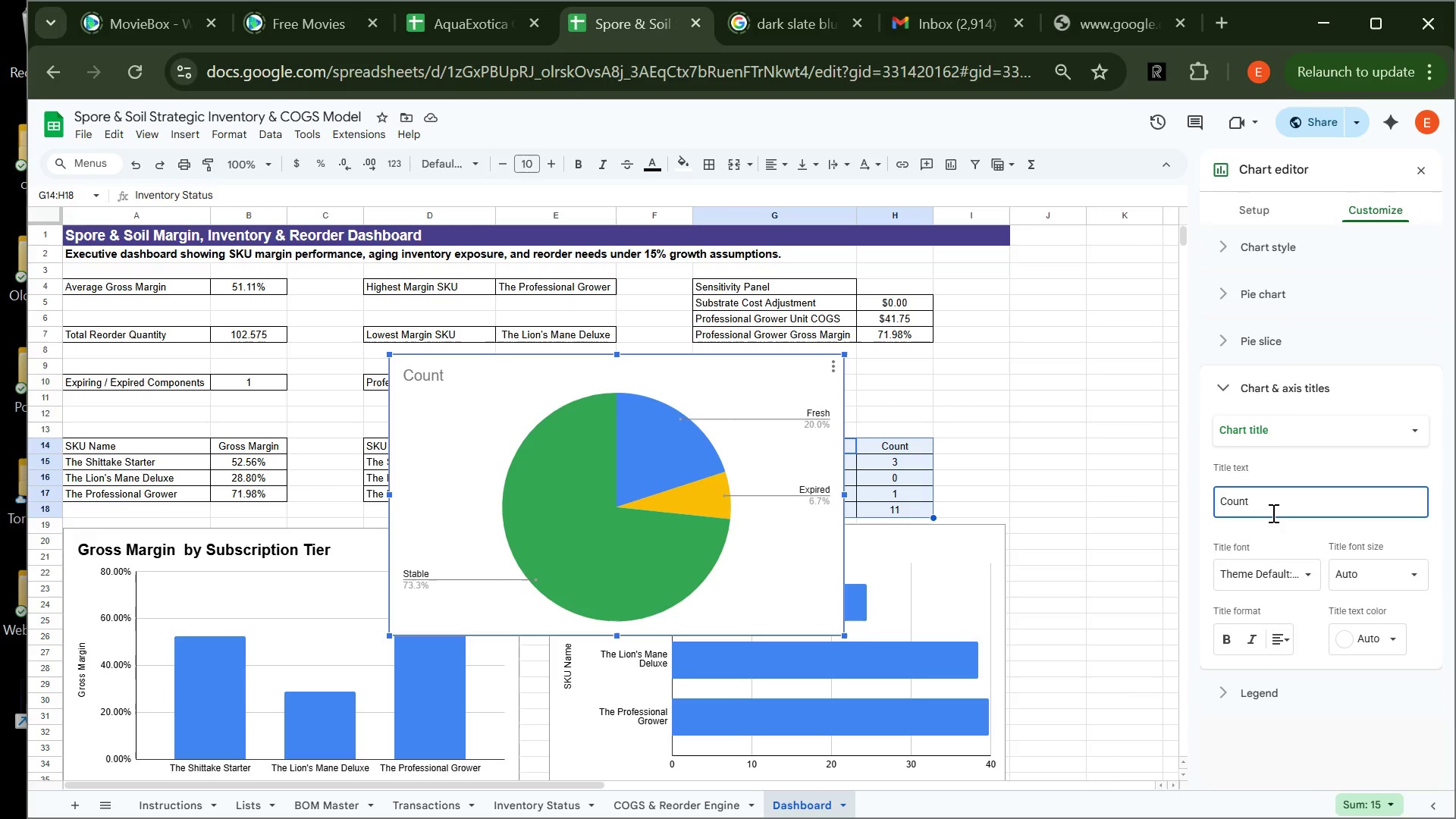 
key(Backspace)
 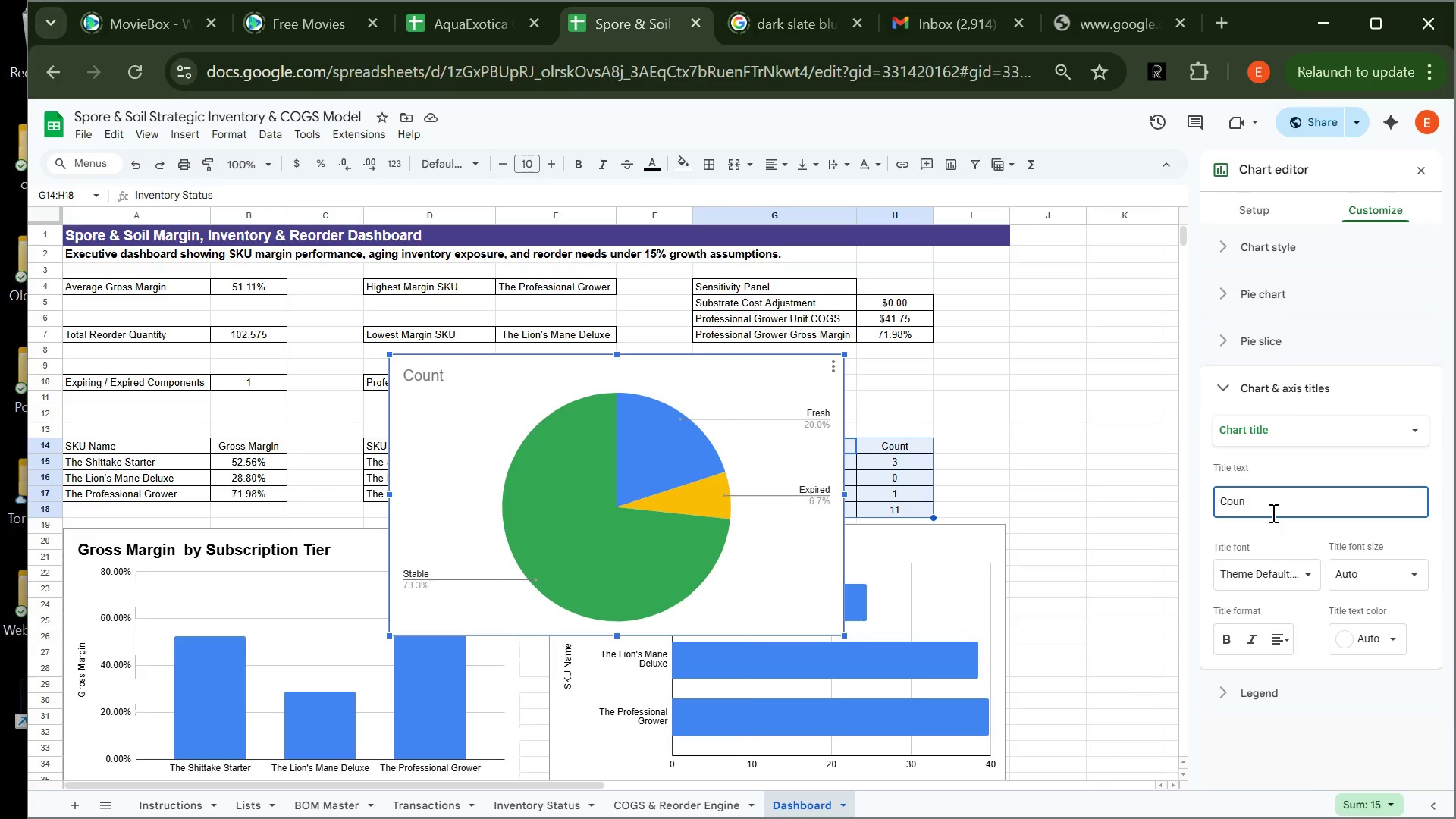 
key(Backspace)
 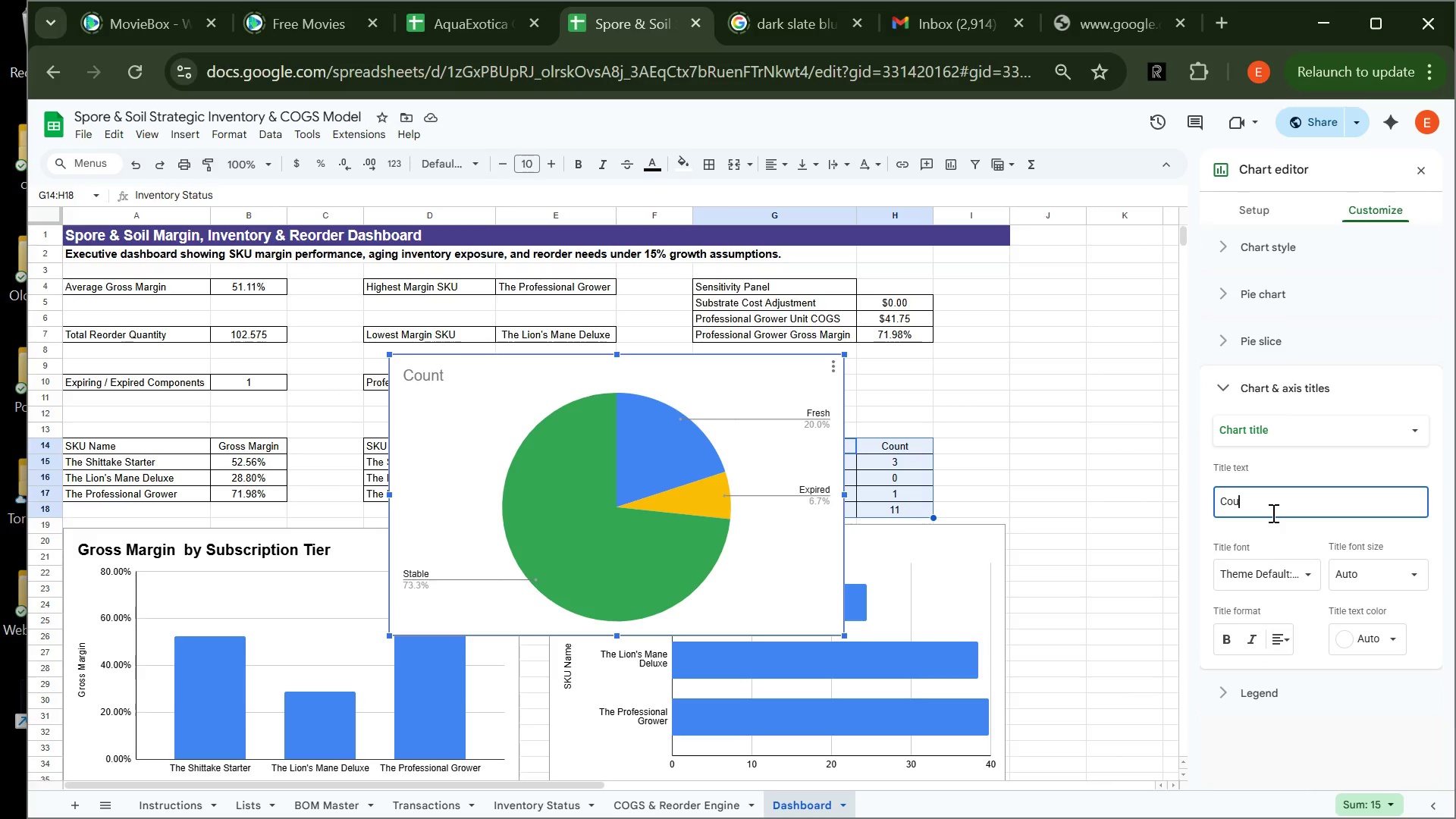 
key(Backspace)
 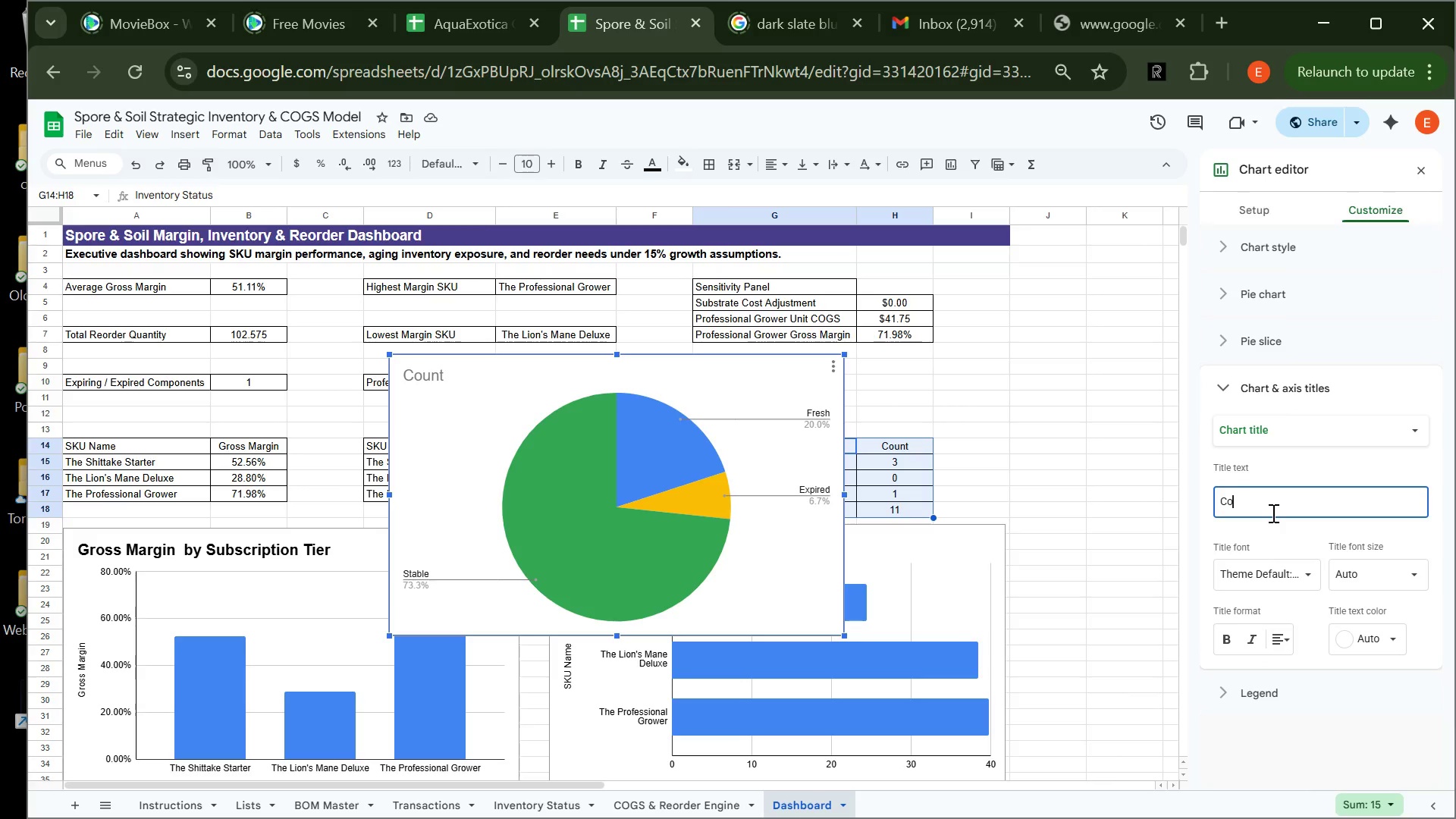 
key(Backspace)
 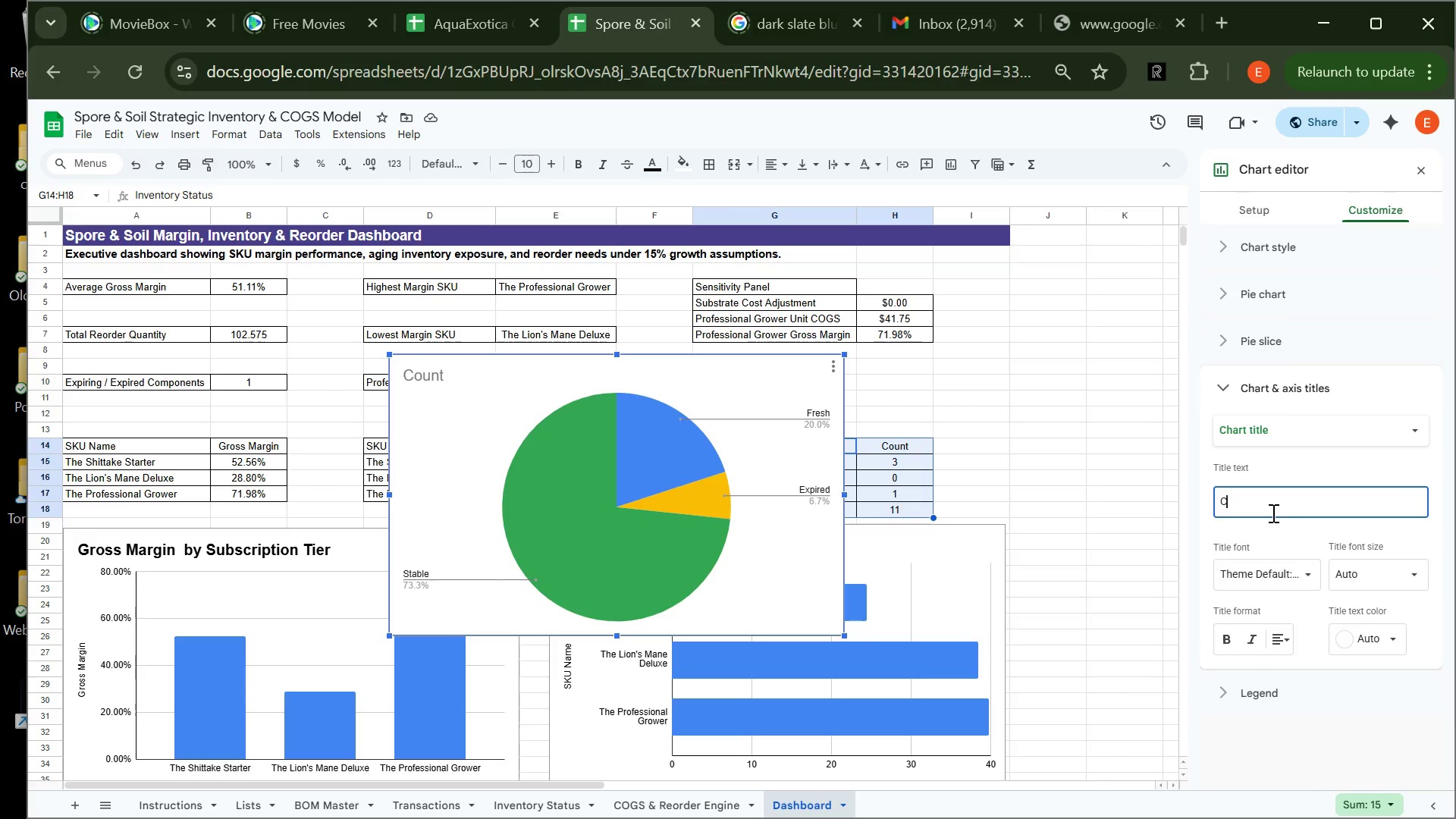 
key(Backspace)
 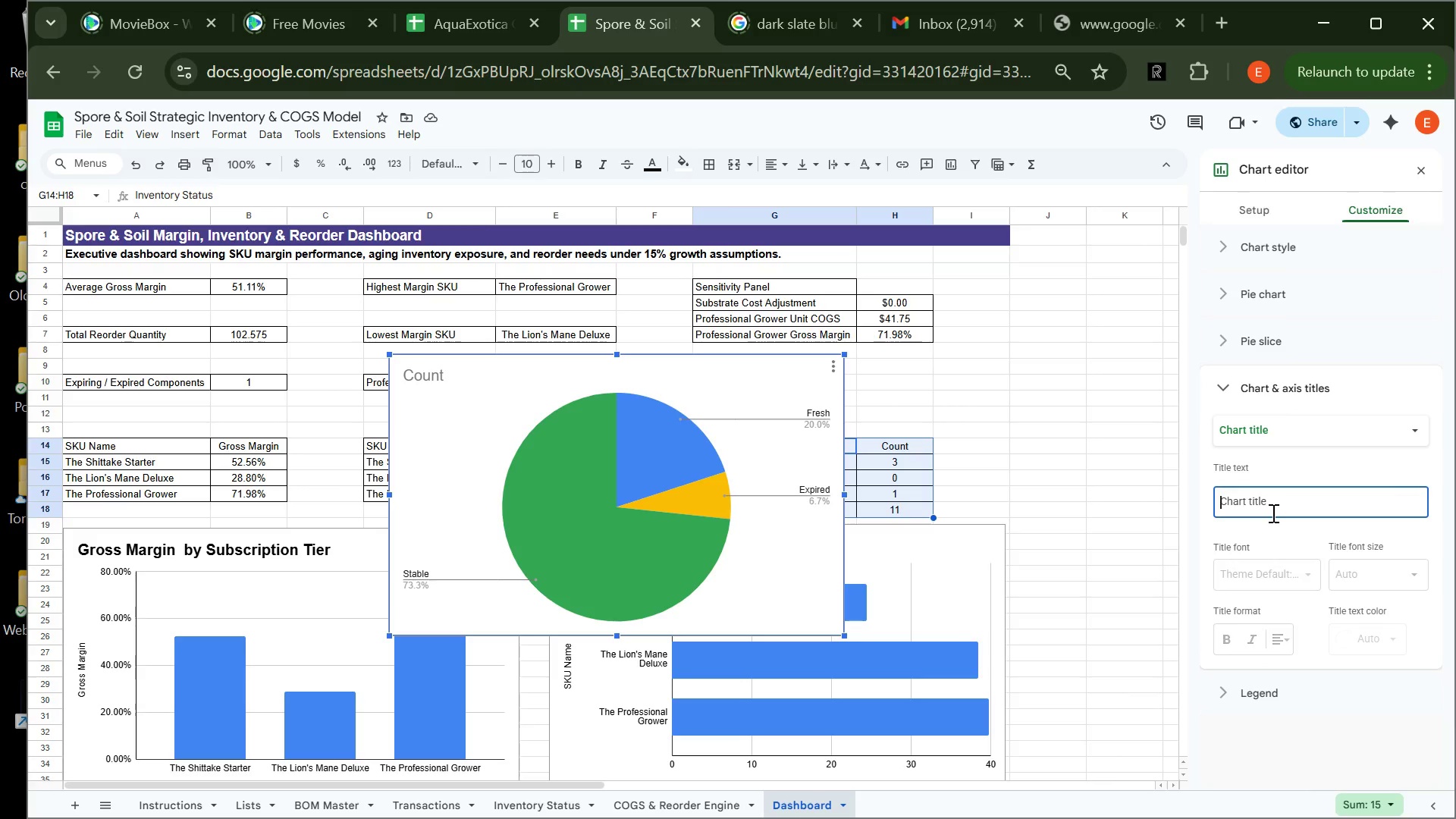 
key(Backspace)
 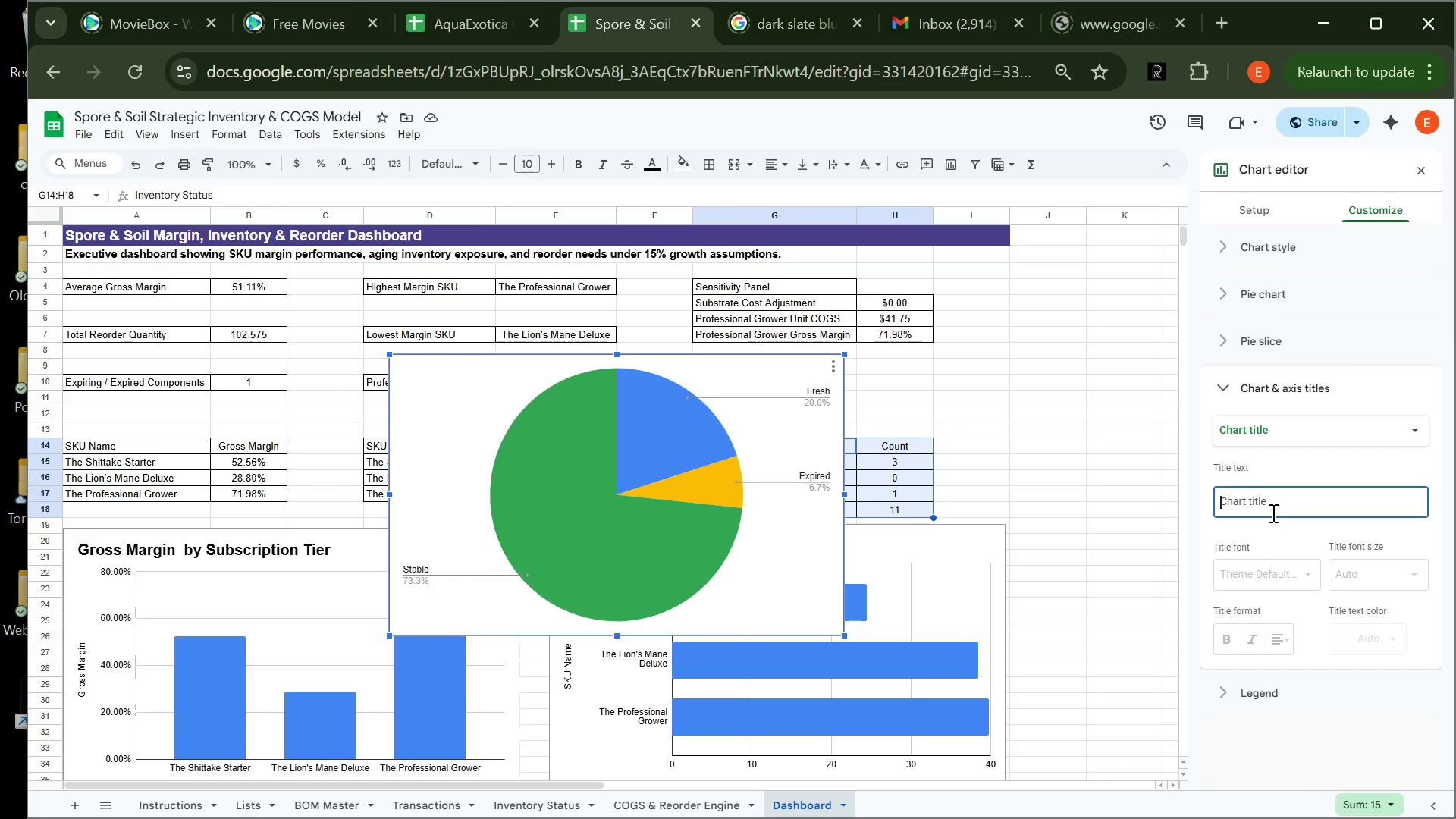 
wait(65.14)
 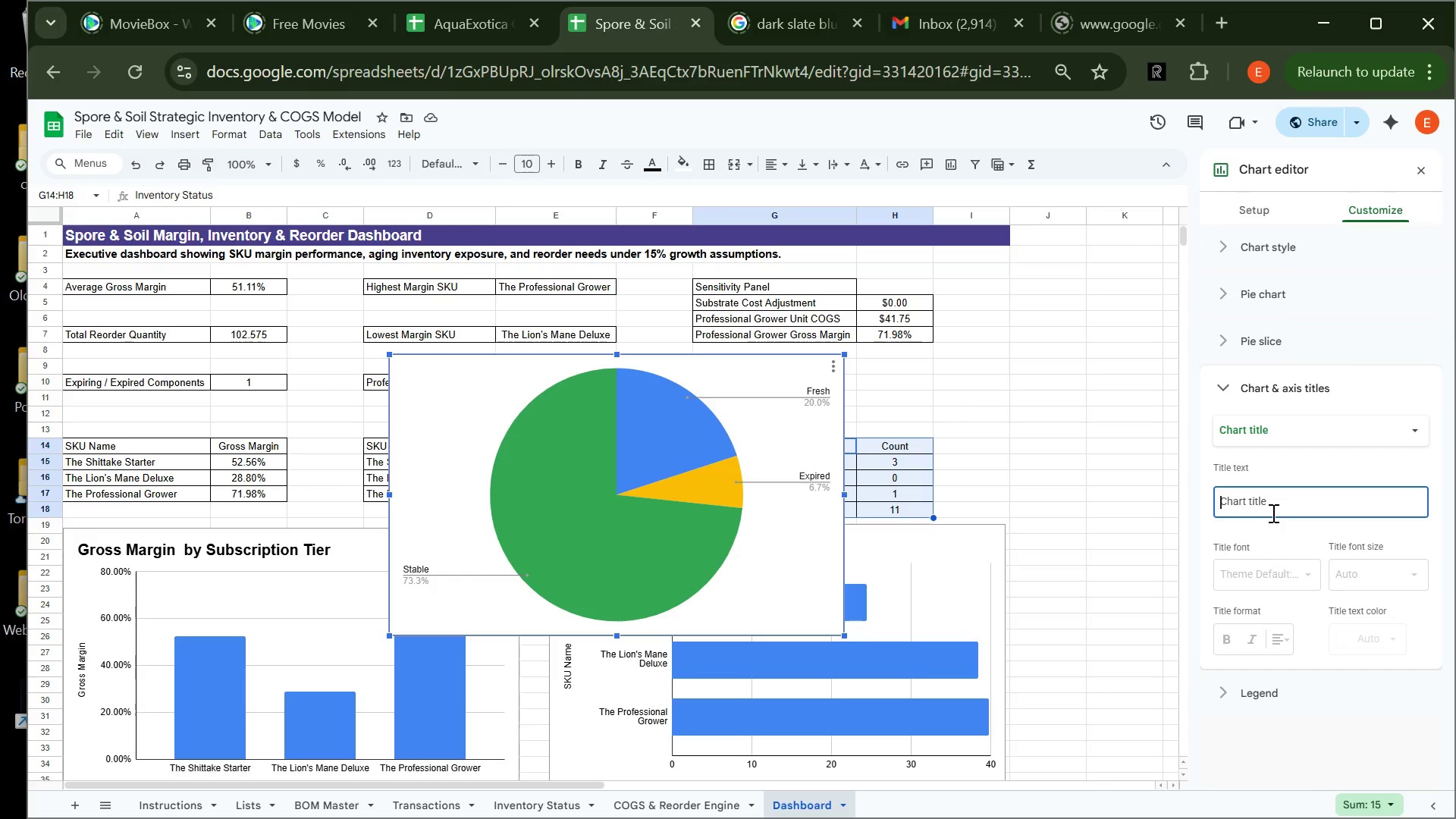 
type(Inventory)
key(Backspace)
key(Backspace)
key(Backspace)
key(Backspace)
key(Backspace)
key(Backspace)
key(Backspace)
key(Backspace)
key(Backspace)
type(Invento\)
key(Backspace)
key(Backspace)
key(Backspace)
key(Backspace)
key(Backspace)
key(Backspace)
key(Backspace)
key(Backspace)
key(Backspace)
type(iNVENTORY )
 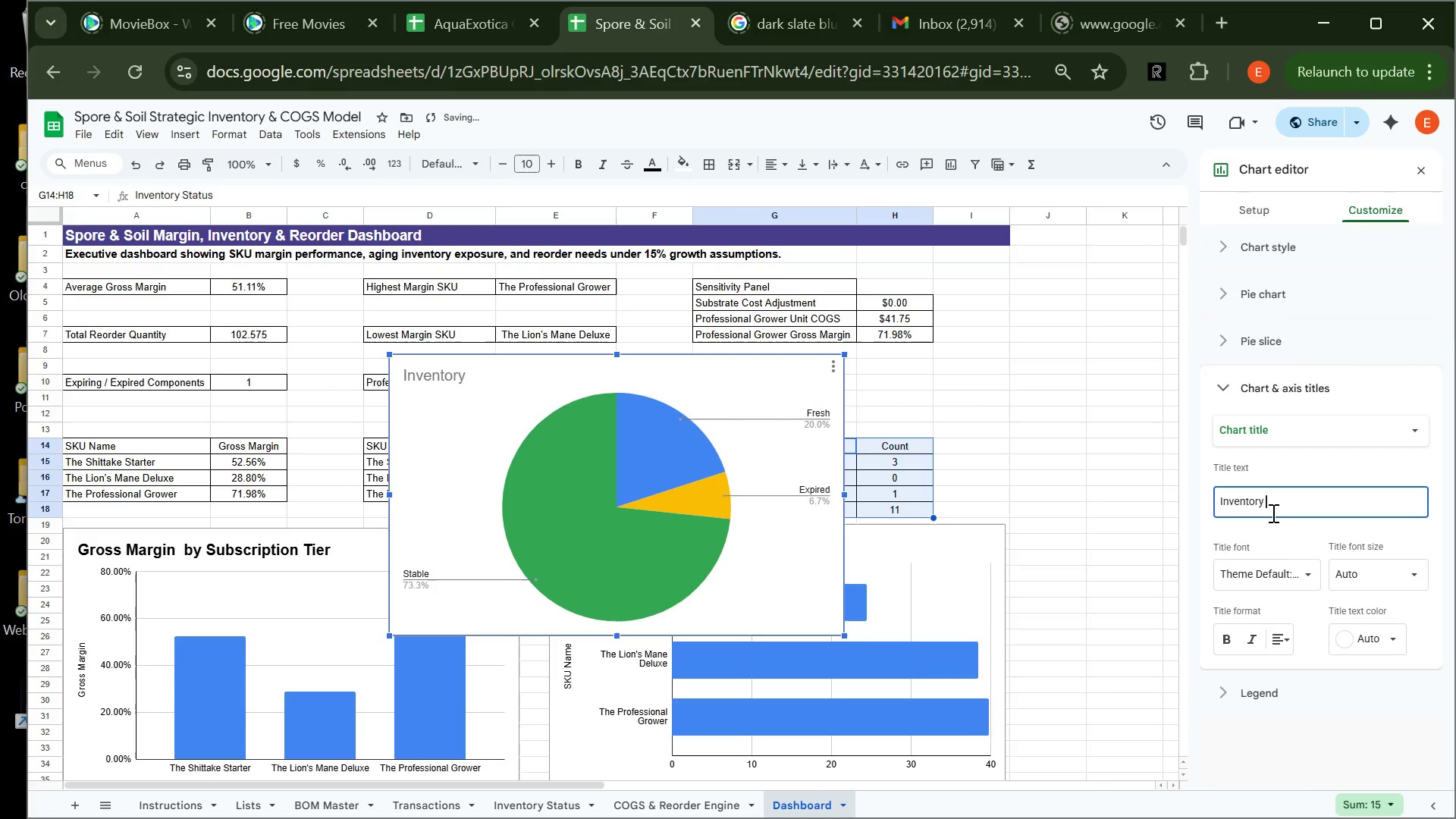 
type(Agonh )
key(Backspace)
key(Backspace)
key(Backspace)
key(Backspace)
type(ginng)
 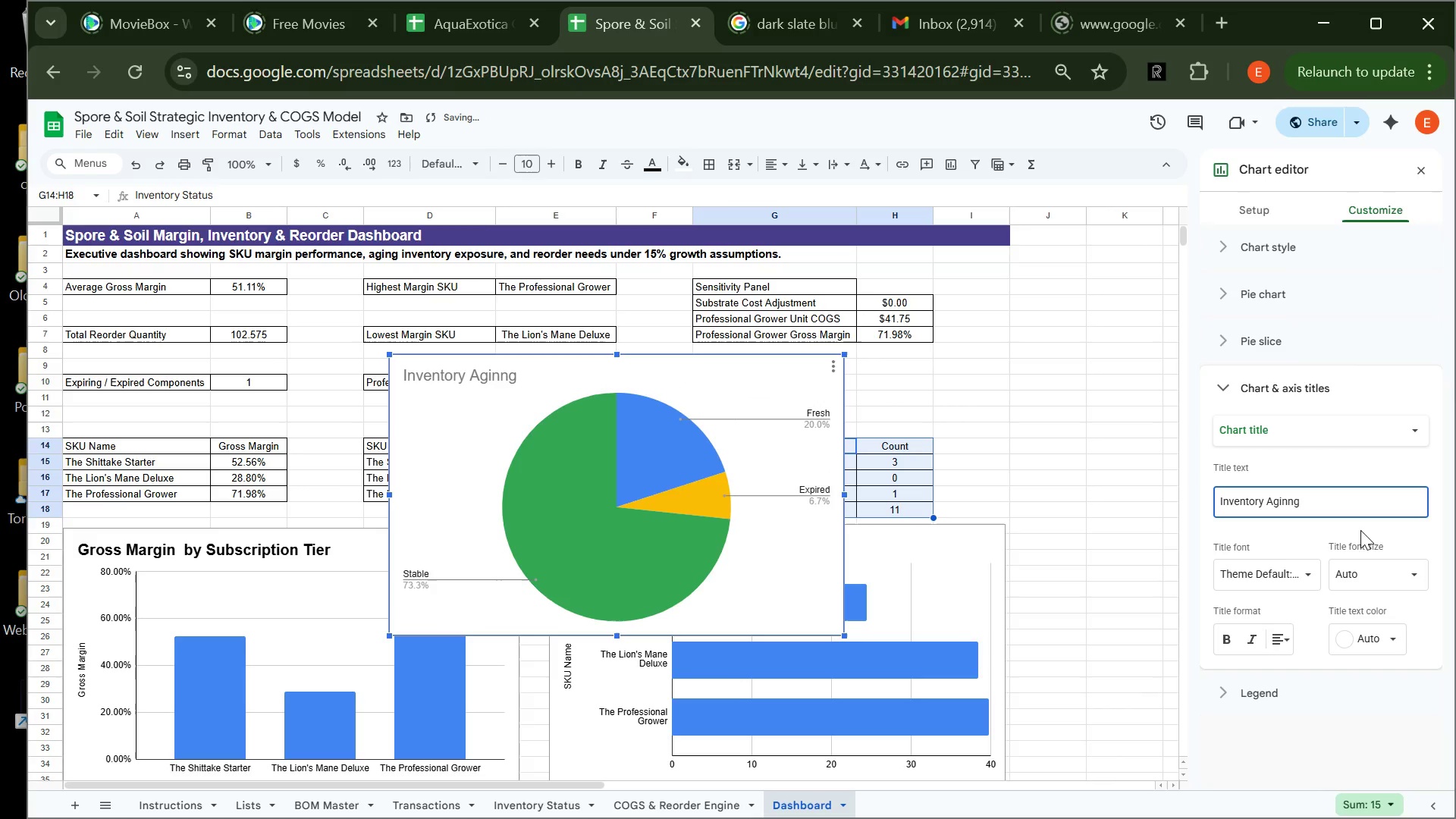 
key(Backspace)
key(Backspace)
type(g Status)
 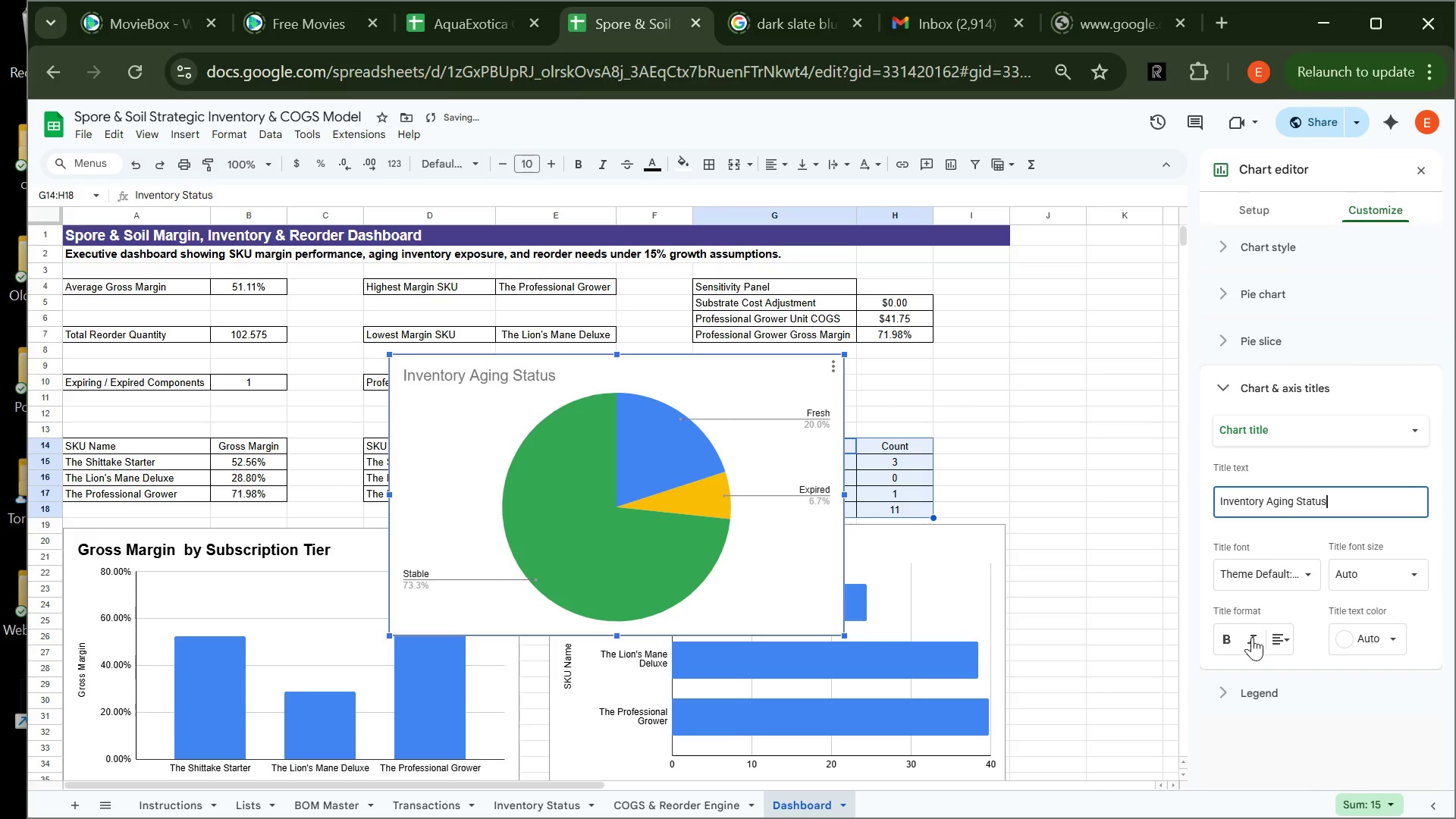 
left_click([1221, 642])
 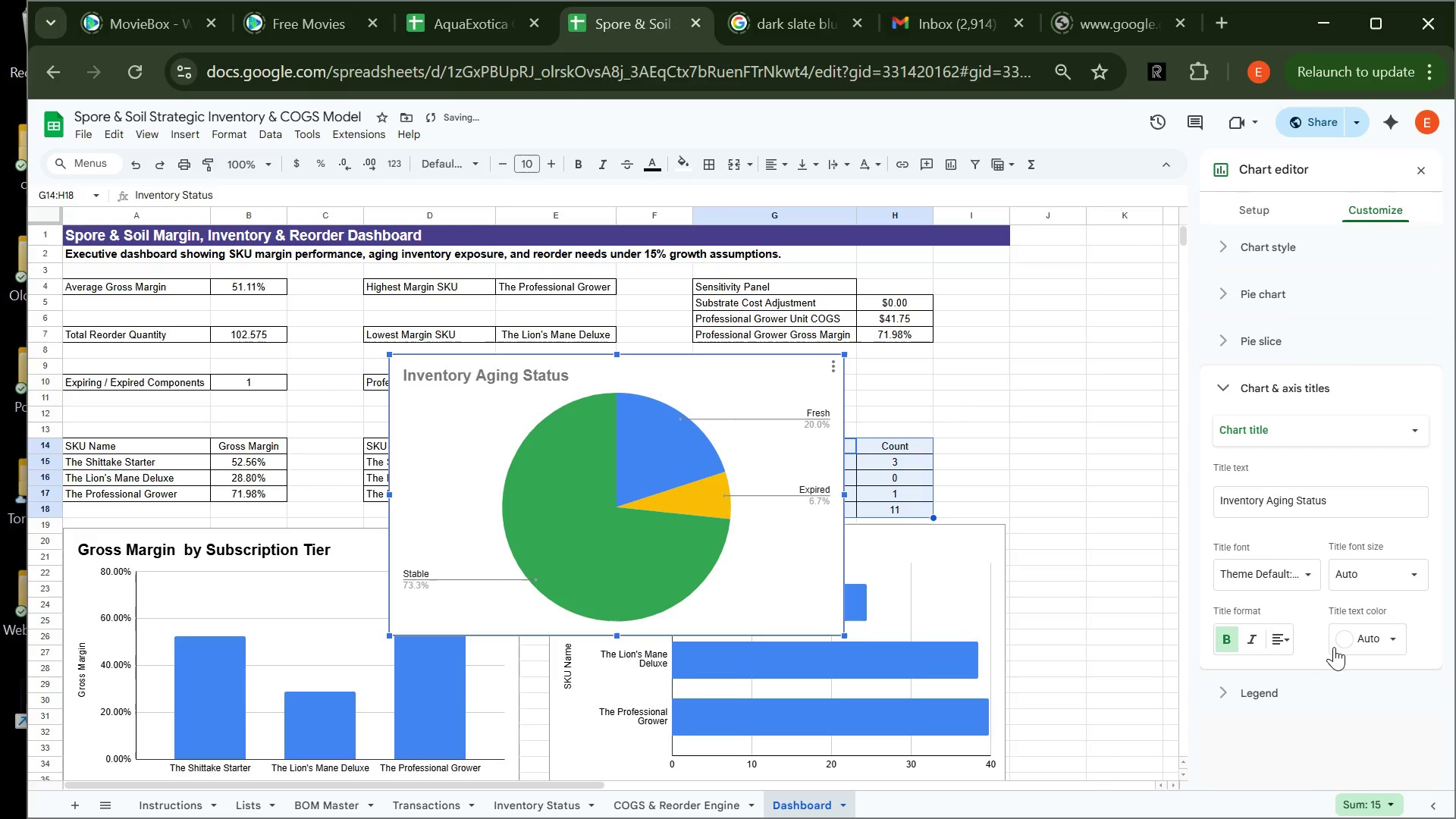 
left_click([1335, 646])
 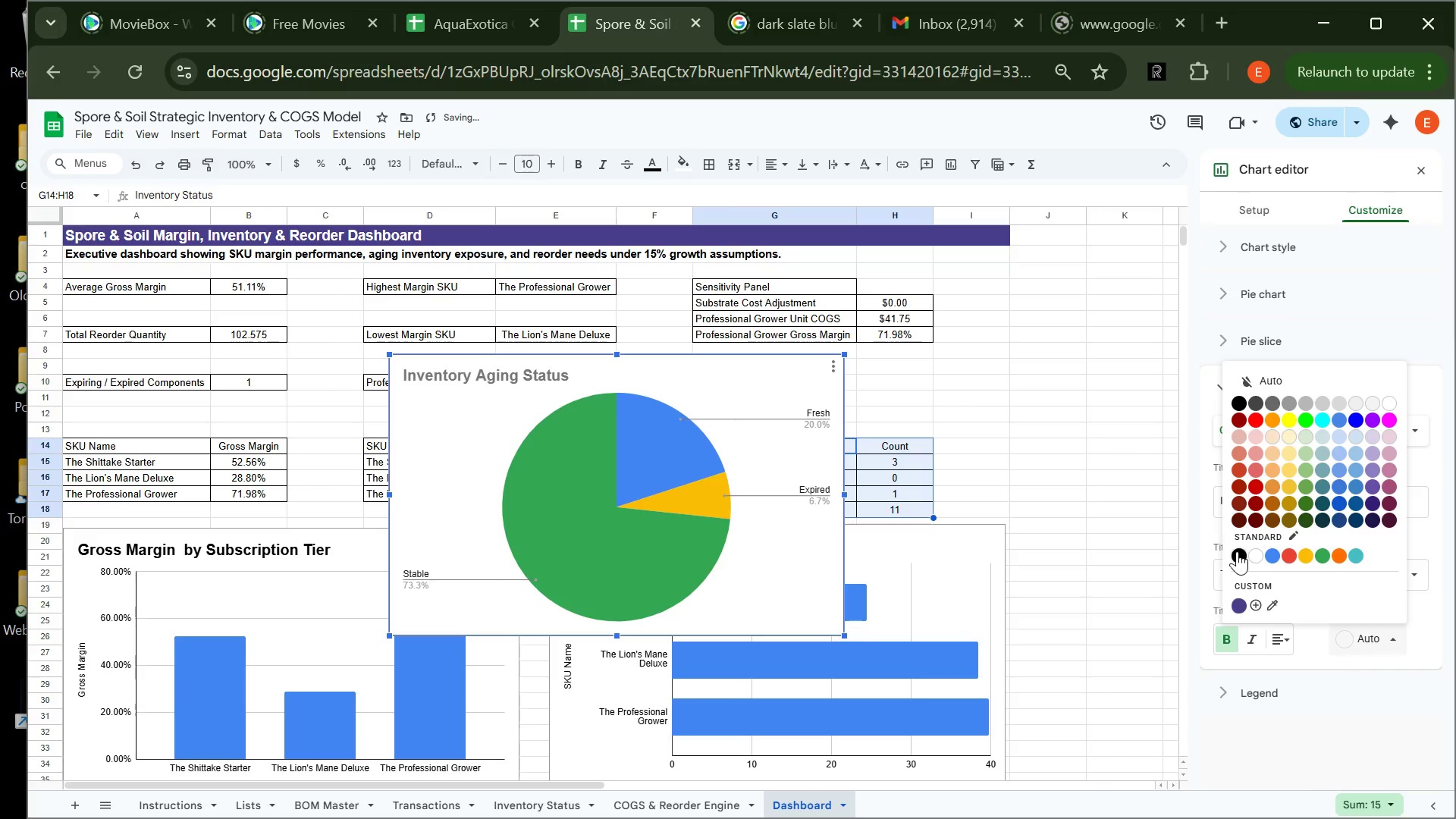 
left_click([1237, 553])
 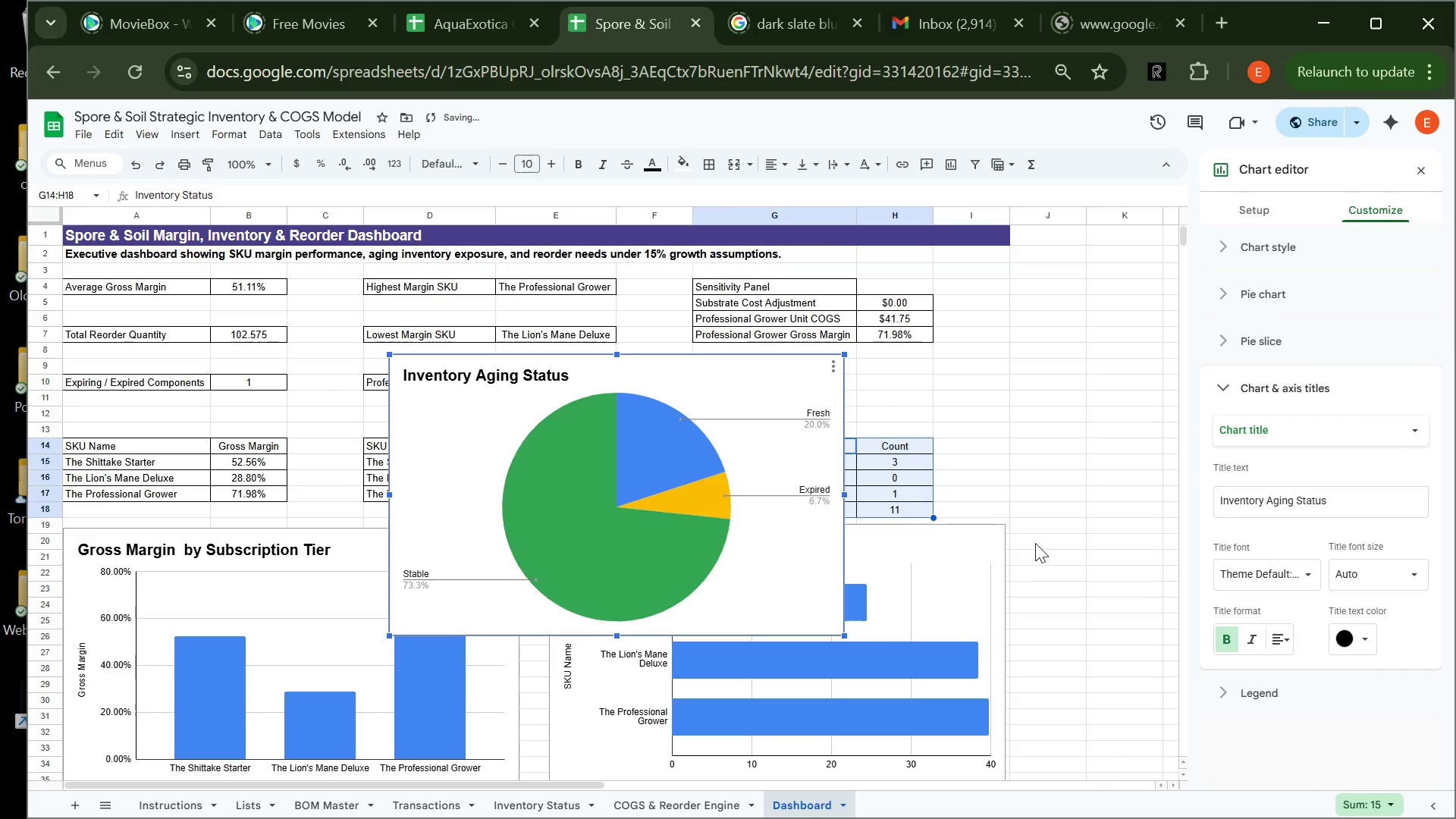 
left_click([1065, 539])
 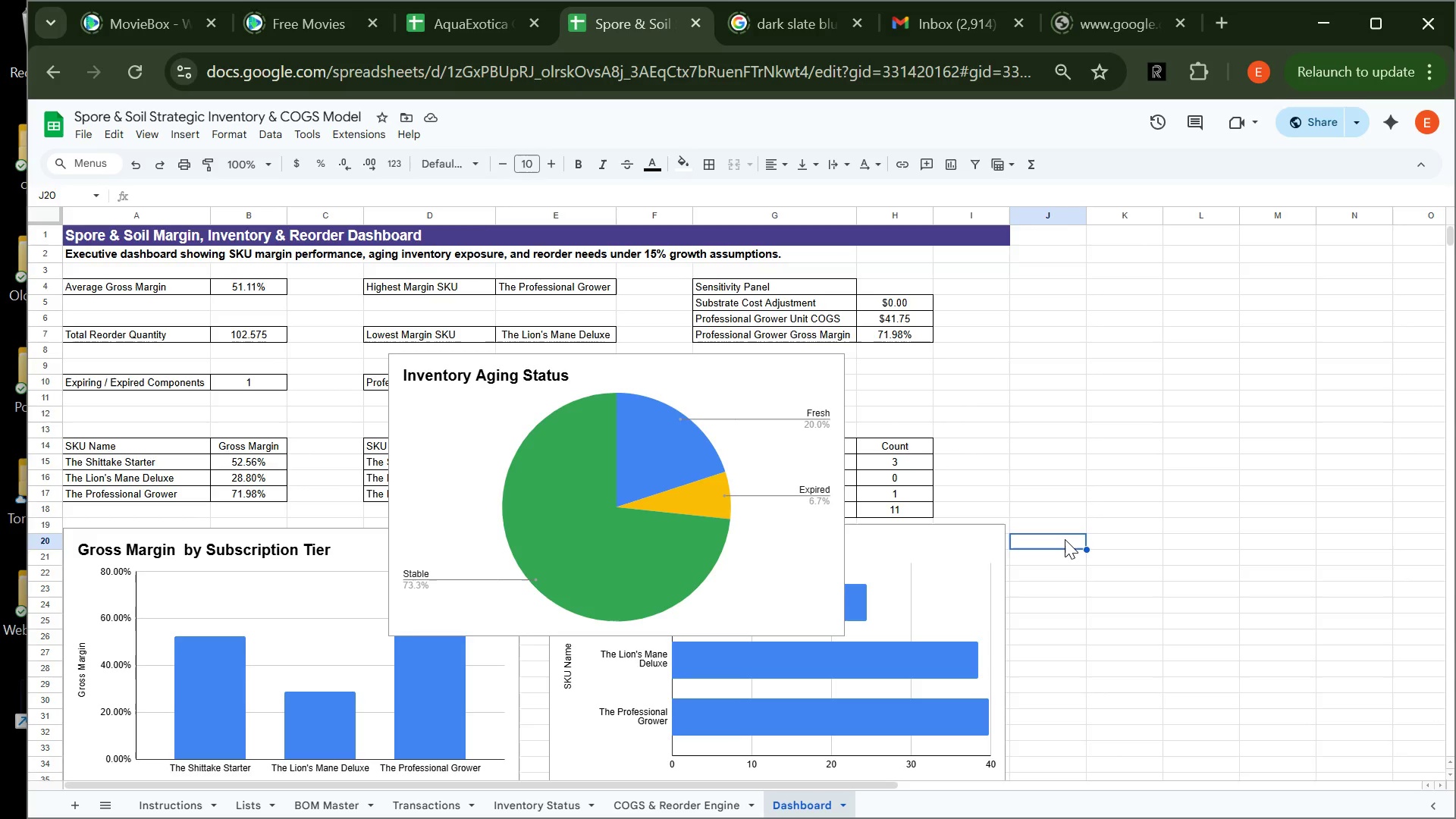 
wait(25.52)
 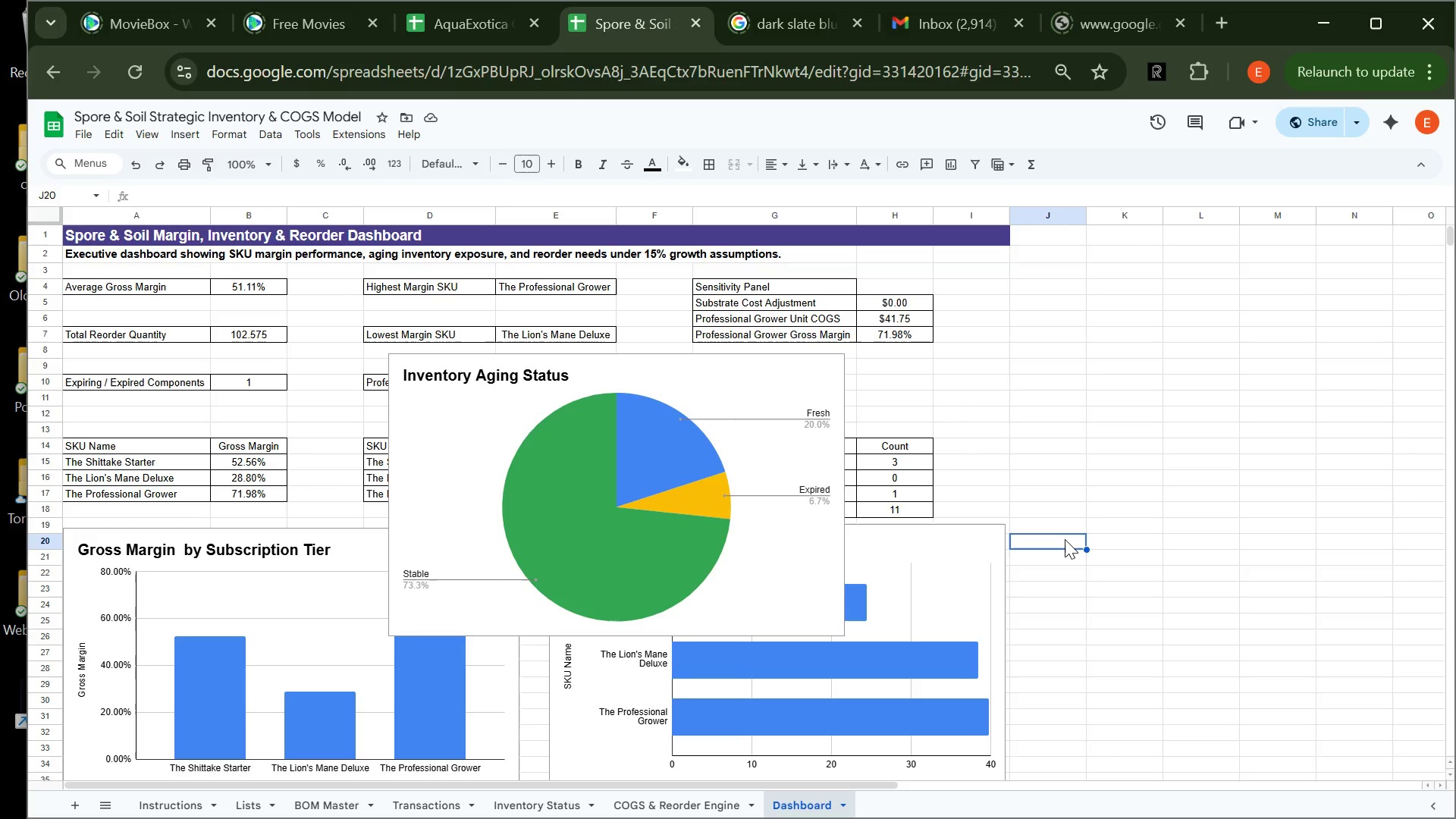 
left_click_drag(start_coordinate=[739, 394], to_coordinate=[764, 443])
 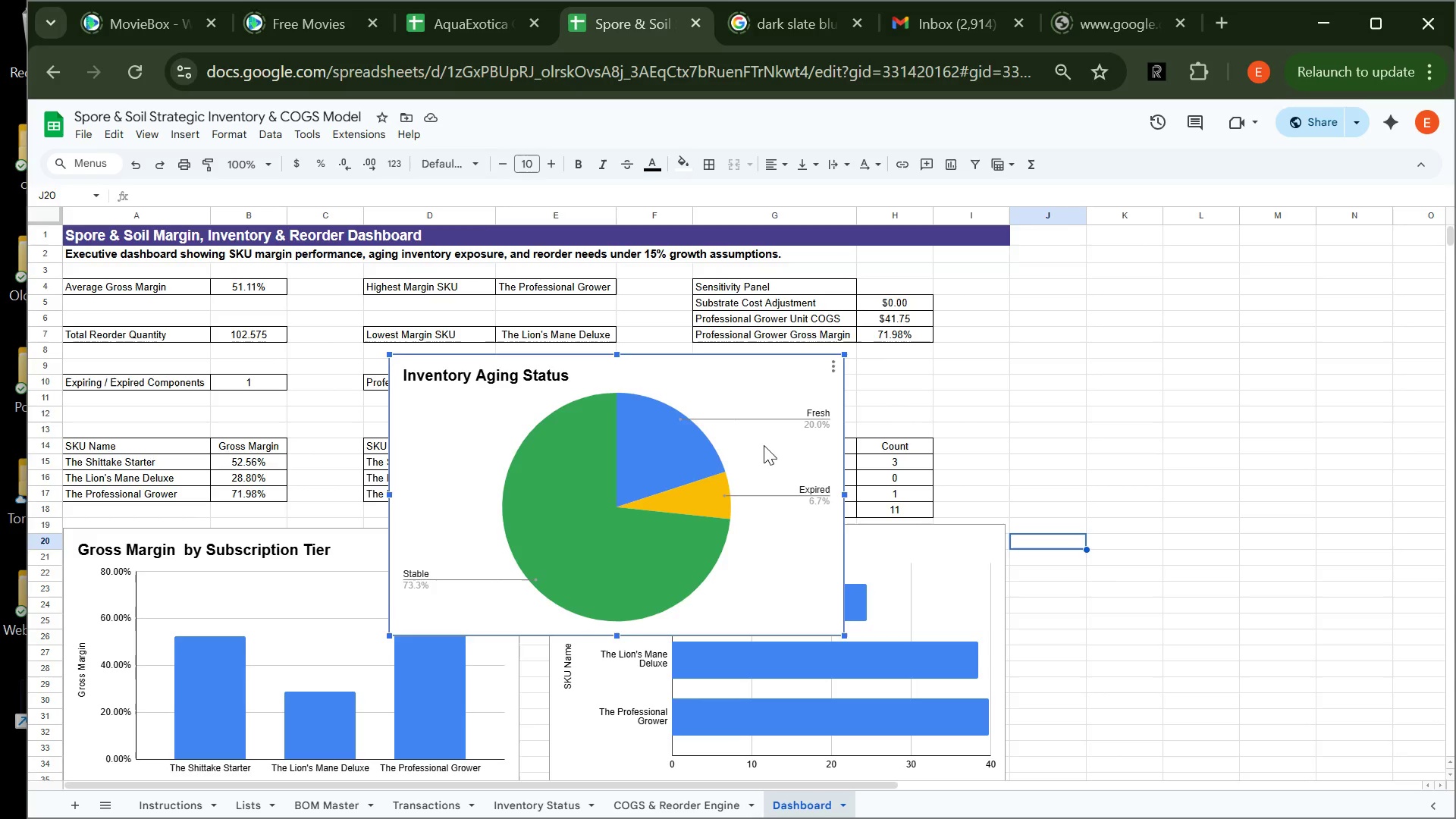 
left_click_drag(start_coordinate=[764, 443], to_coordinate=[1393, 691])
 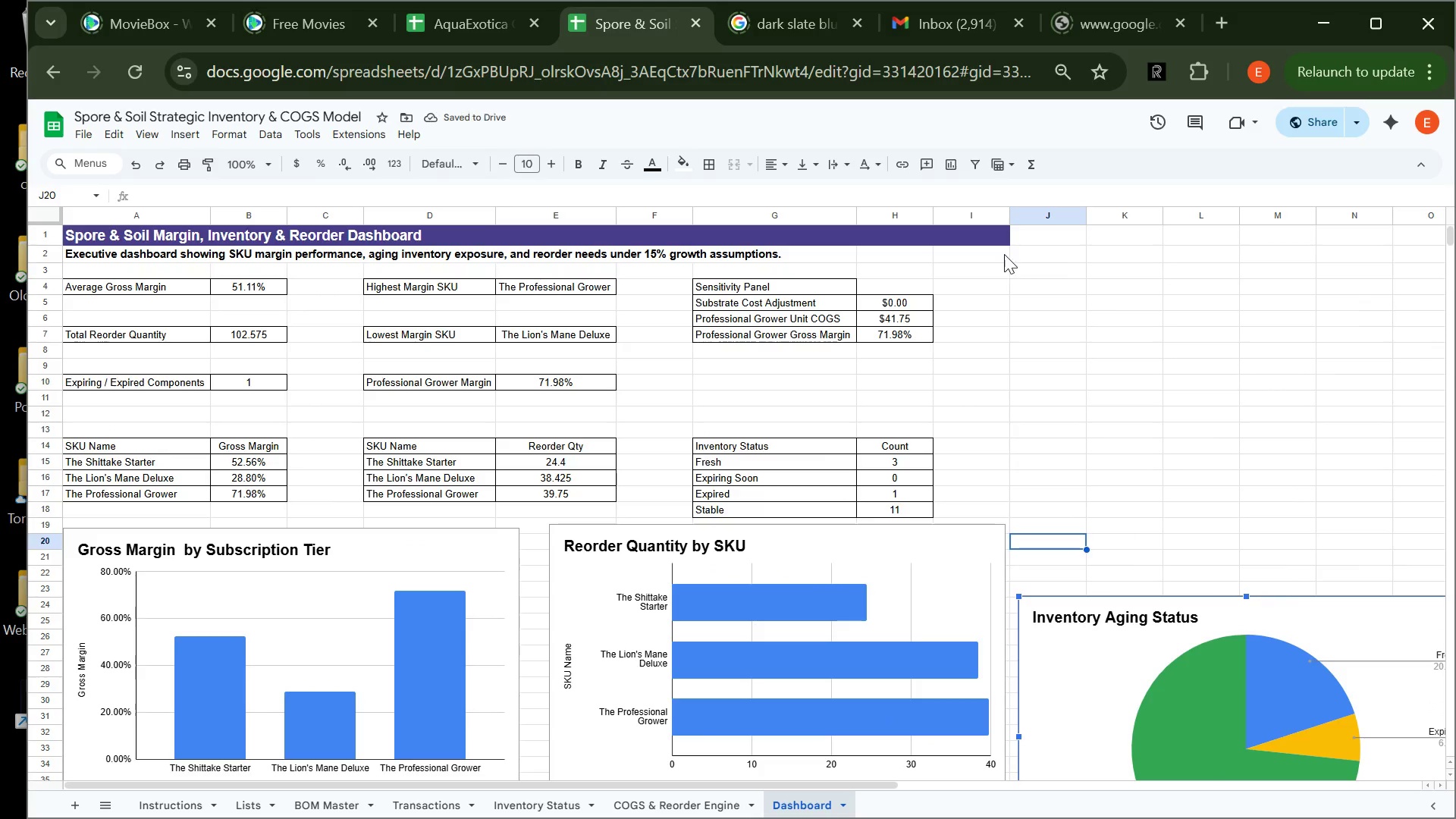 
left_click_drag(start_coordinate=[993, 234], to_coordinate=[1051, 242])
 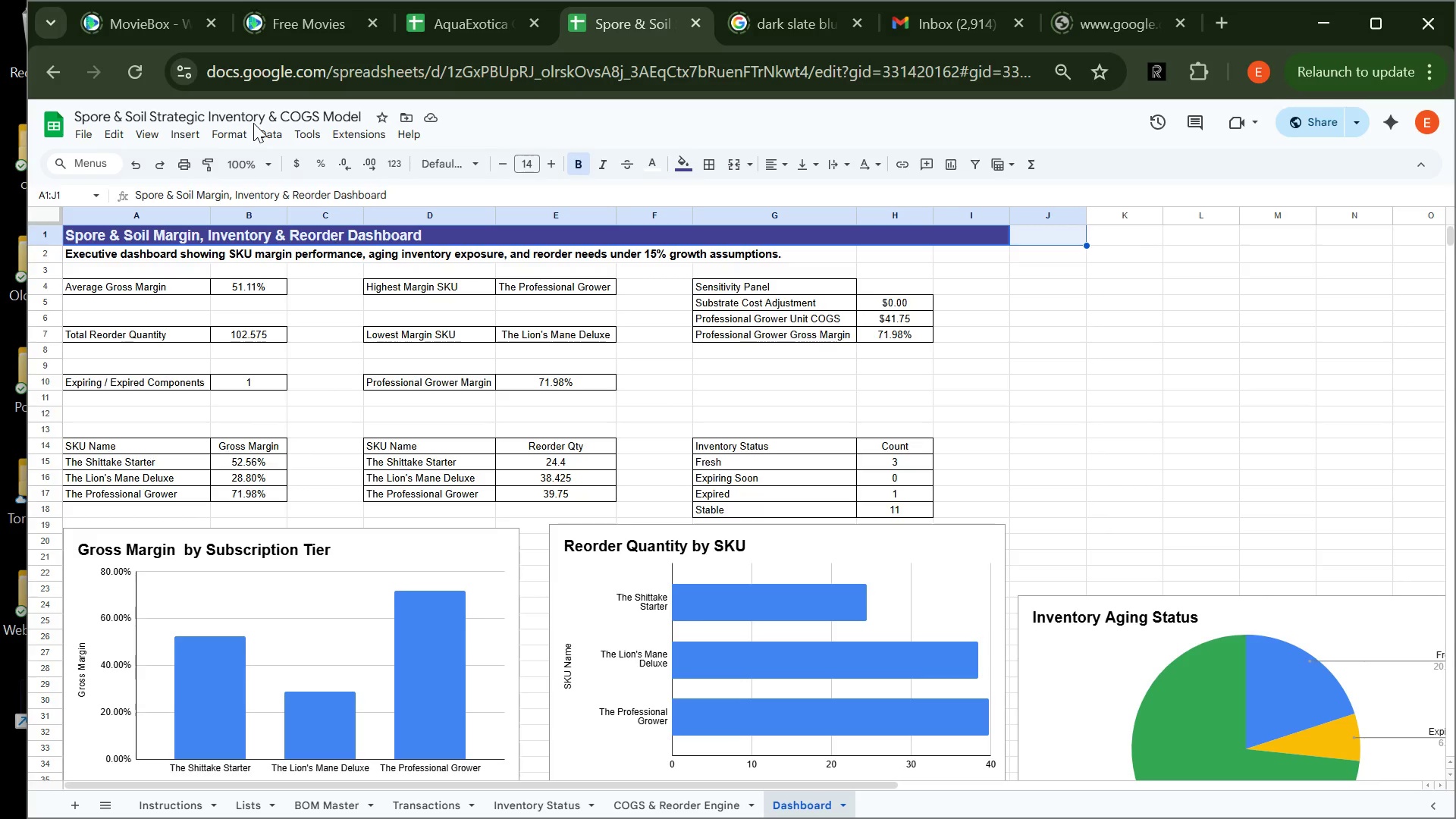 
left_click_drag(start_coordinate=[224, 130], to_coordinate=[507, 428])
 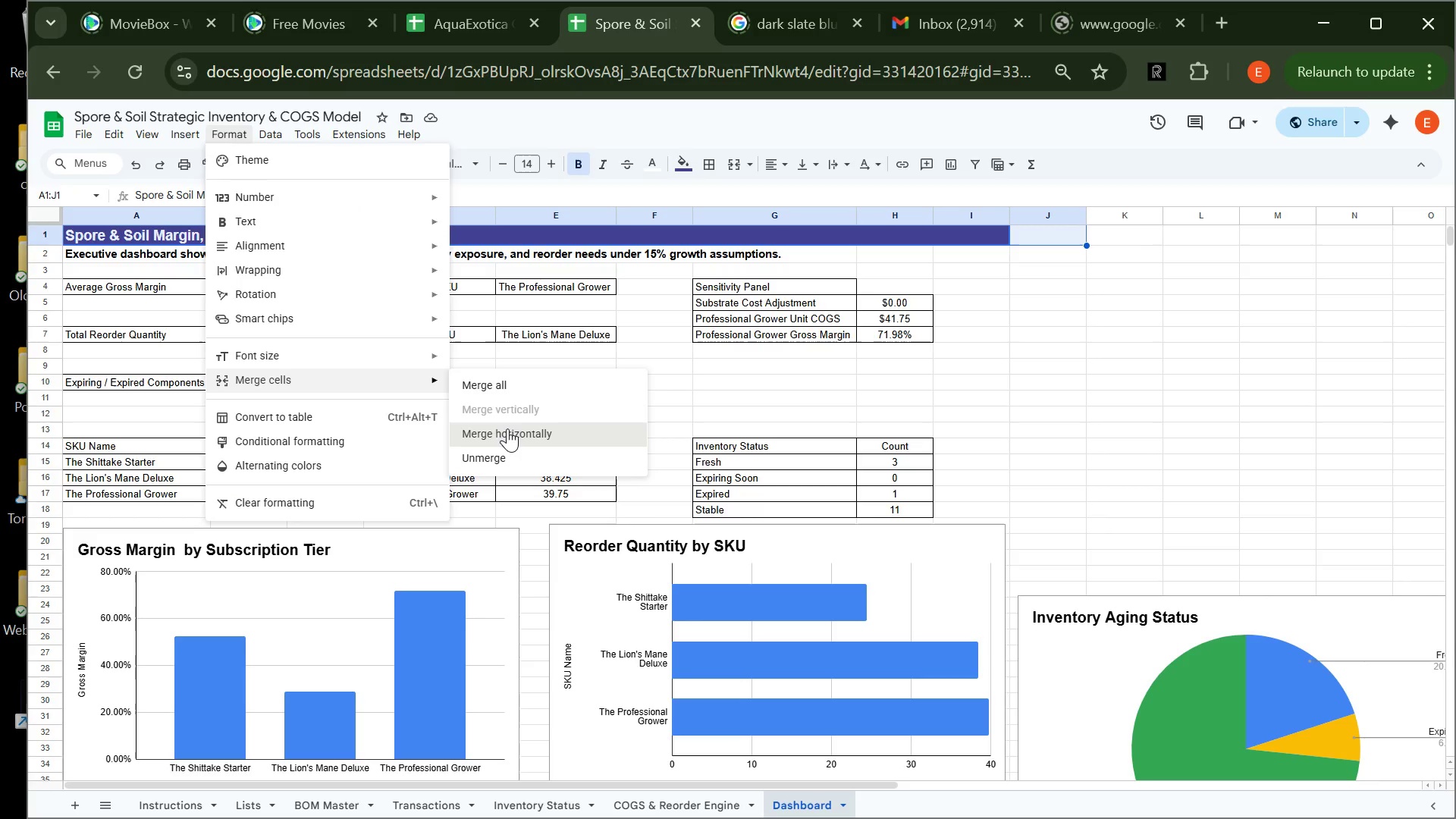 
left_click([507, 428])
 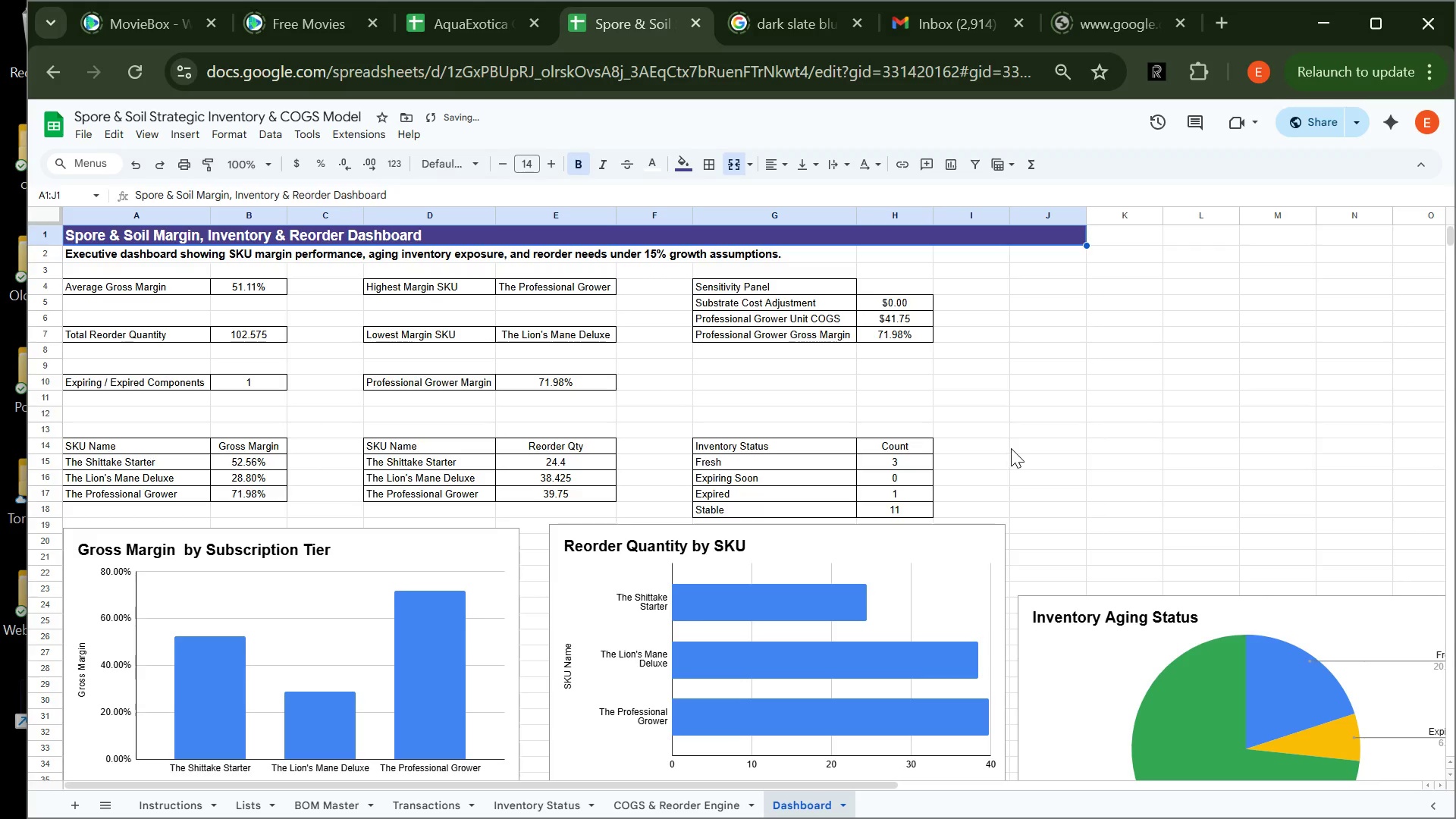 
left_click([1018, 444])
 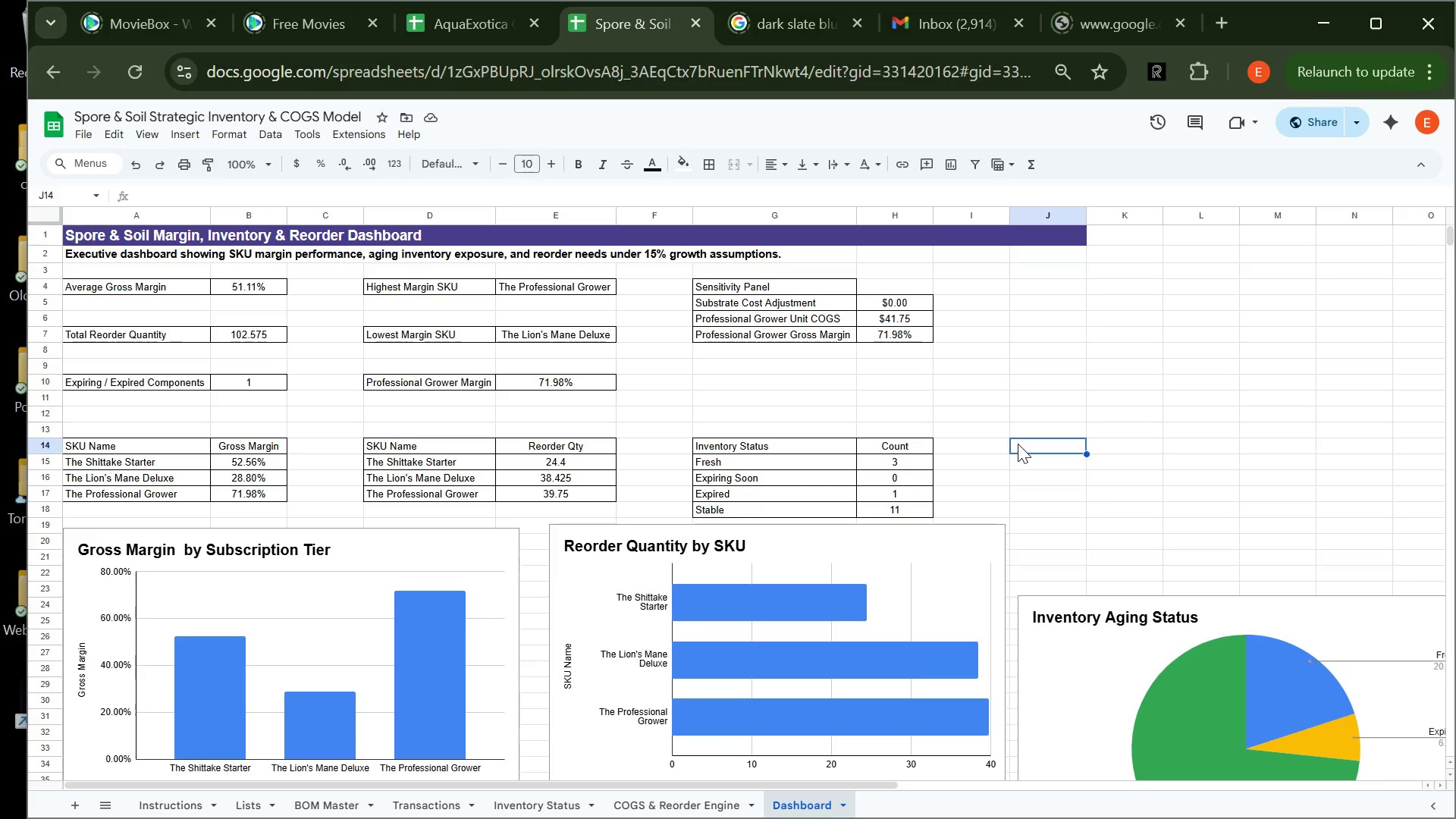 
wait(5.14)
 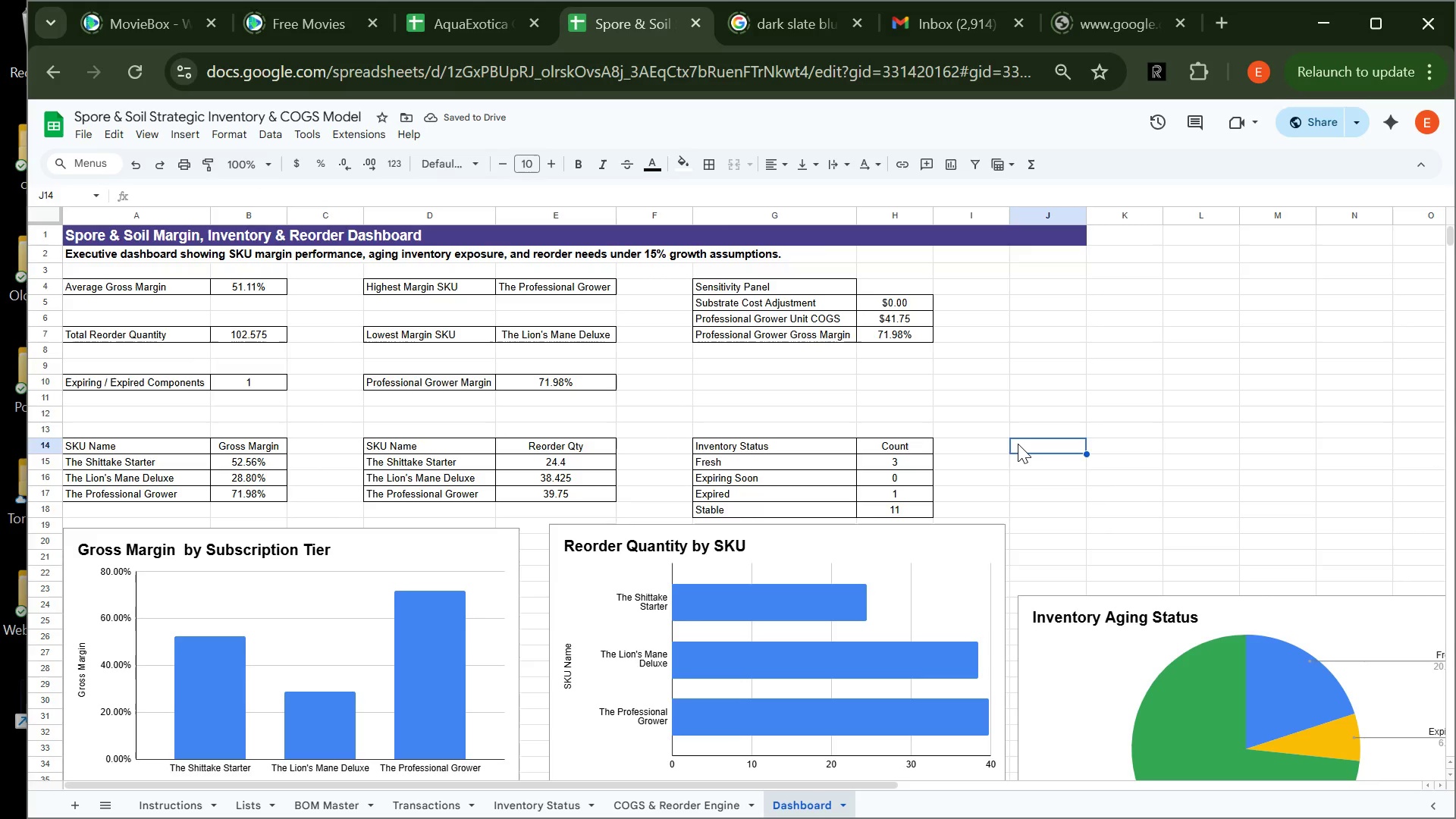 
type(Color Legend)
 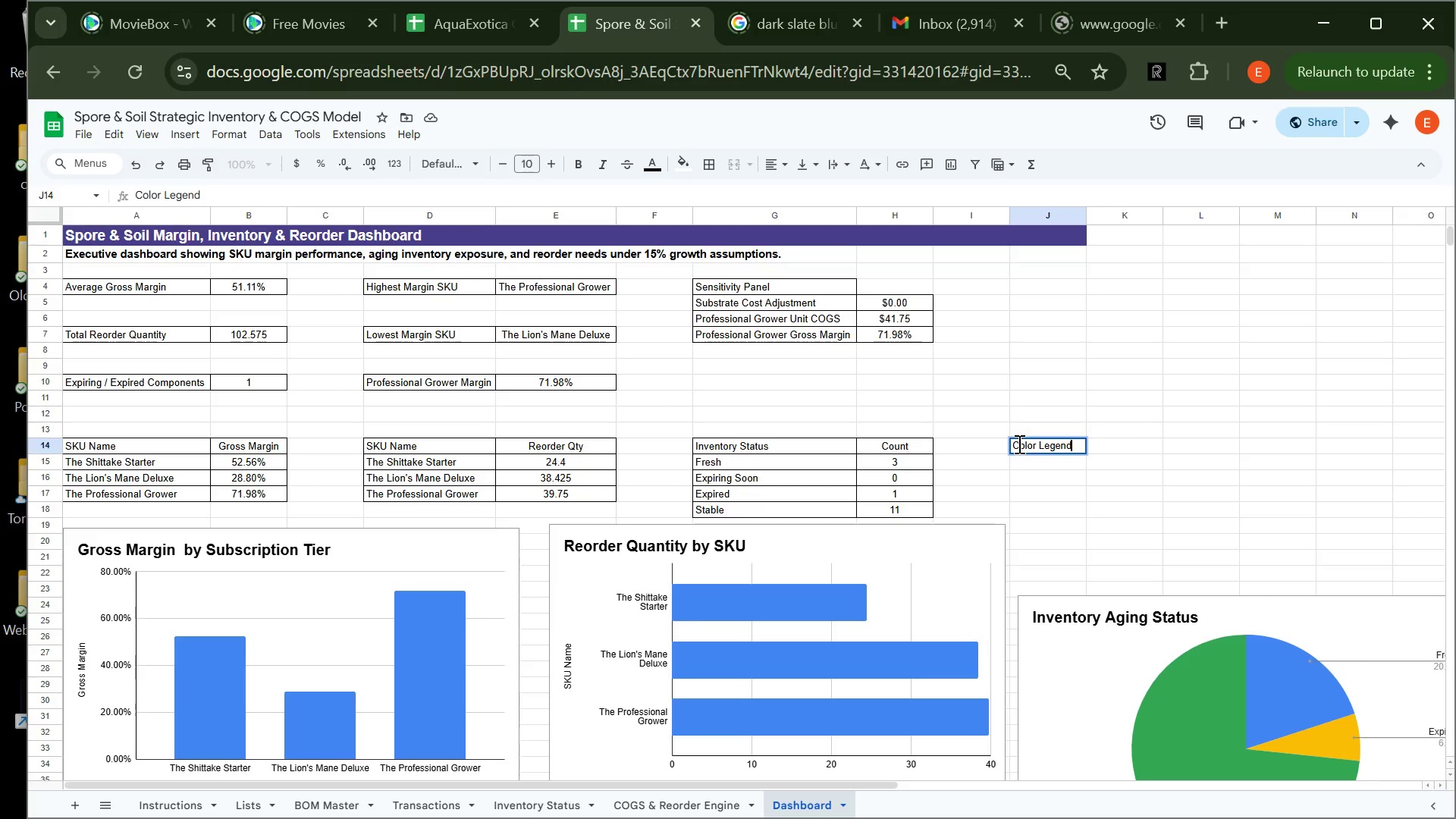 
key(Enter)
 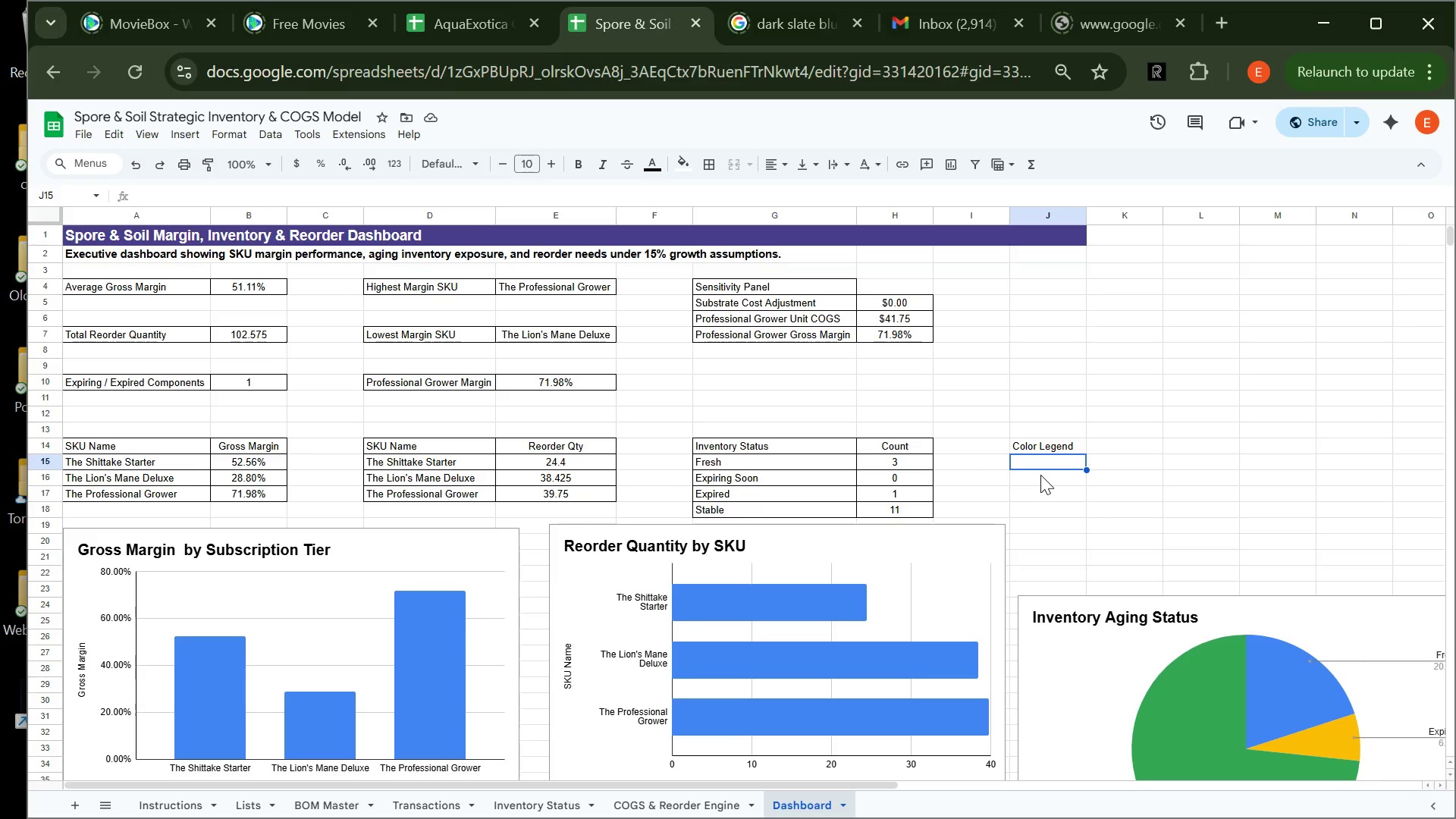 
wait(20.08)
 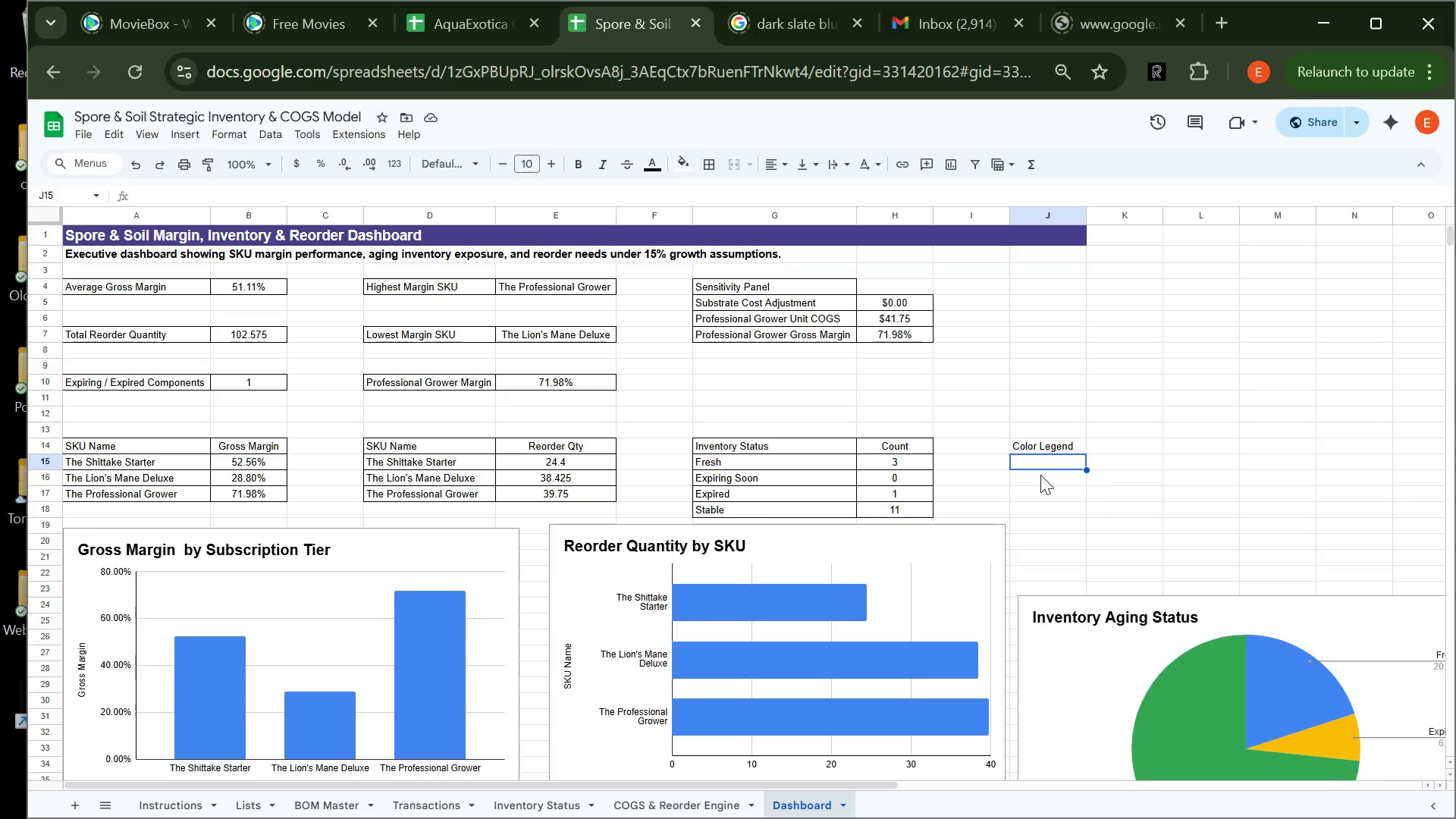 
left_click([1027, 441])
 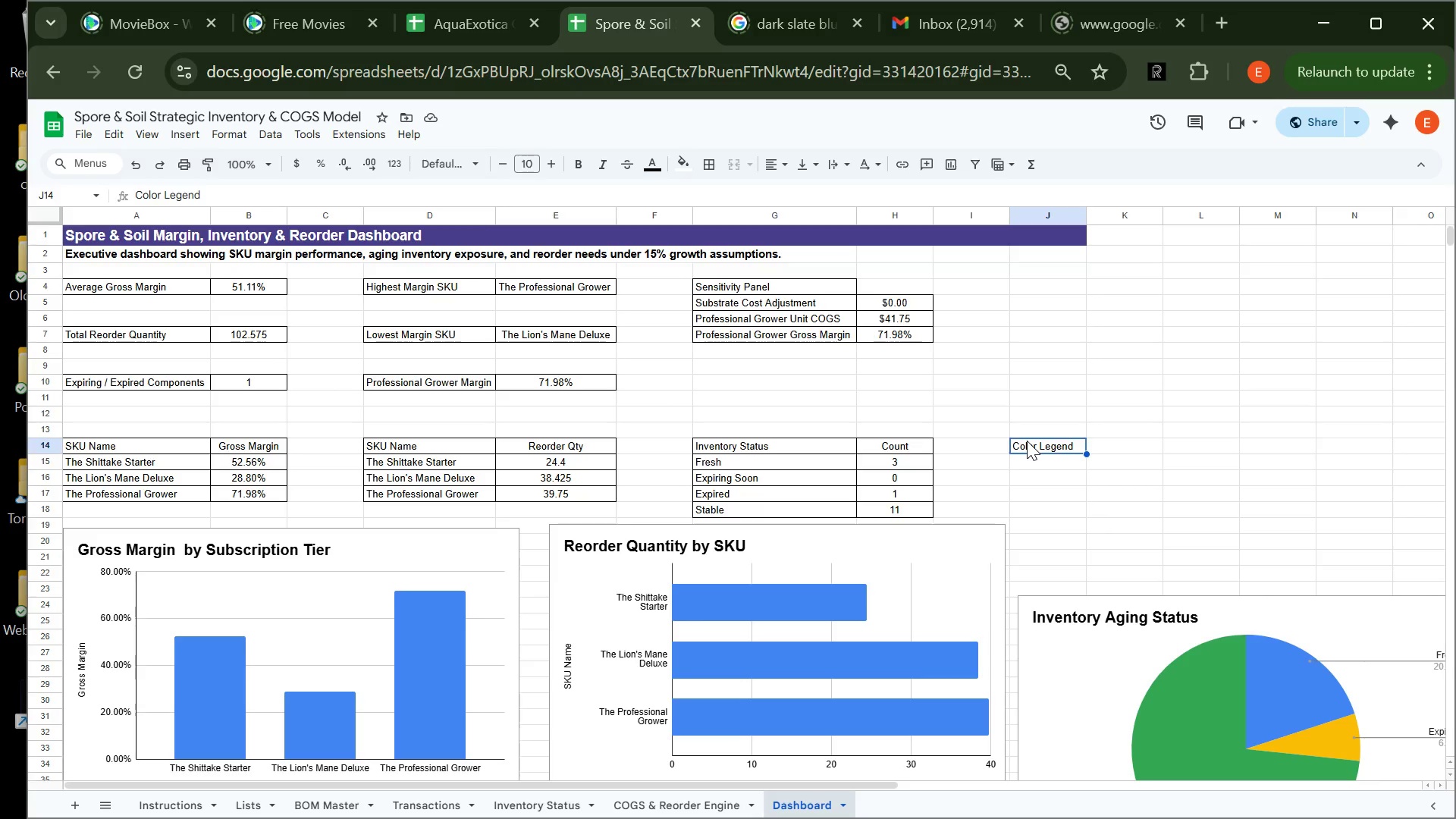 
key(Backspace)
 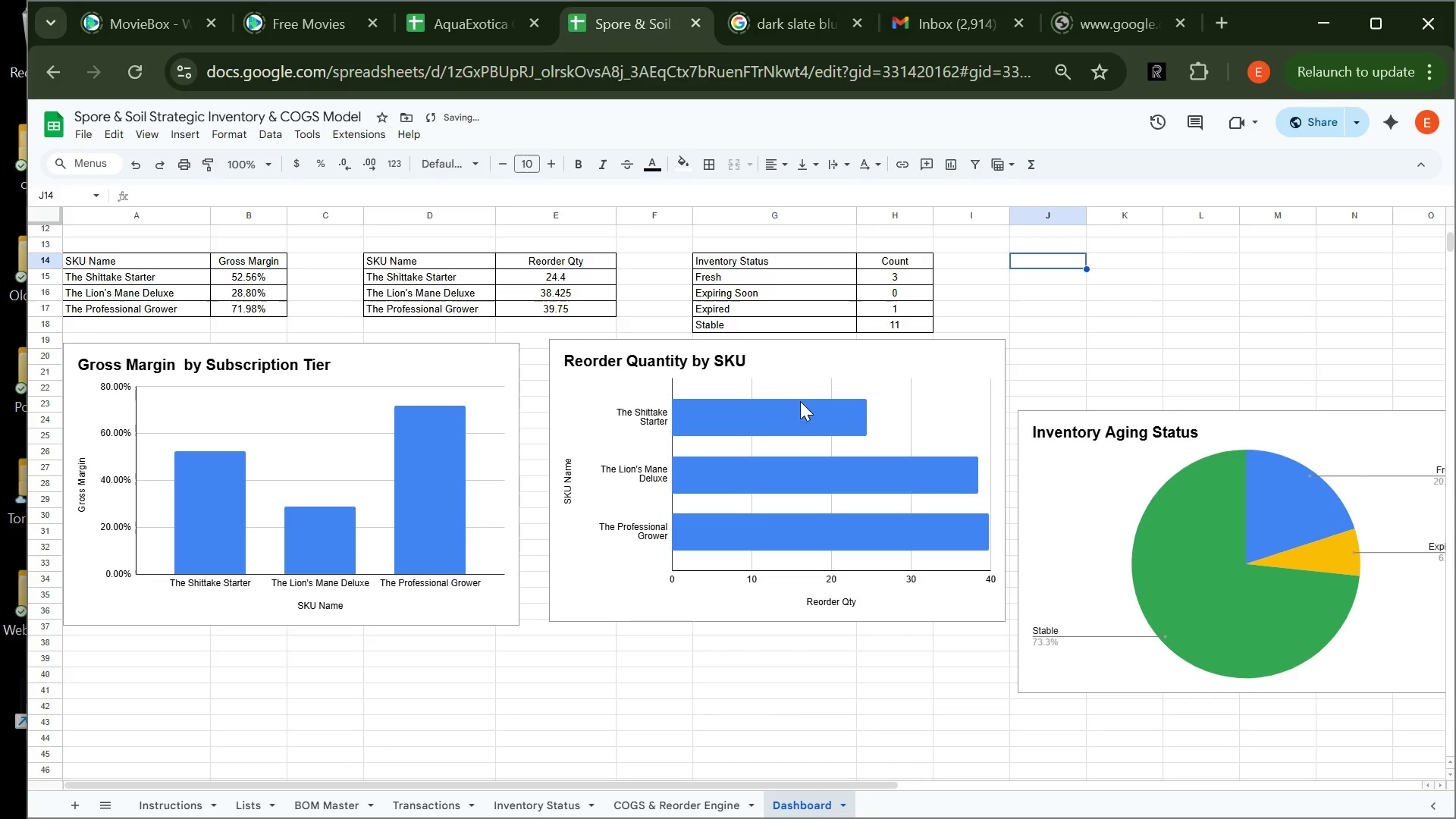 
left_click([1217, 432])
 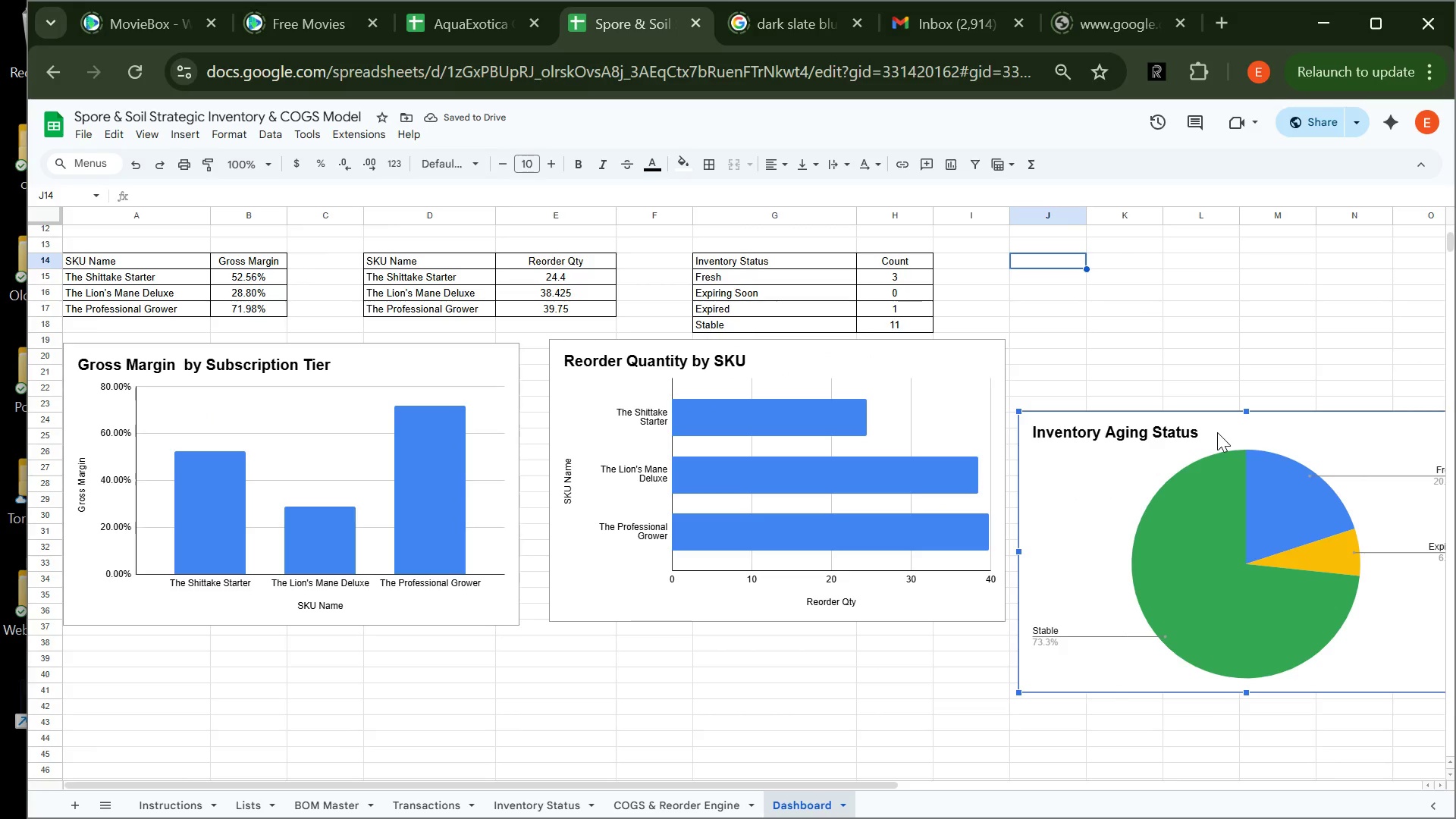 
left_click_drag(start_coordinate=[1217, 432], to_coordinate=[490, 667])
 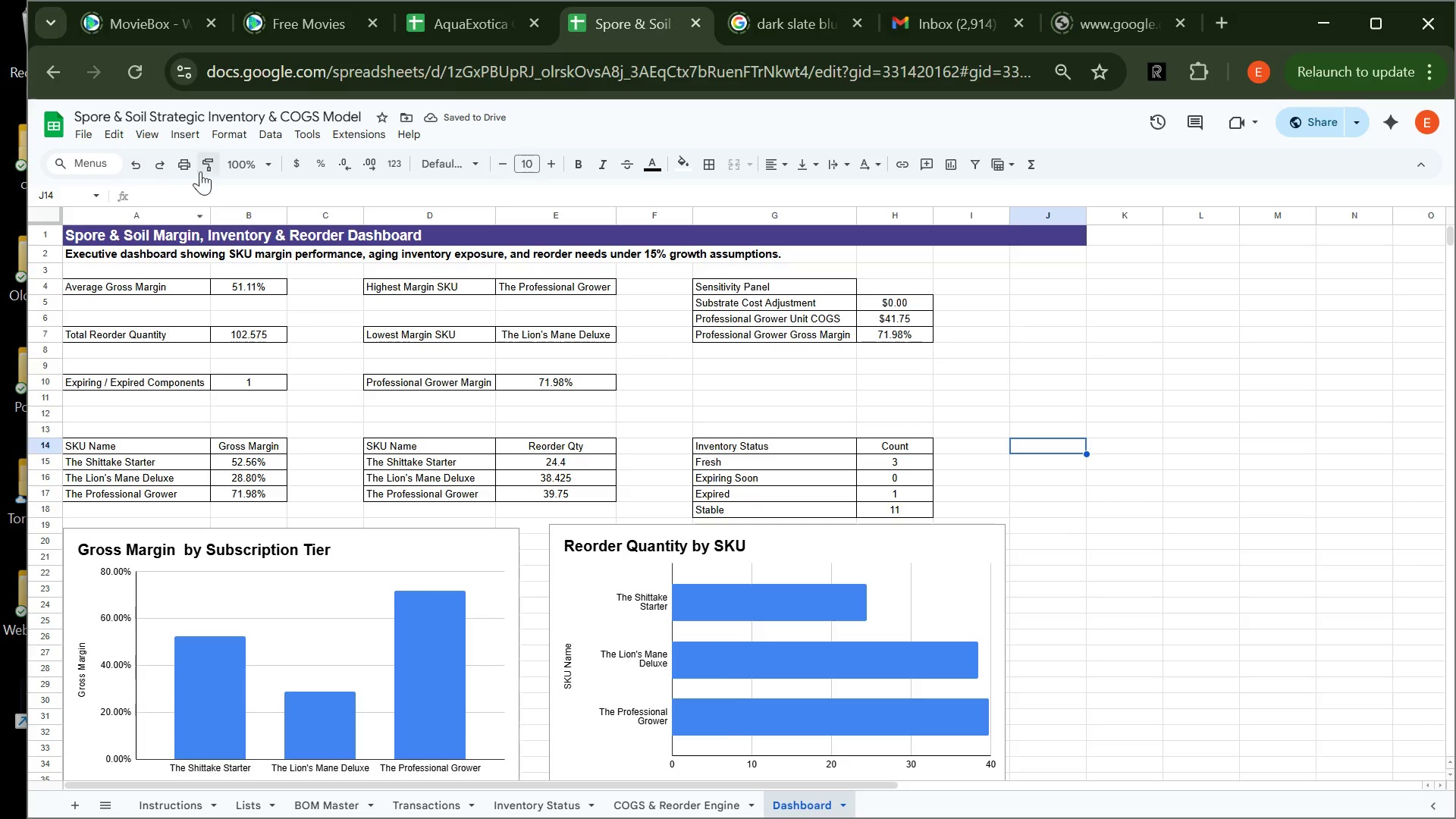 
wait(6.88)
 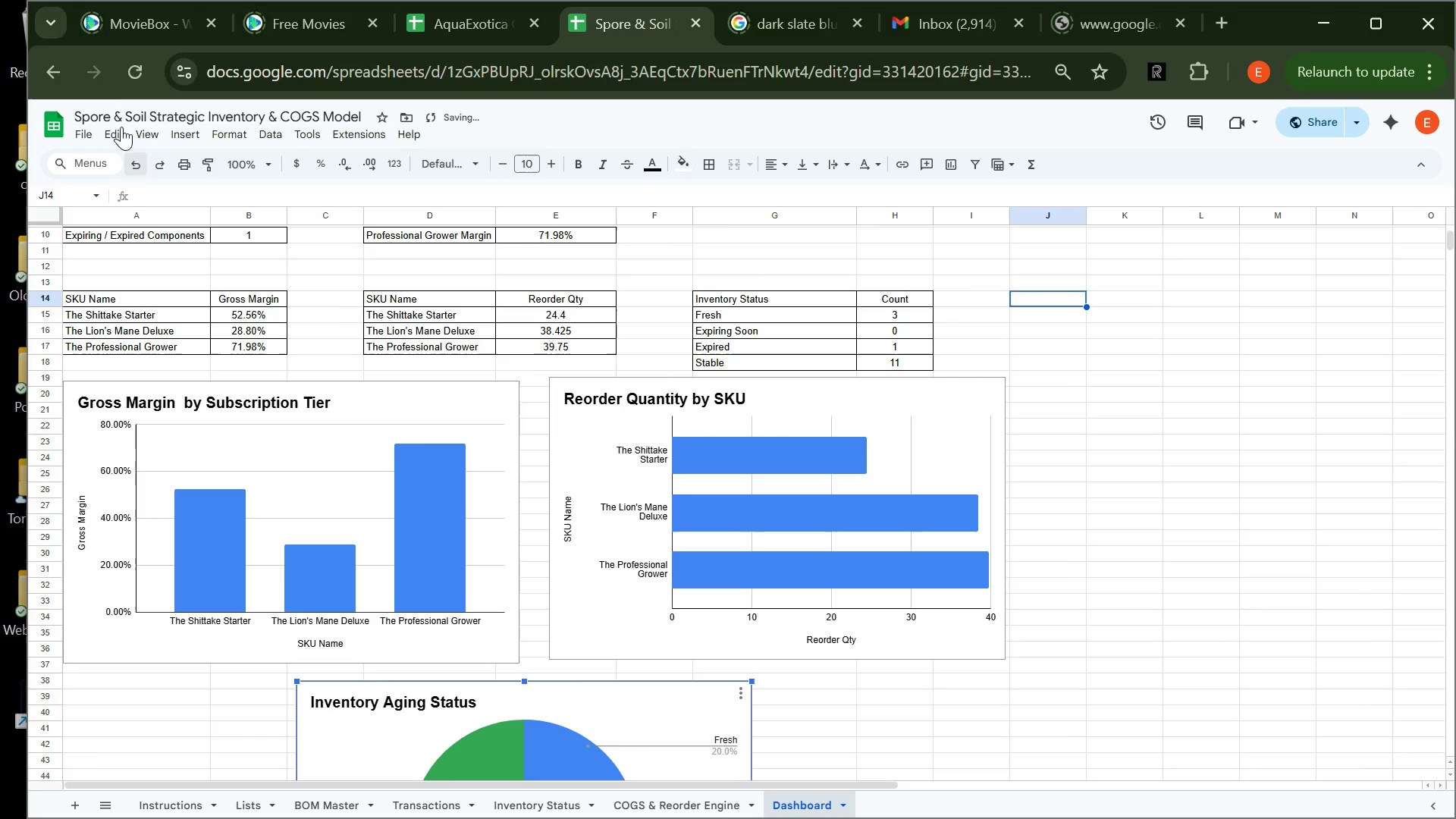 
left_click([149, 140])
 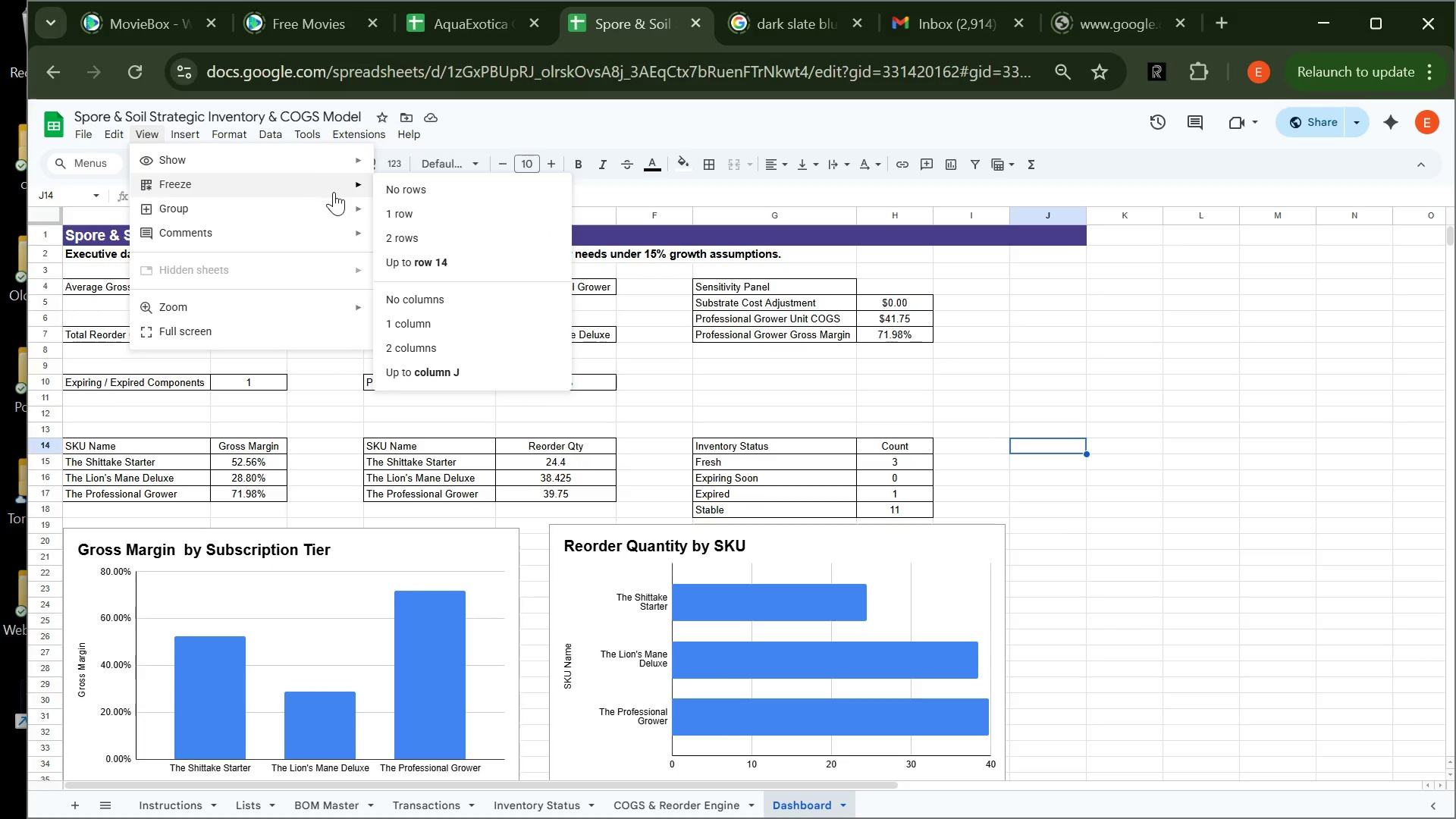 
left_click([450, 221])
 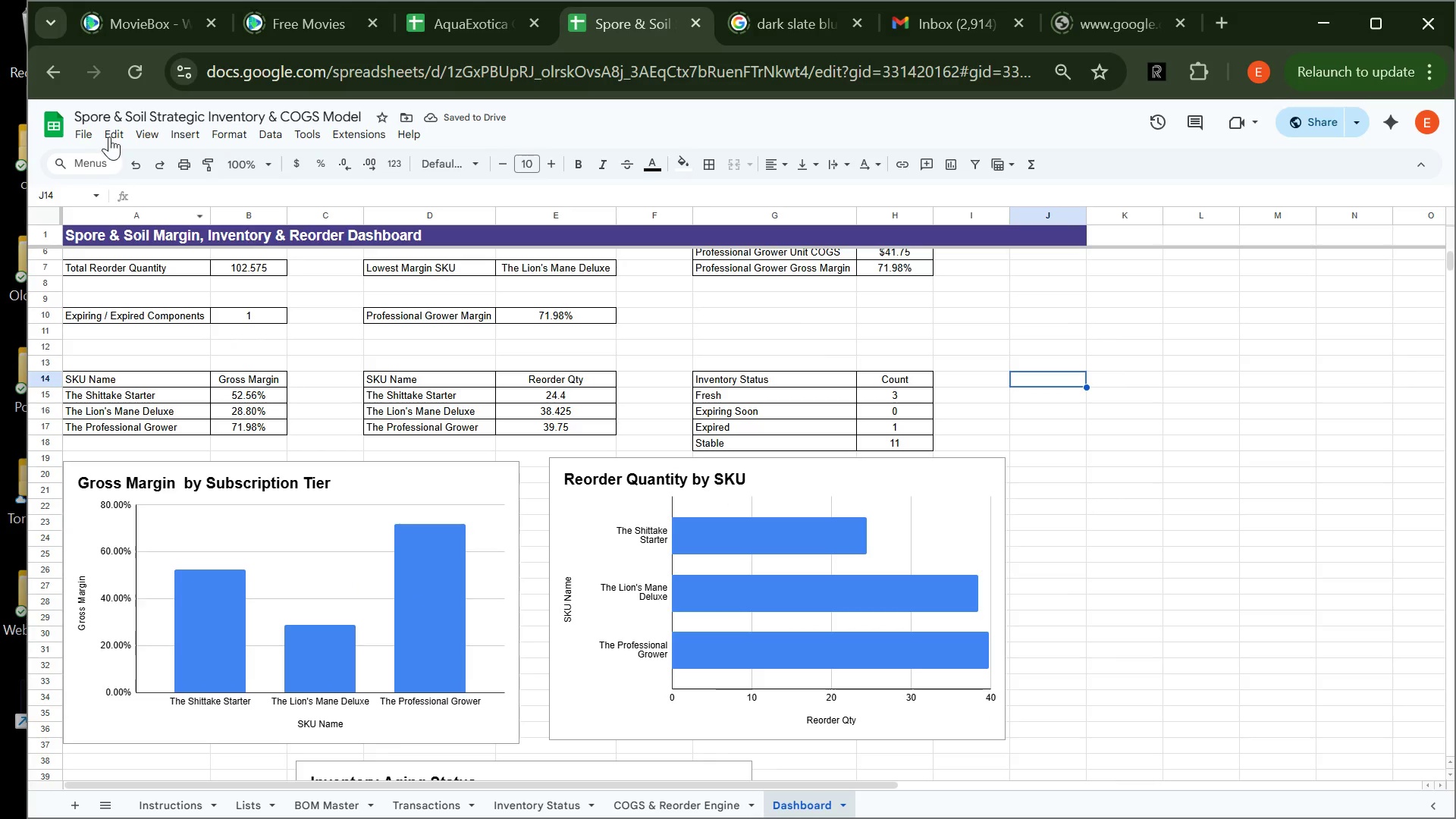 
left_click([86, 129])
 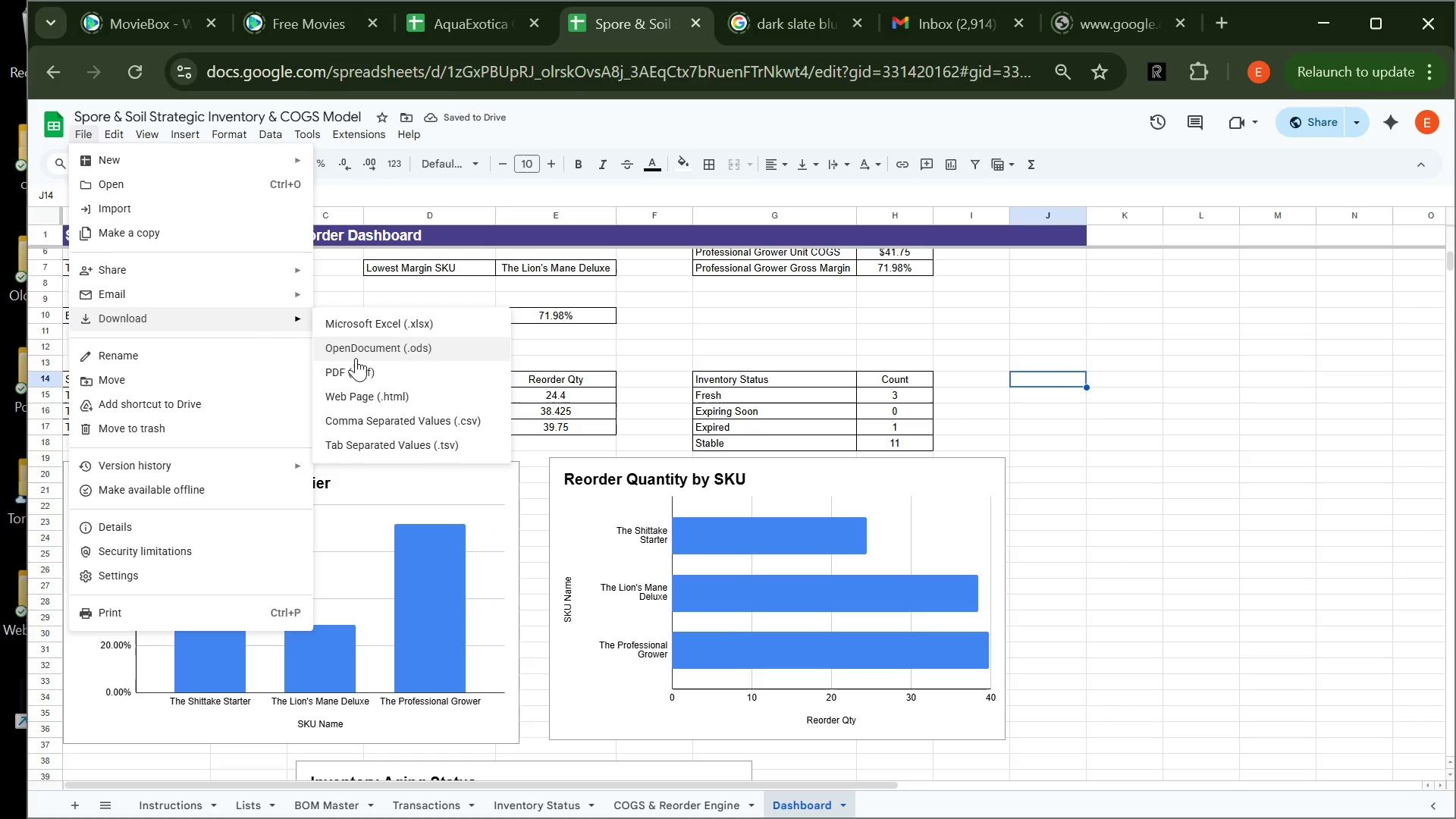 
left_click([381, 375])
 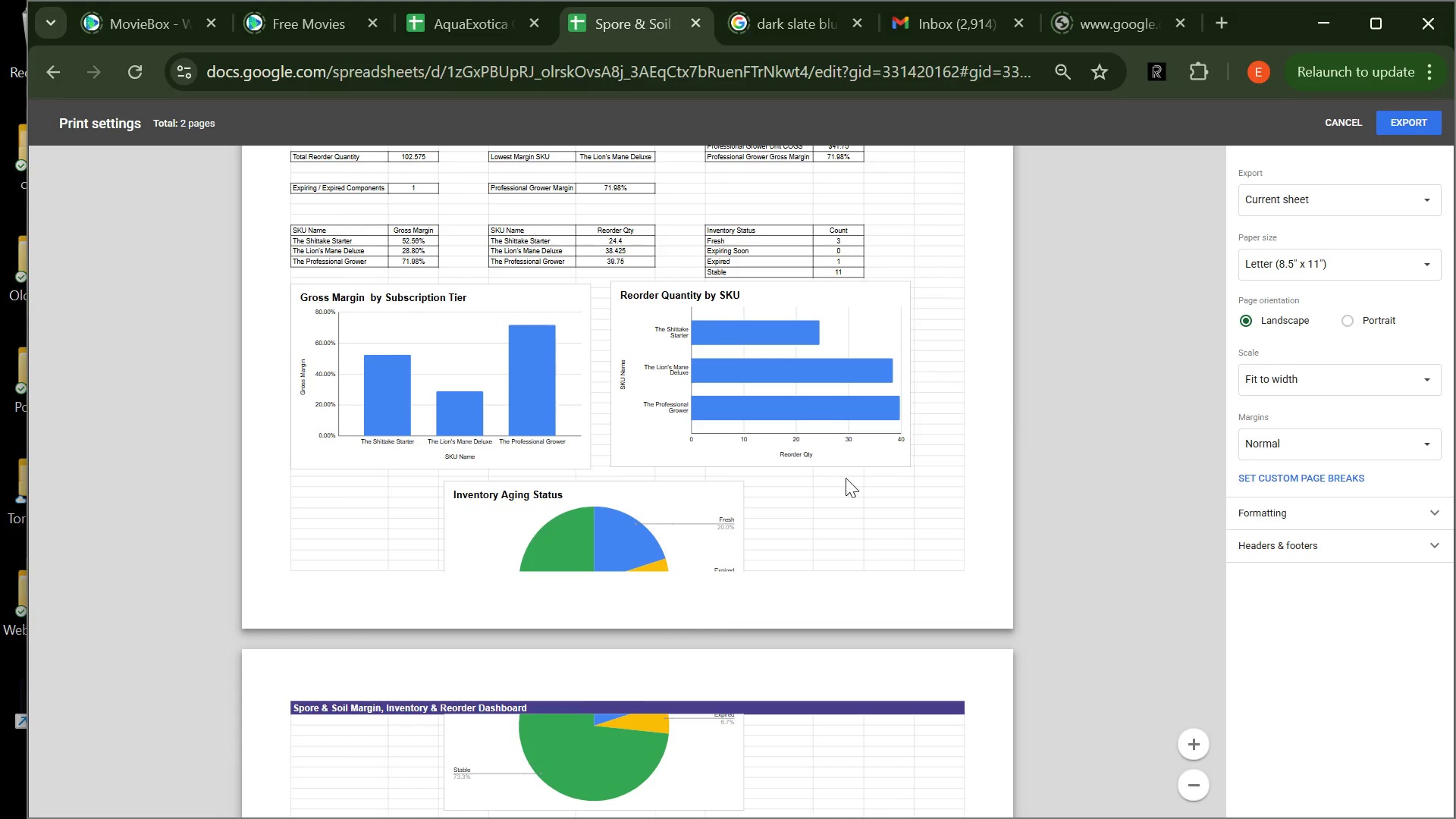 
wait(7.02)
 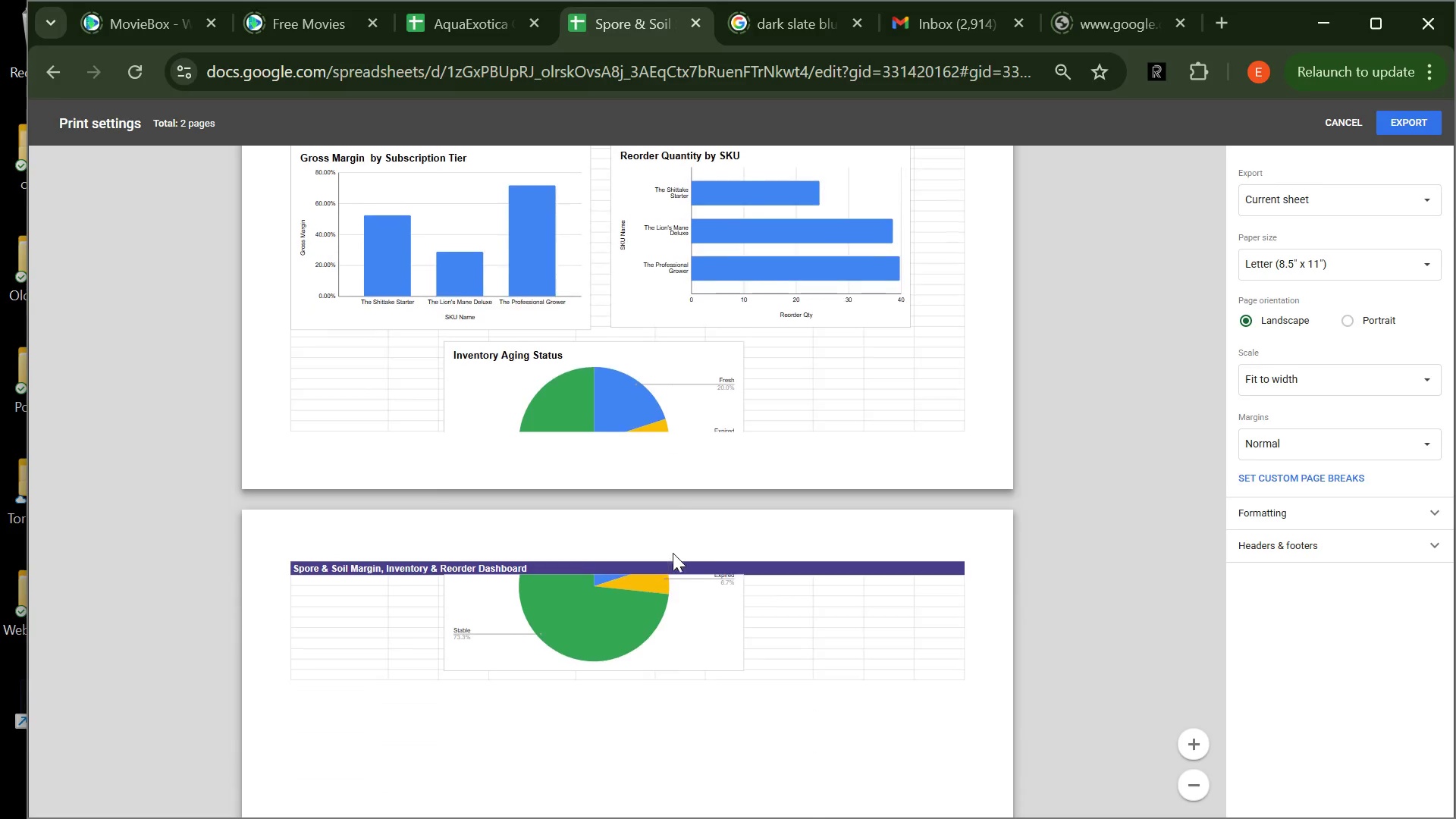 
left_click([1335, 127])
 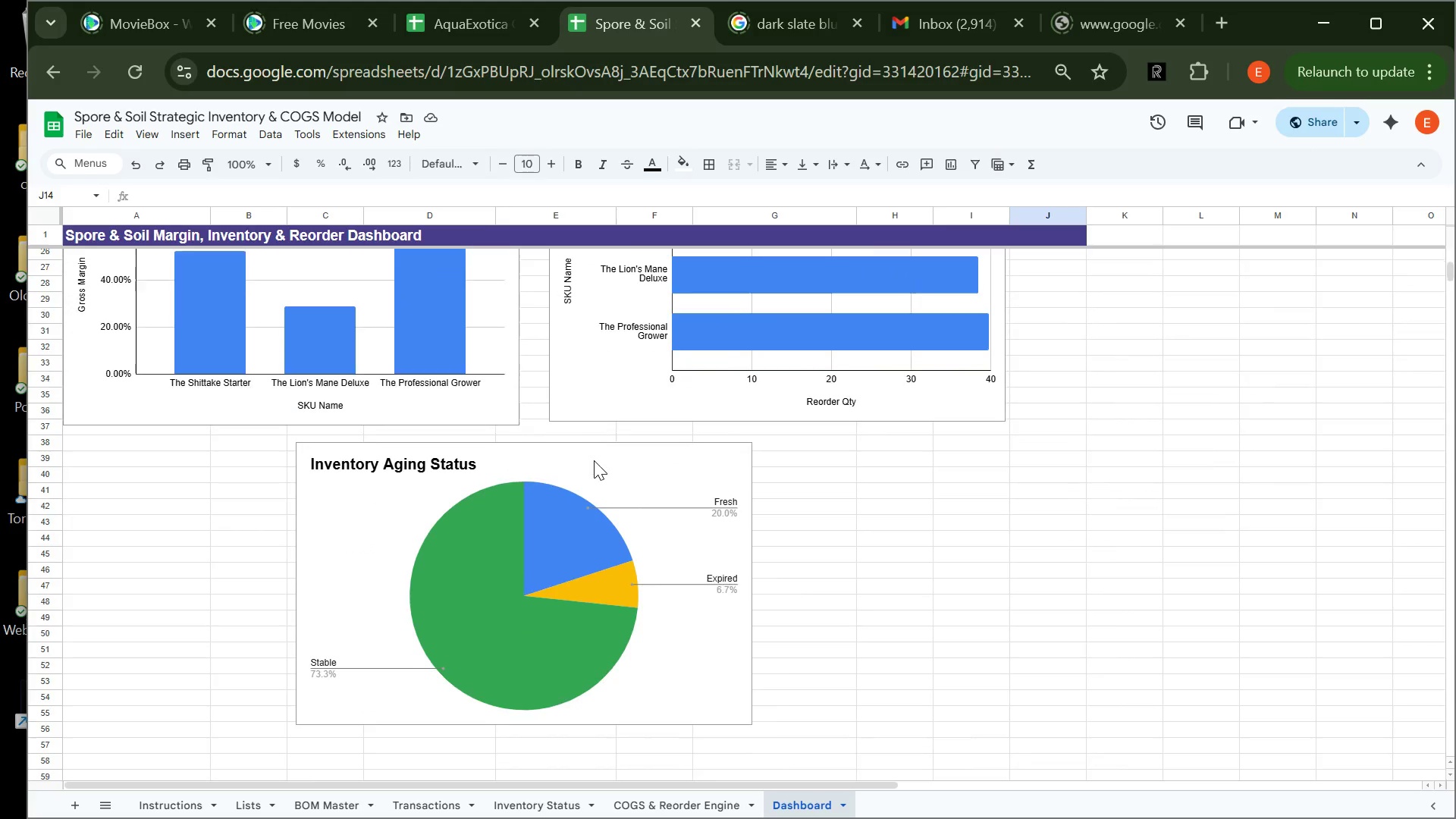 
left_click([544, 467])
 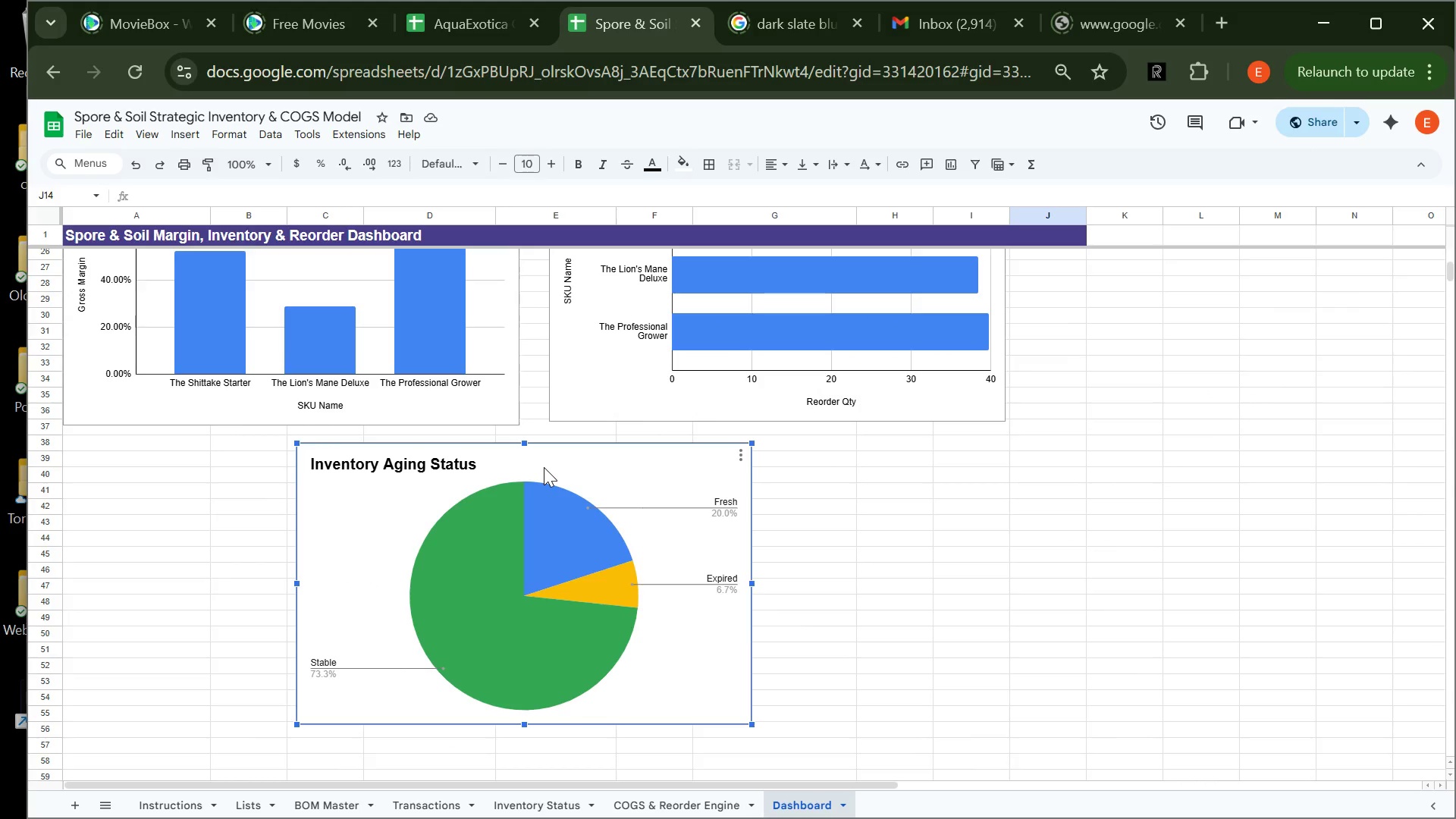 
left_click_drag(start_coordinate=[544, 467], to_coordinate=[527, 637])
 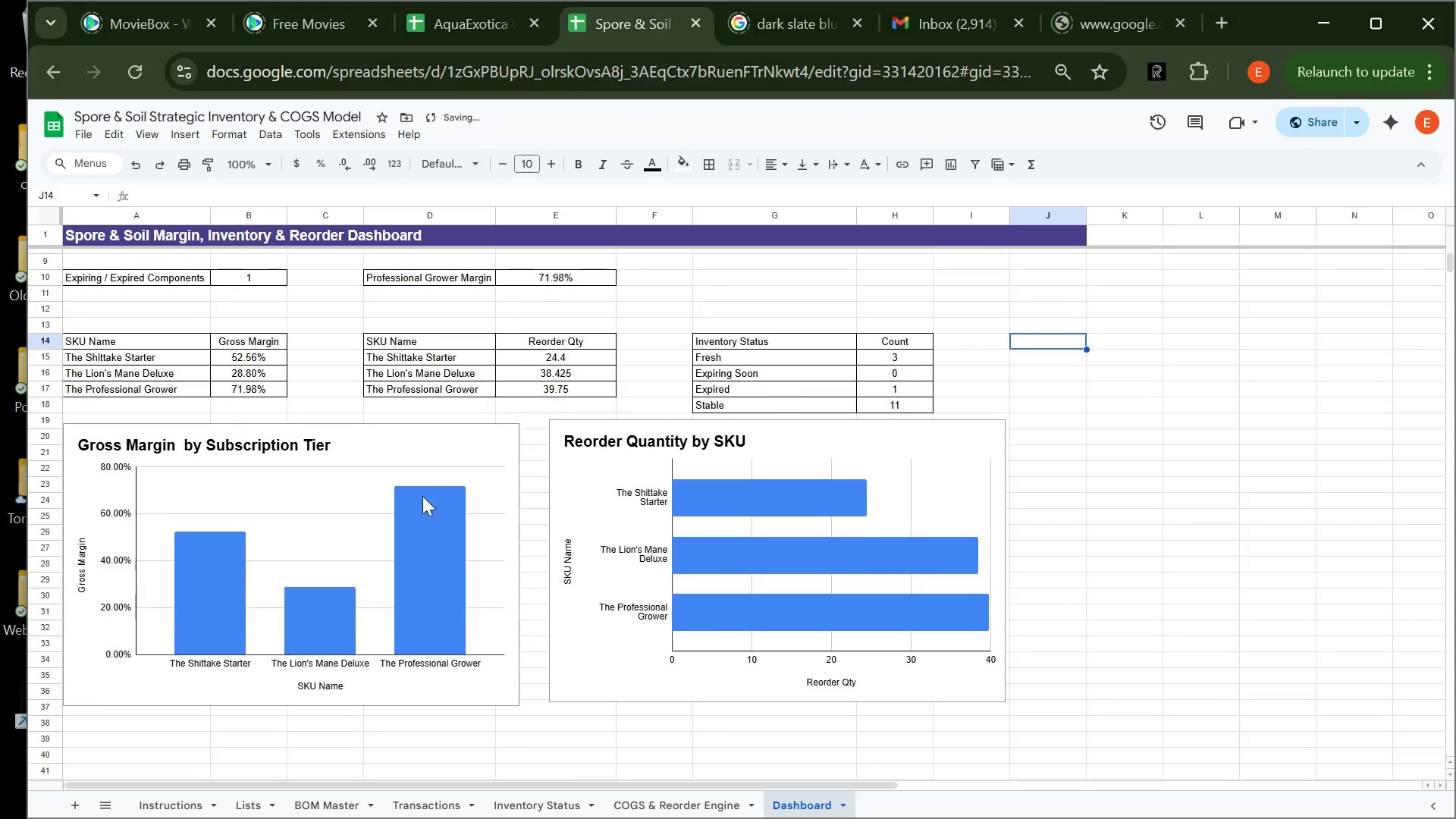 
left_click([388, 480])
 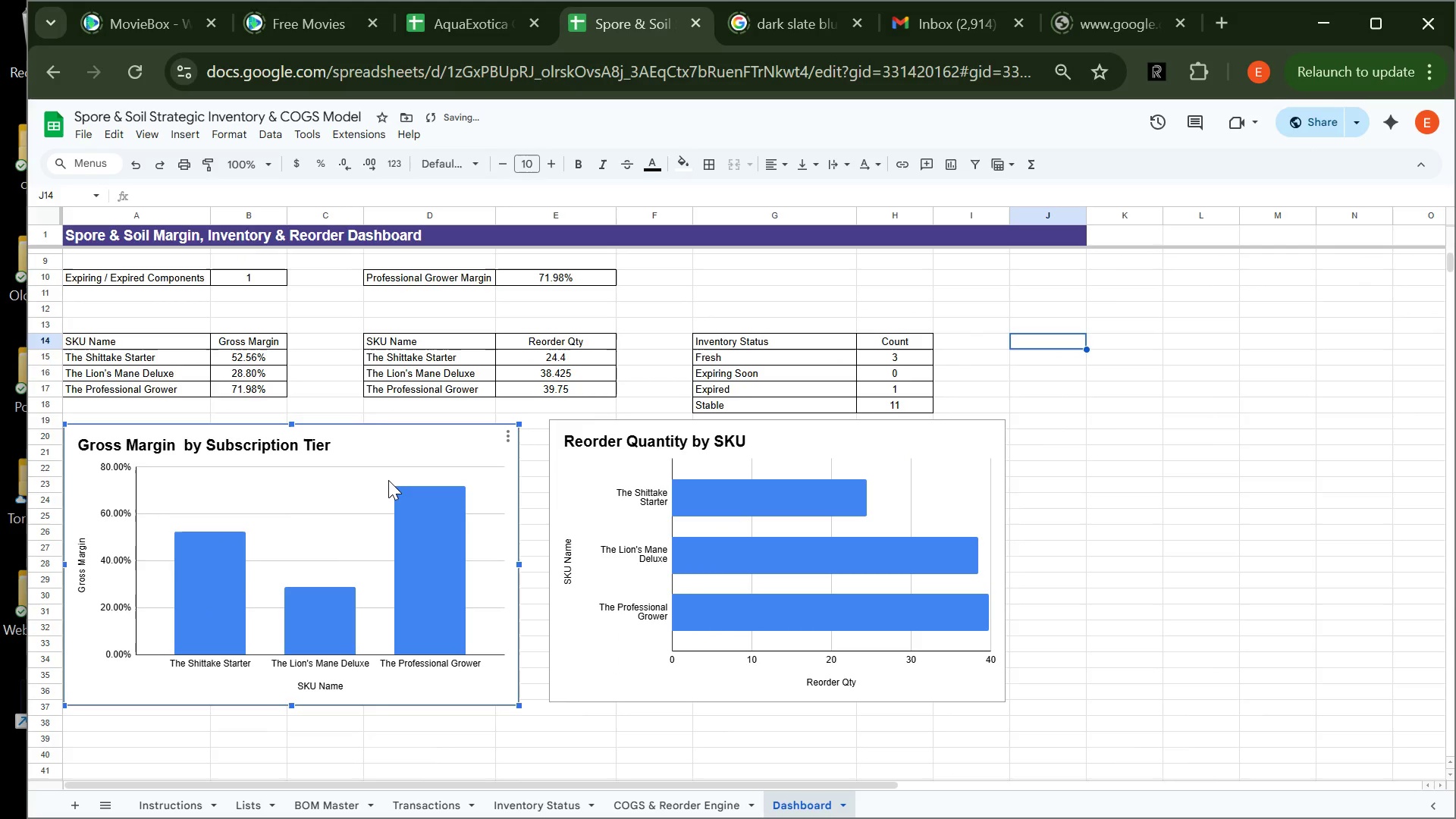 
left_click_drag(start_coordinate=[388, 480], to_coordinate=[388, 530])
 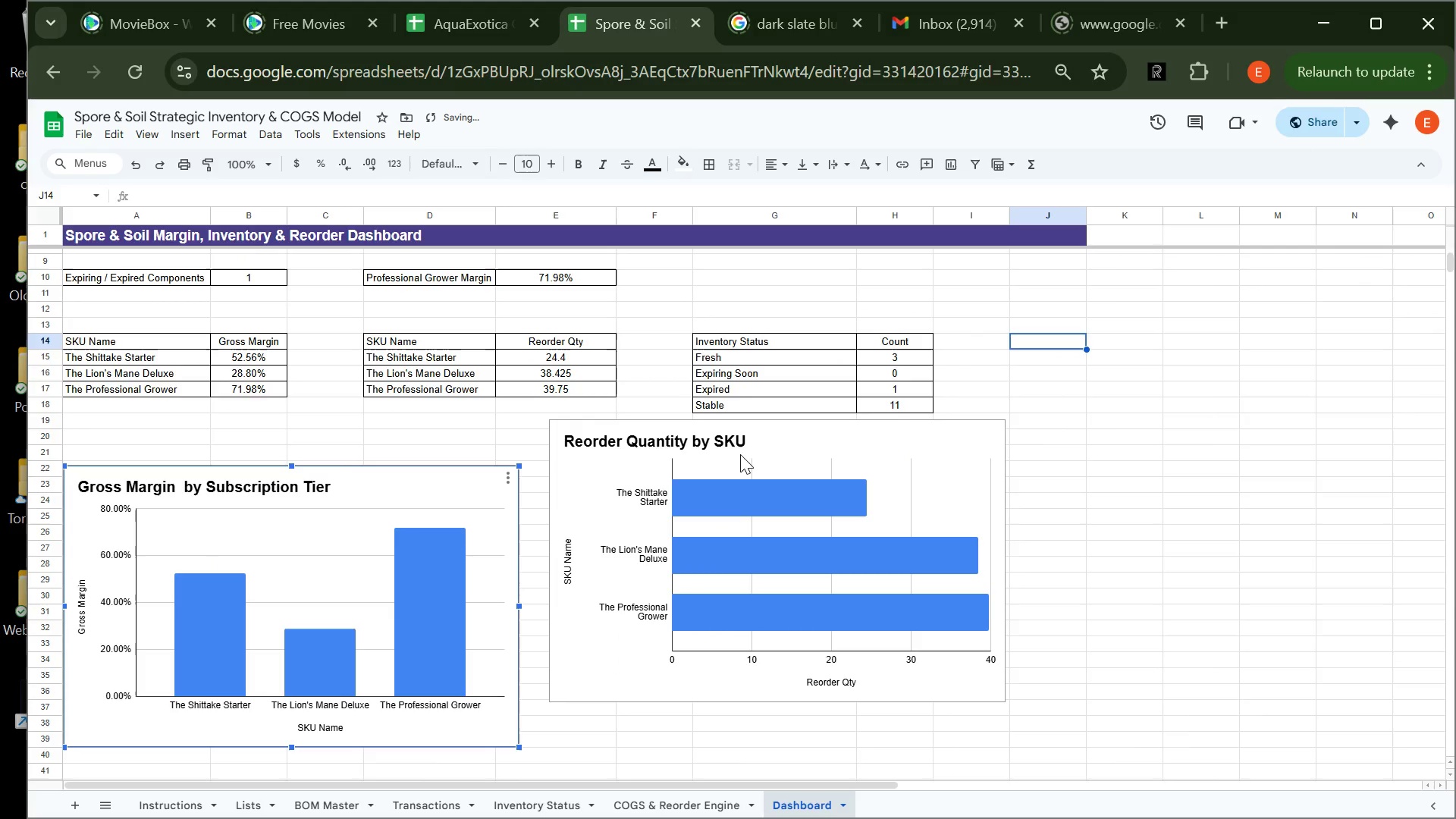 
left_click([740, 454])
 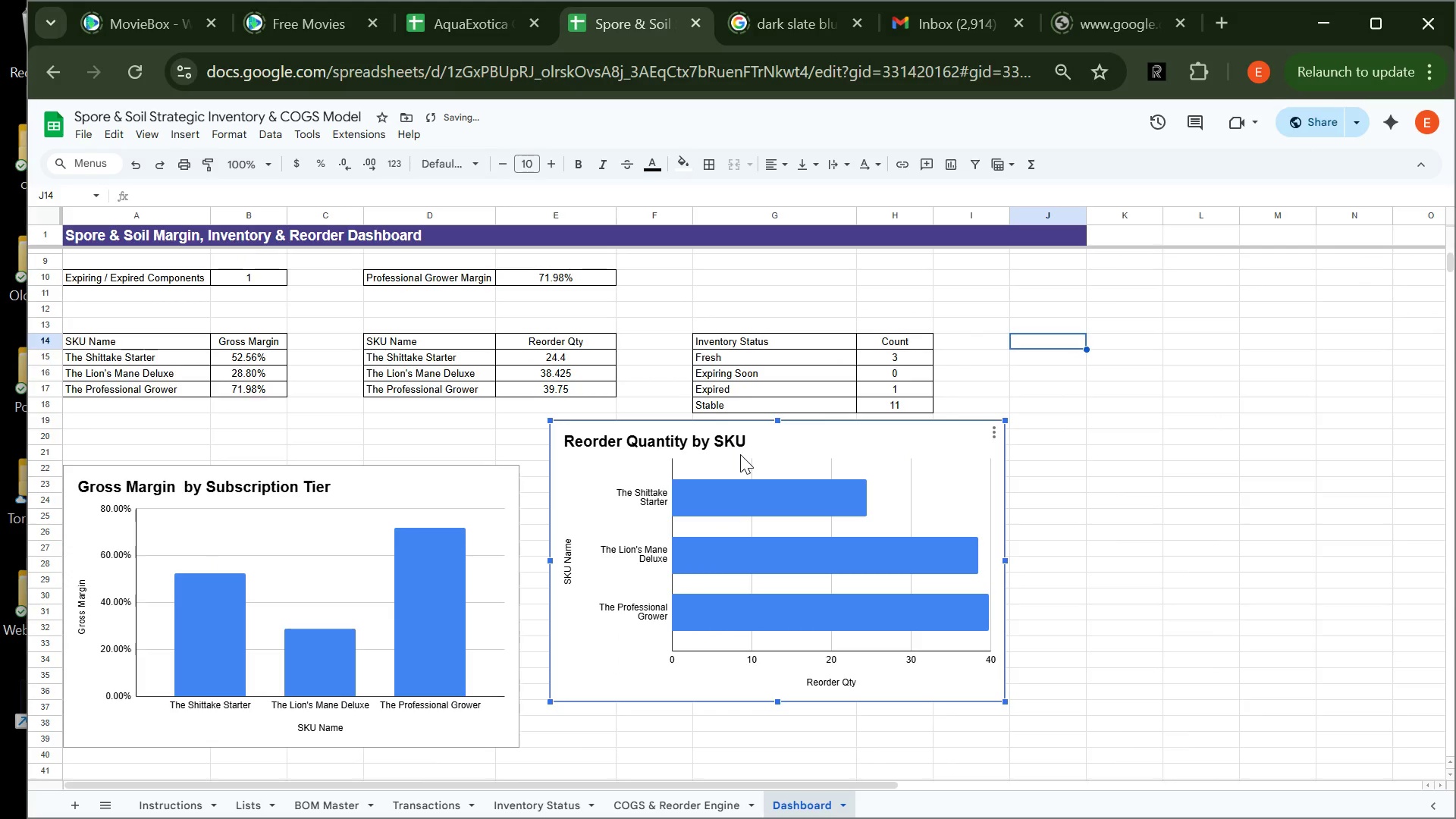 
left_click_drag(start_coordinate=[740, 454], to_coordinate=[761, 512])
 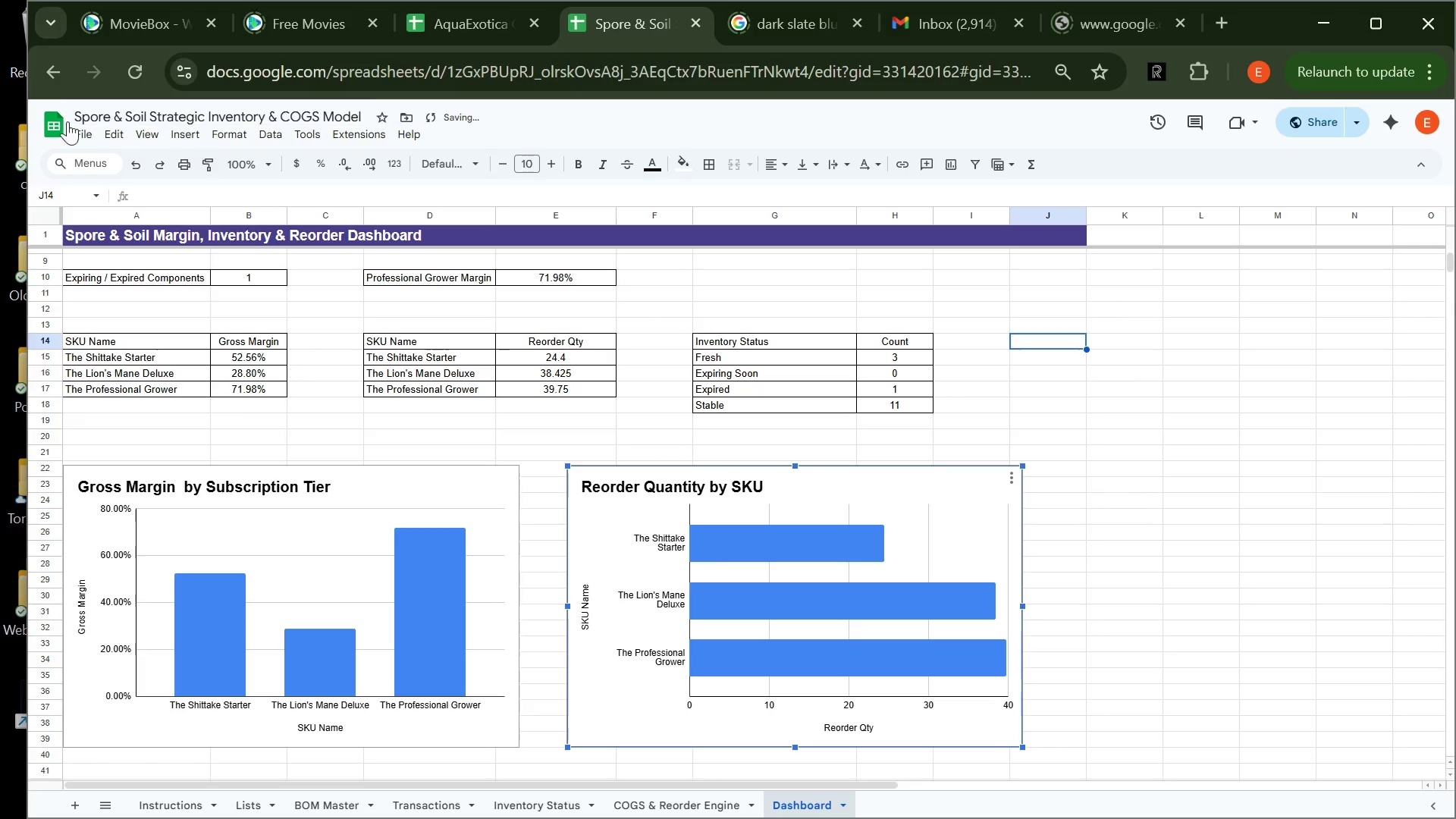 
left_click([89, 134])
 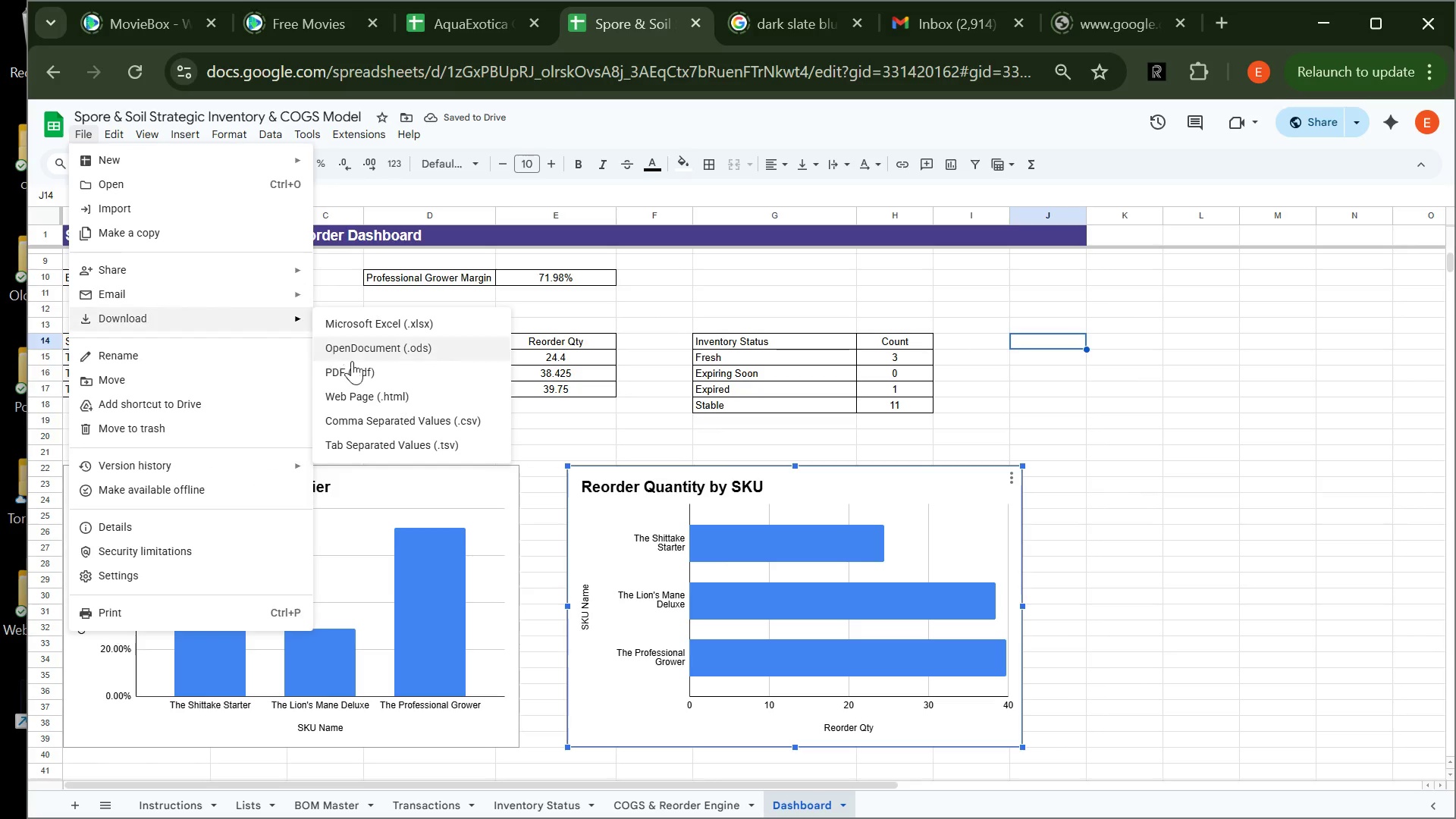 
left_click([382, 374])
 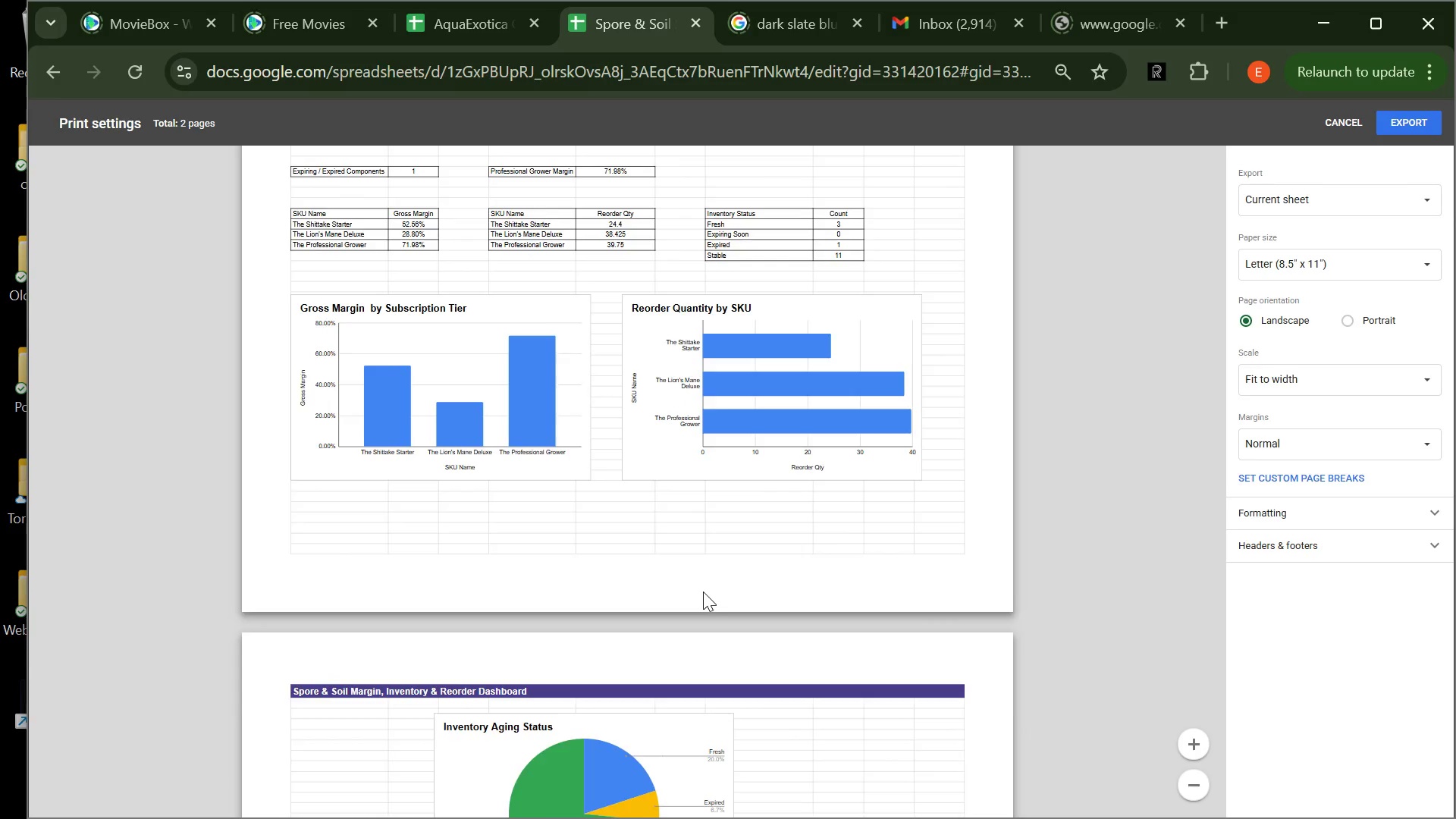 
wait(5.98)
 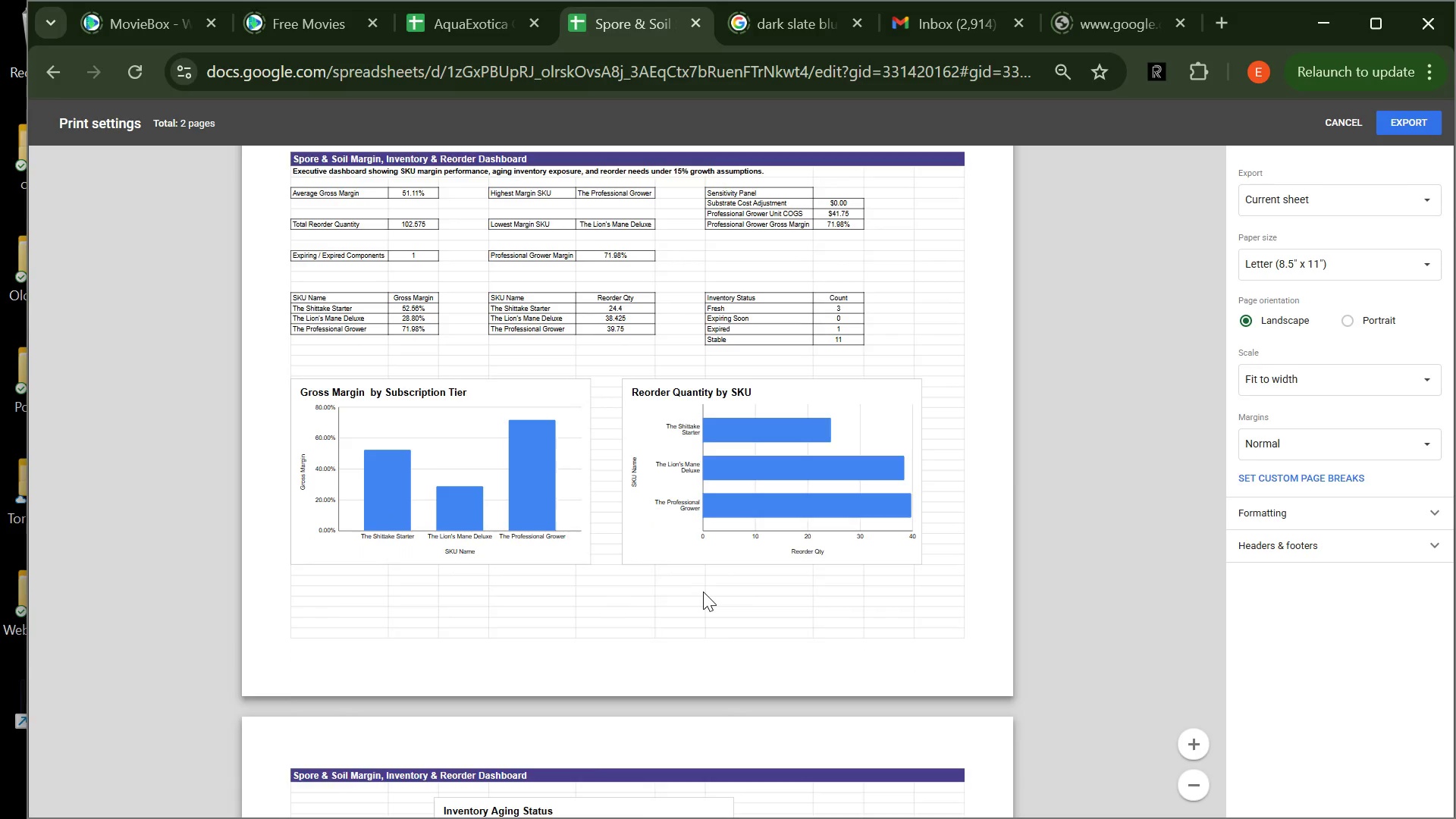 
left_click([1339, 122])
 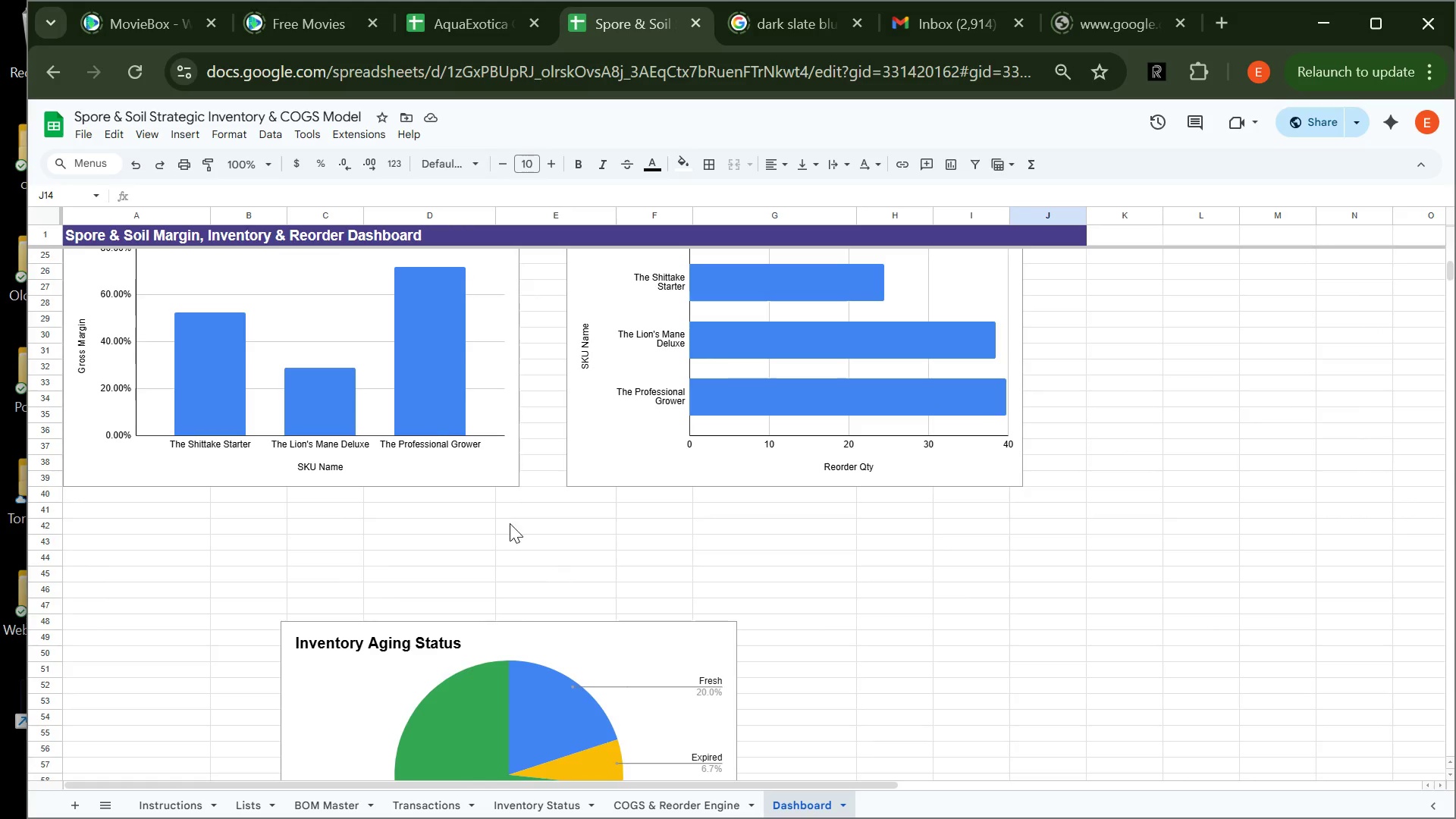 
wait(7.75)
 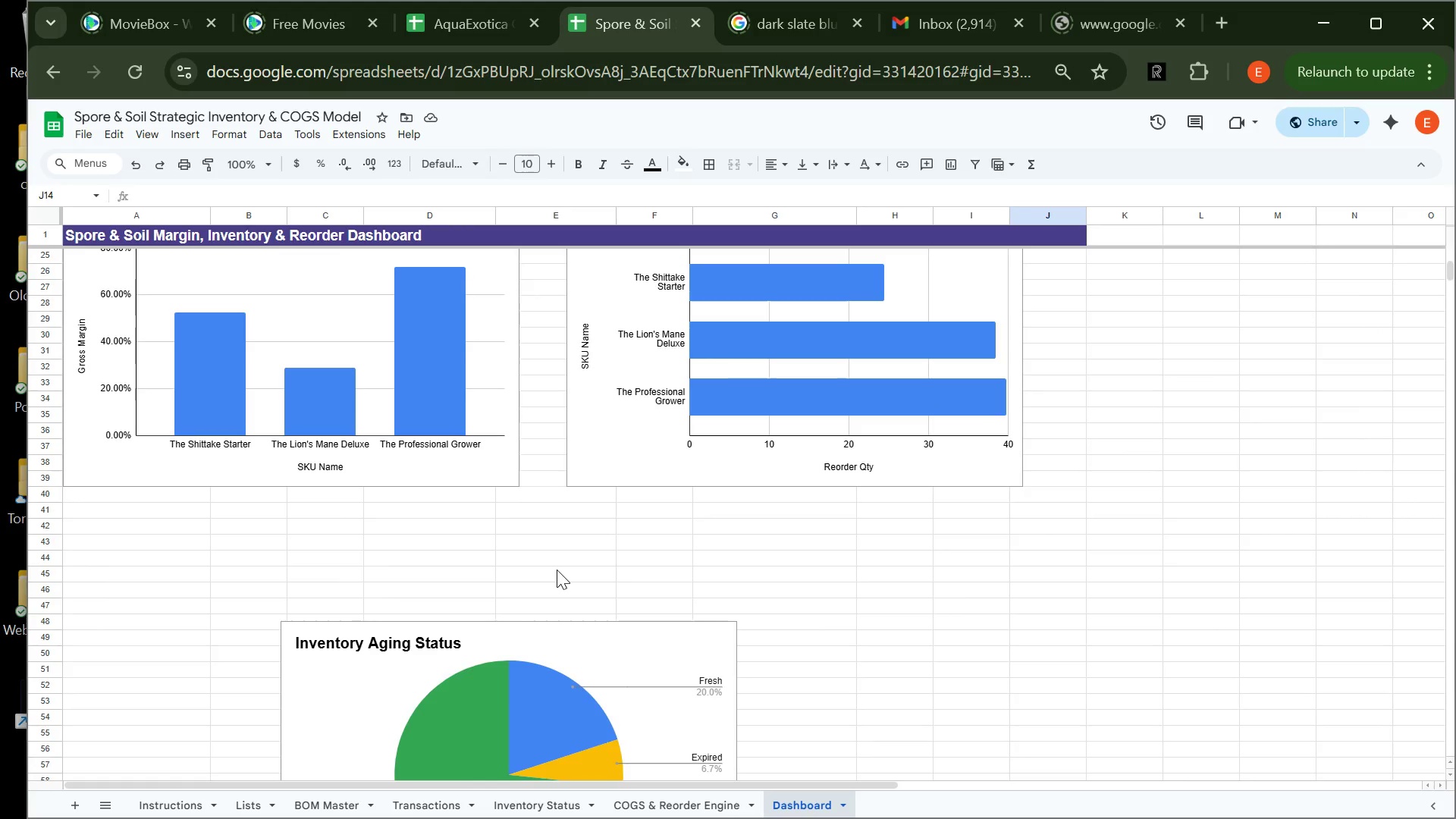 
left_click([96, 136])
 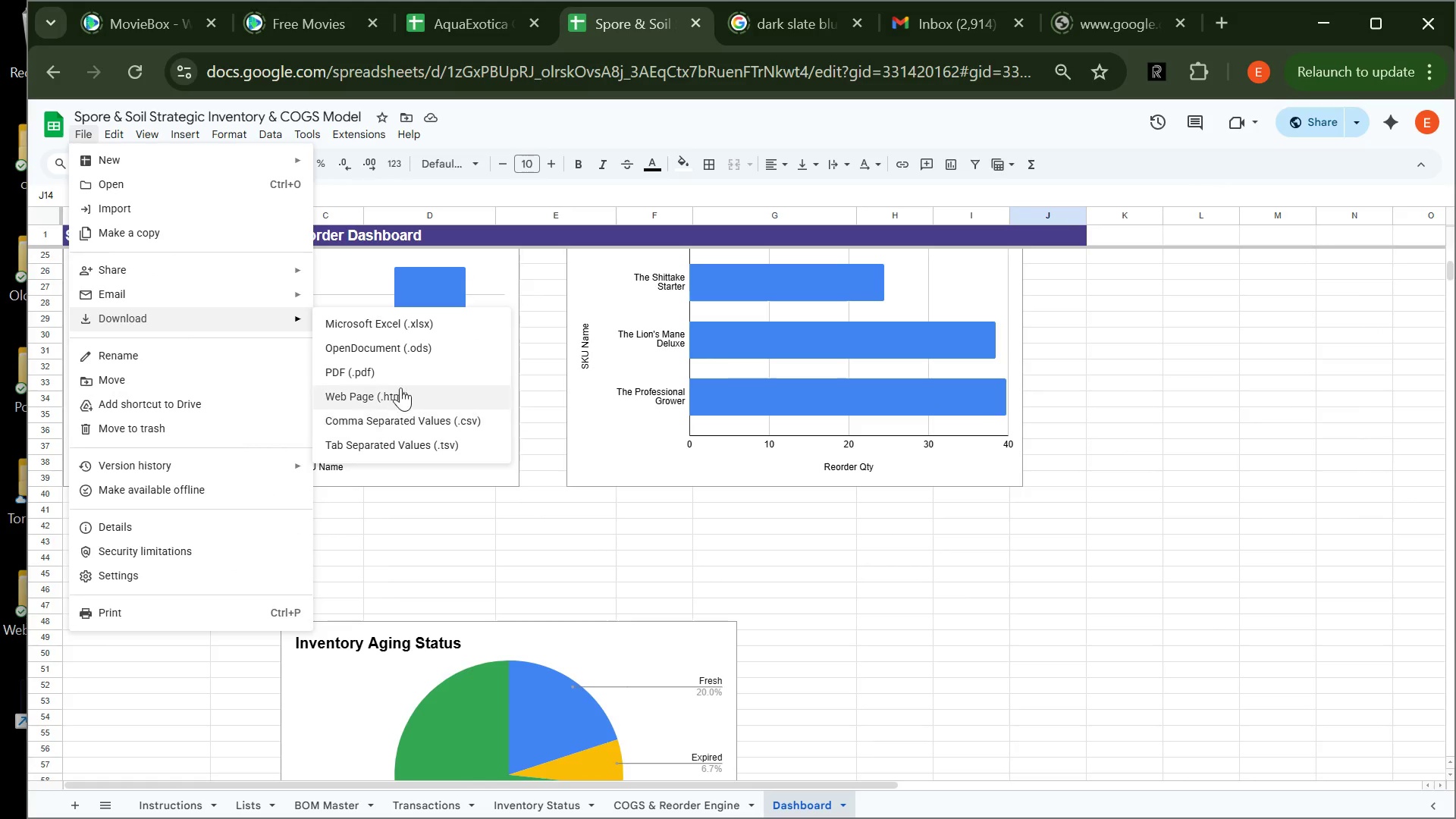 
left_click([403, 383])
 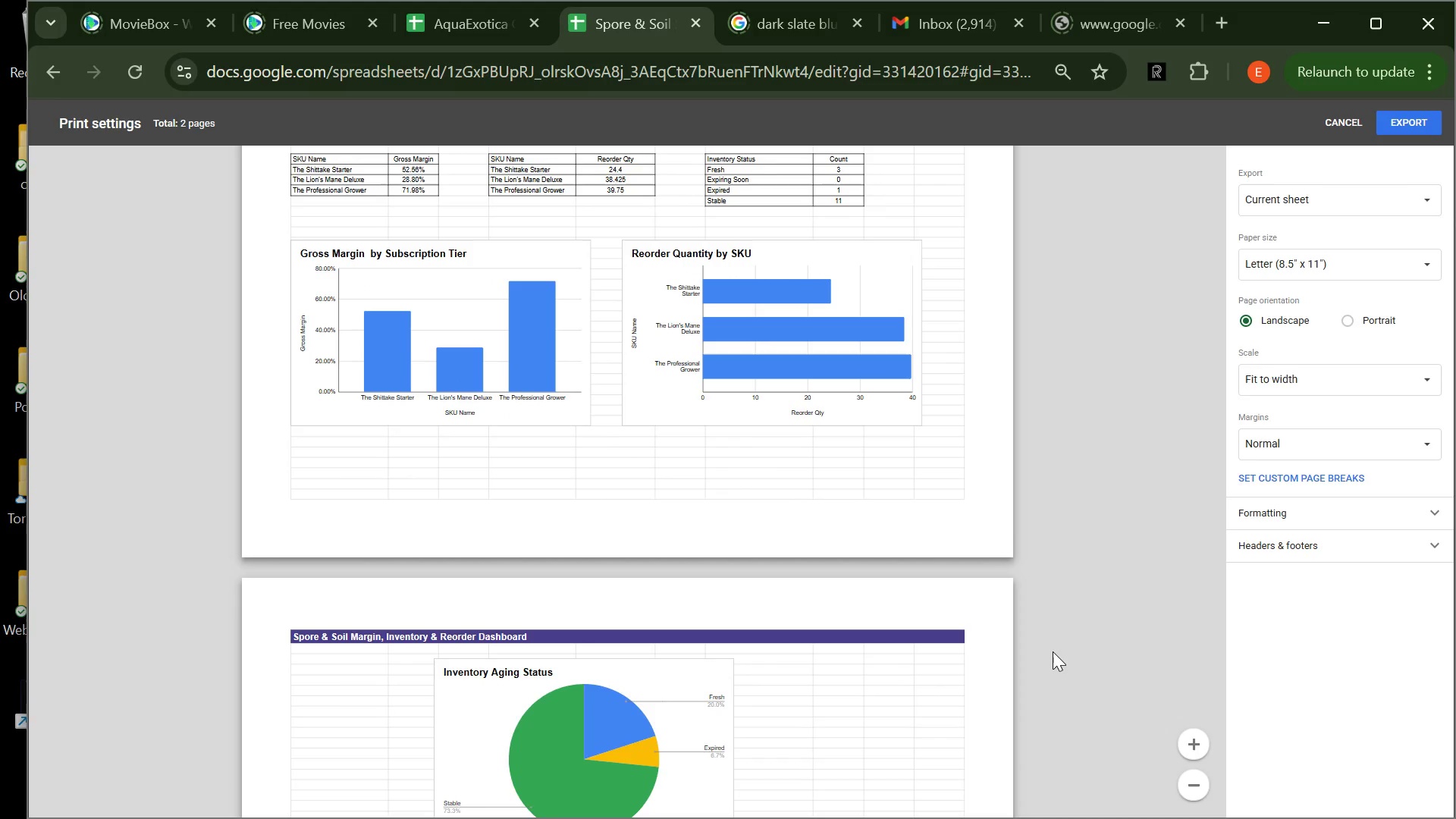 
wait(7.78)
 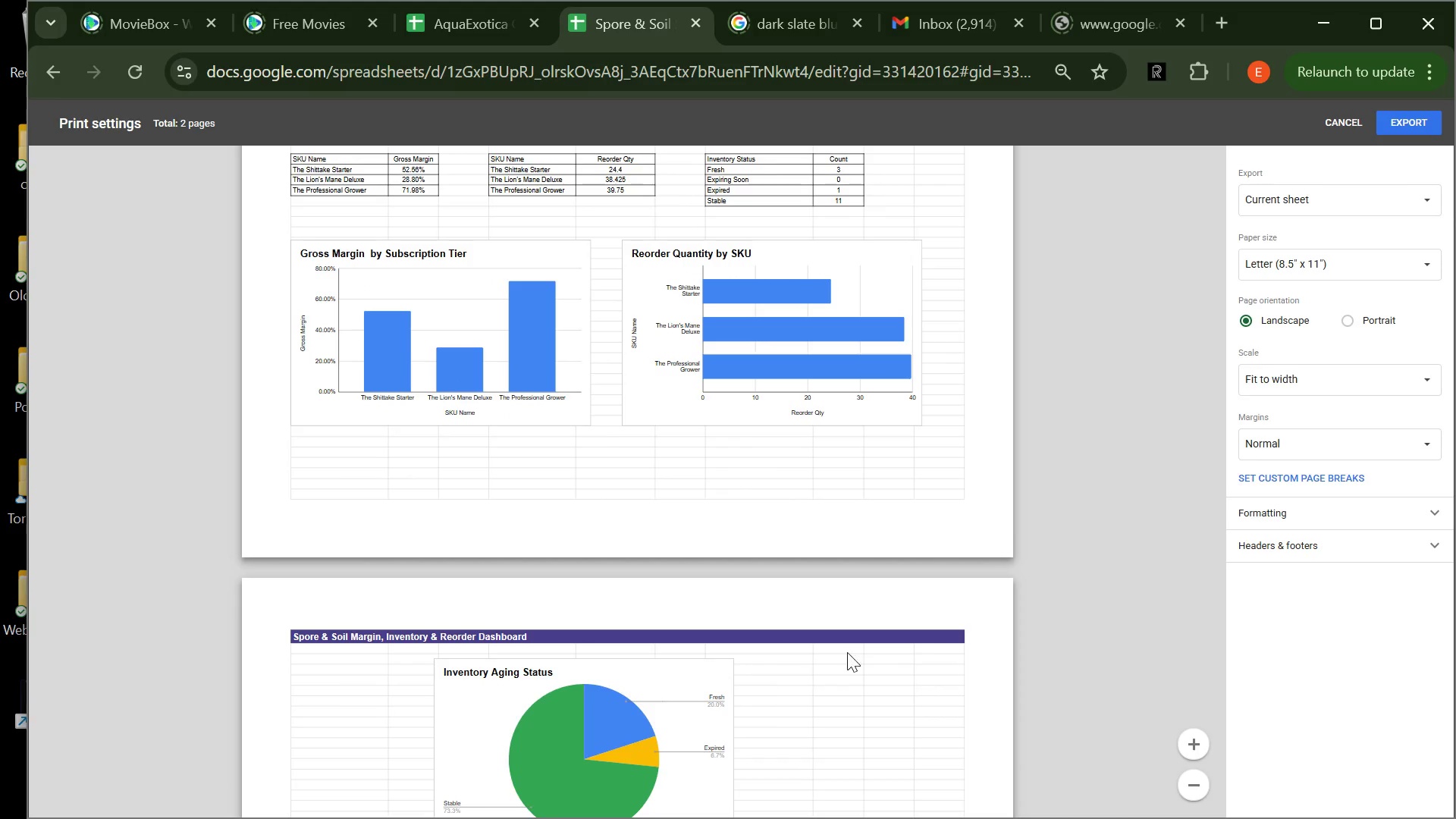 
left_click([1341, 130])
 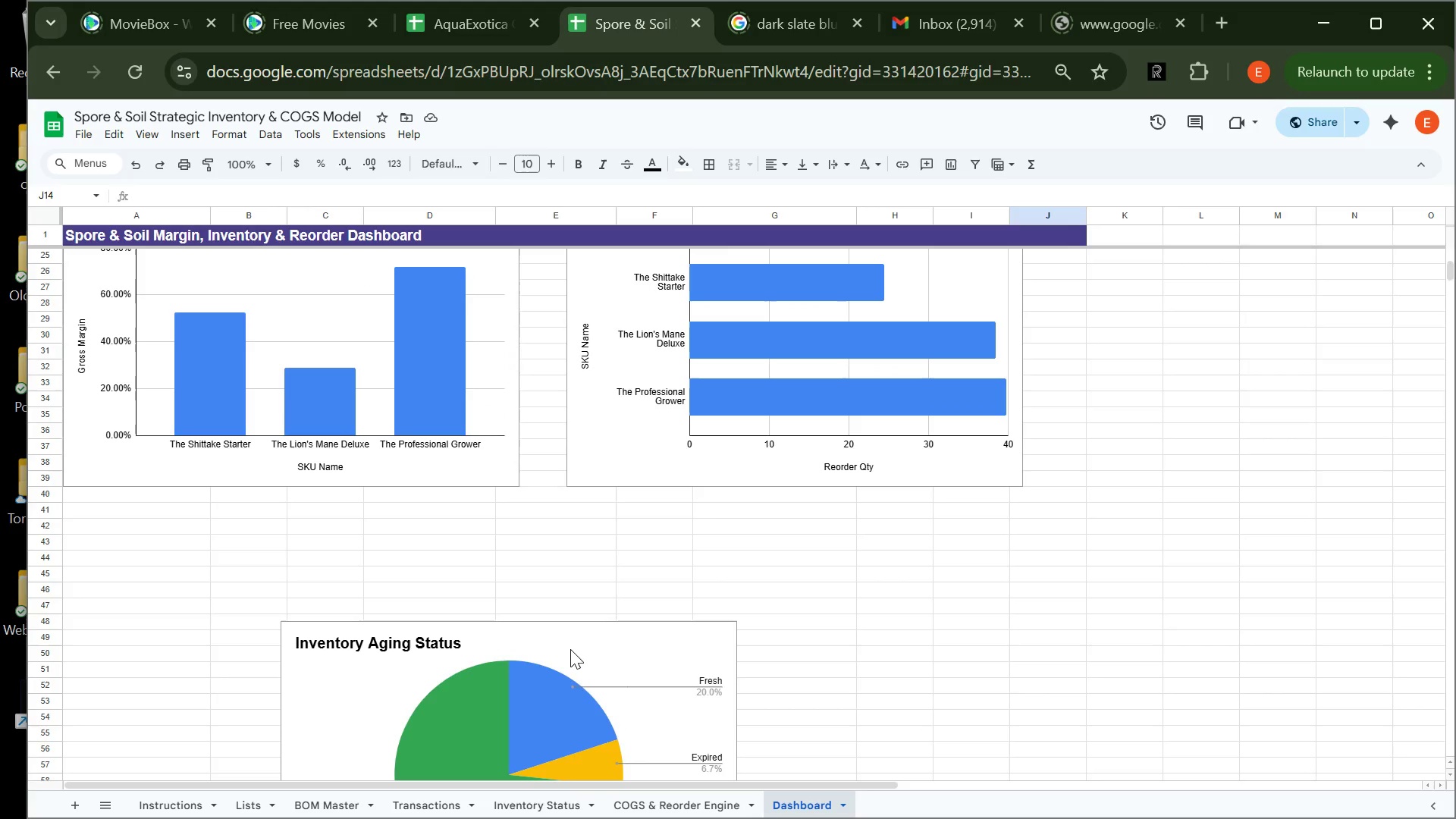 
left_click_drag(start_coordinate=[570, 649], to_coordinate=[574, 642])
 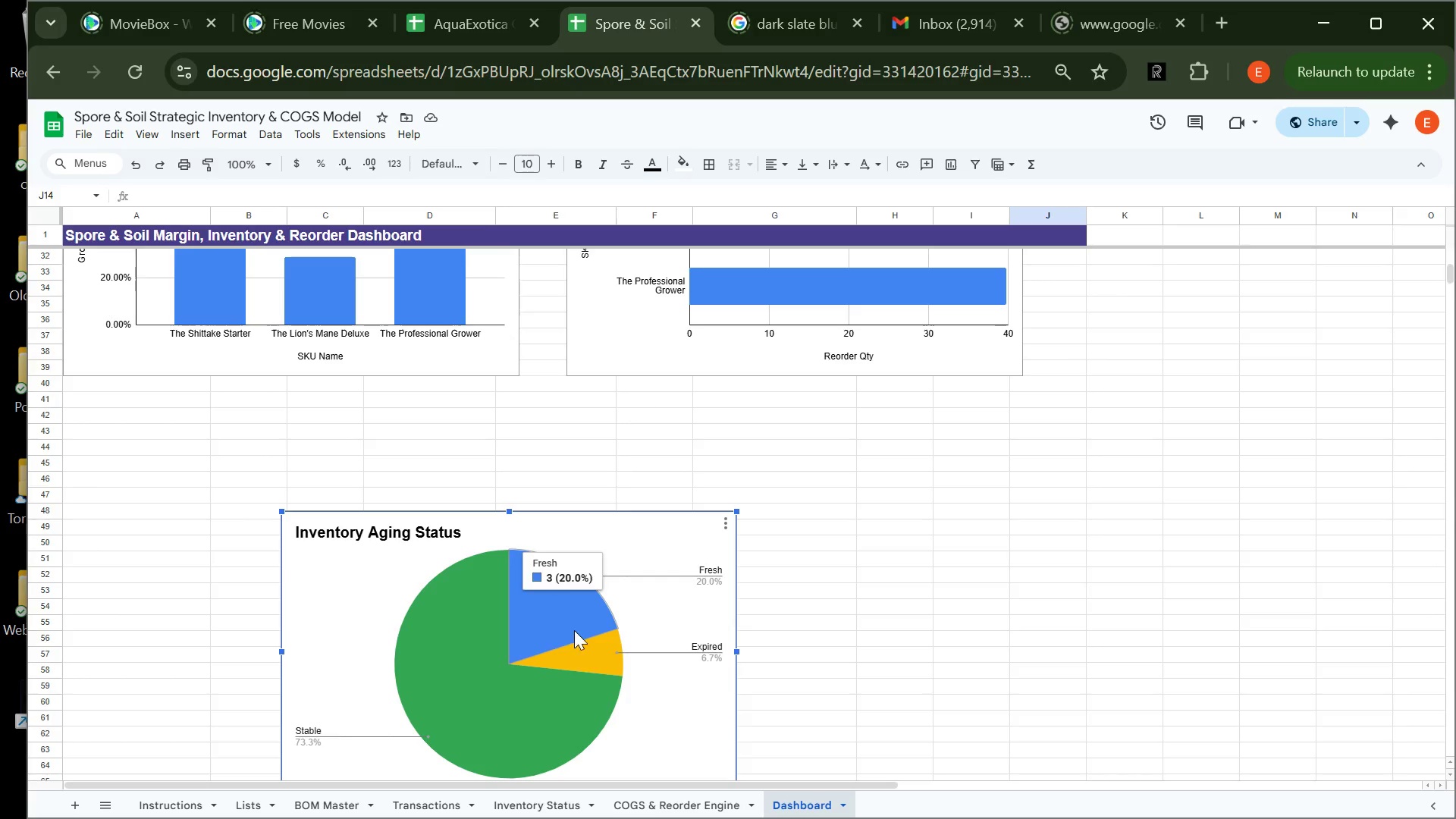 
left_click_drag(start_coordinate=[574, 626], to_coordinate=[576, 605])
 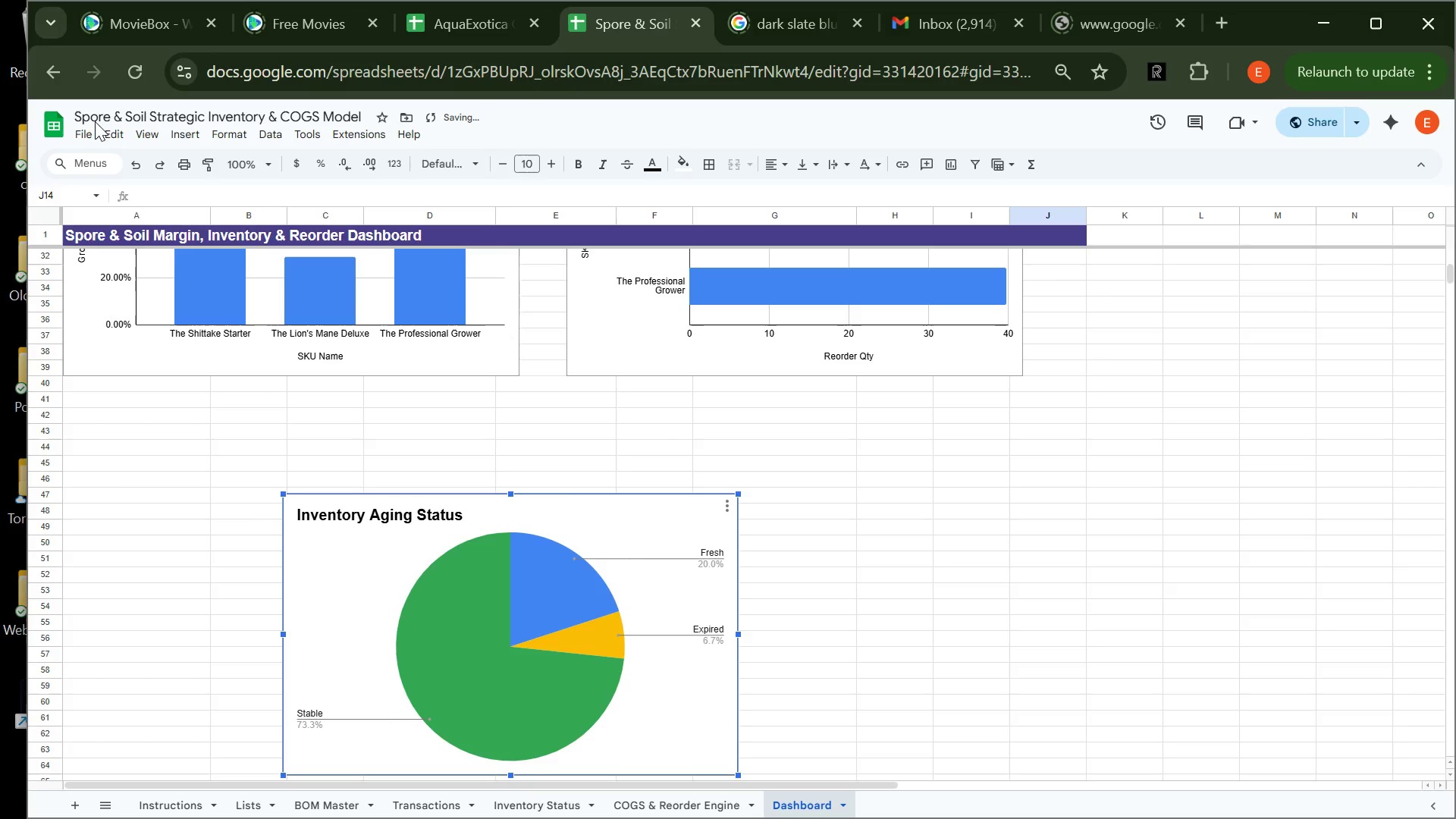 
left_click([89, 131])
 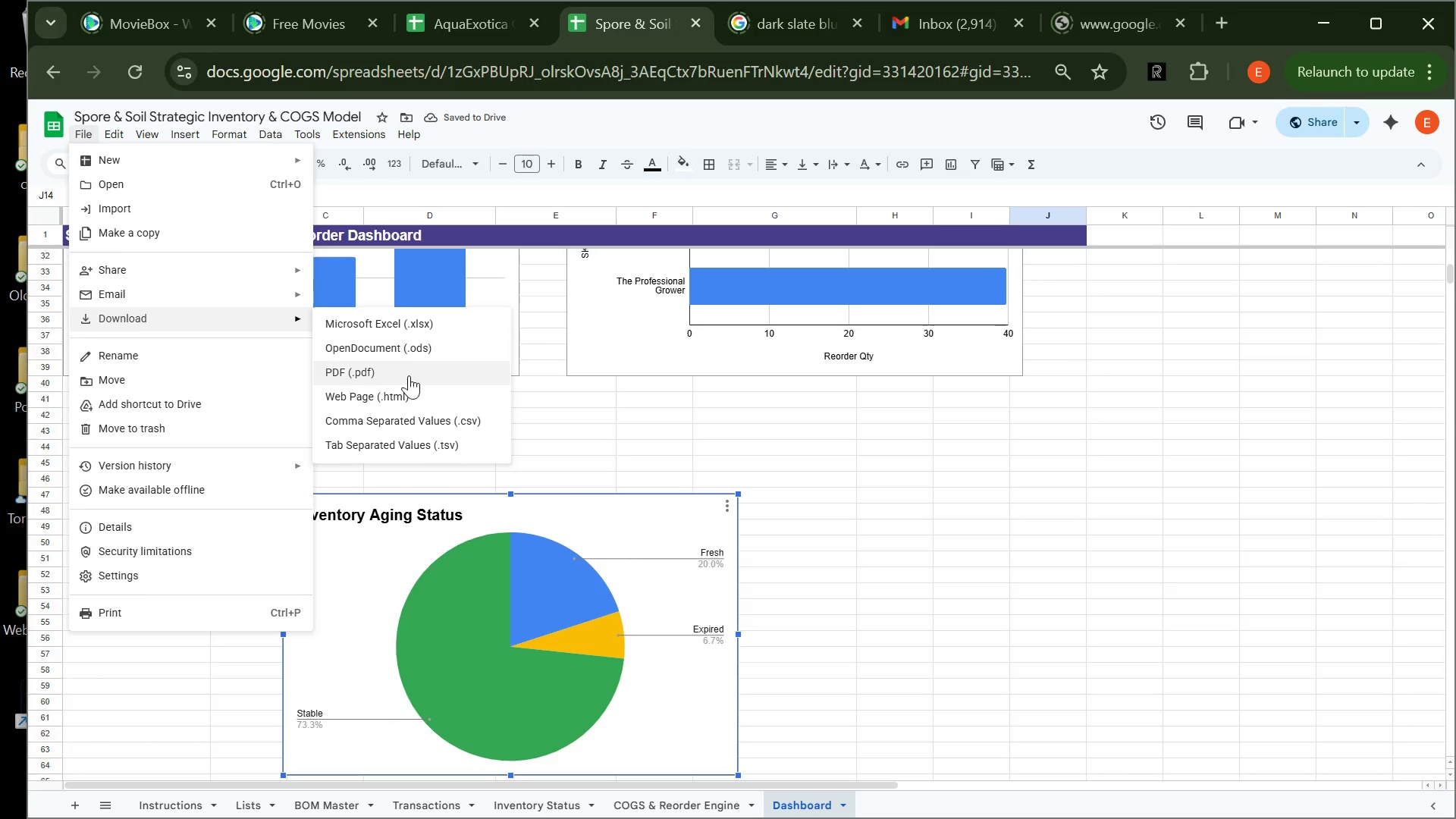 
left_click([434, 384])
 